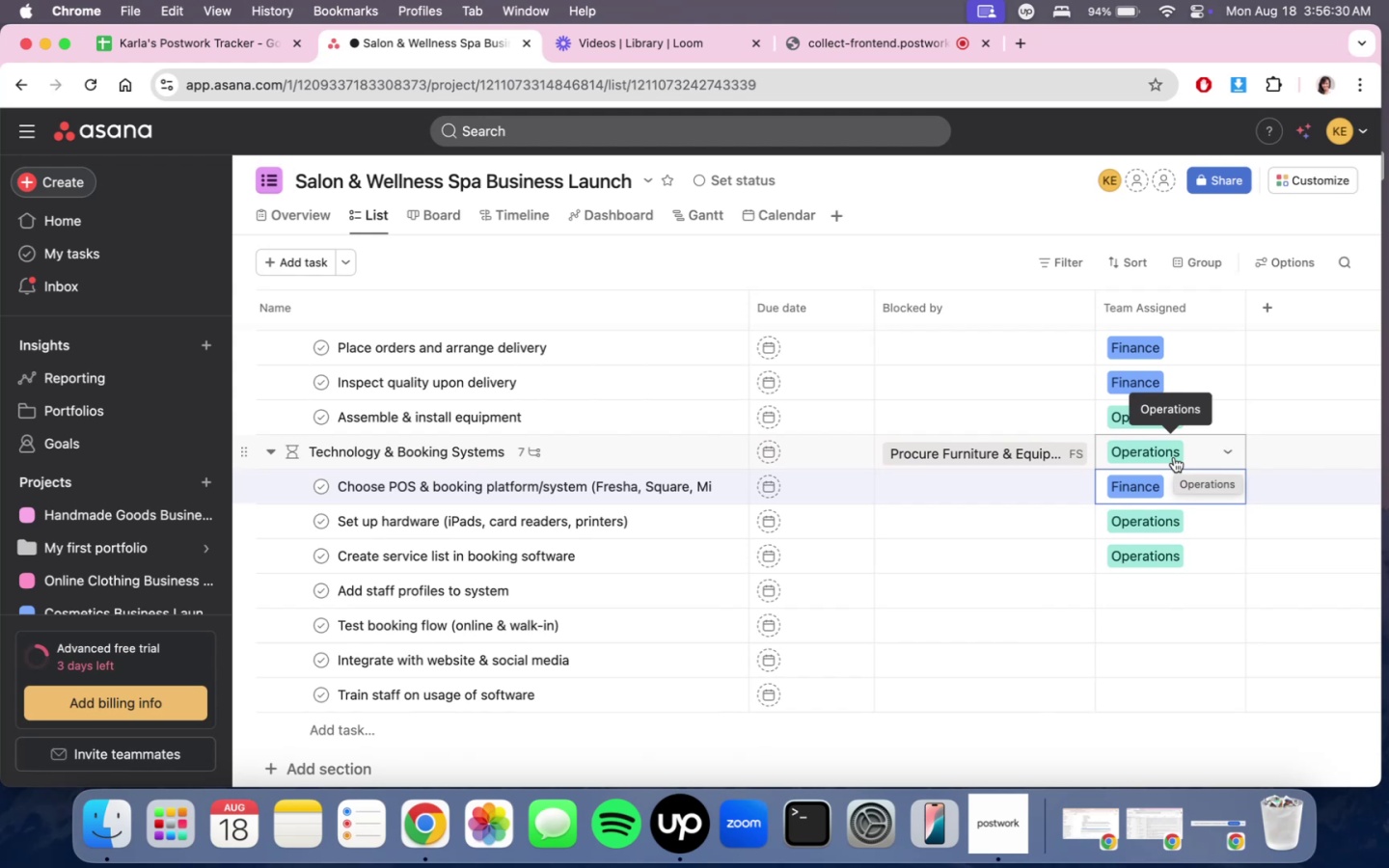 
scroll: coordinate [995, 365], scroll_direction: down, amount: 7.0
 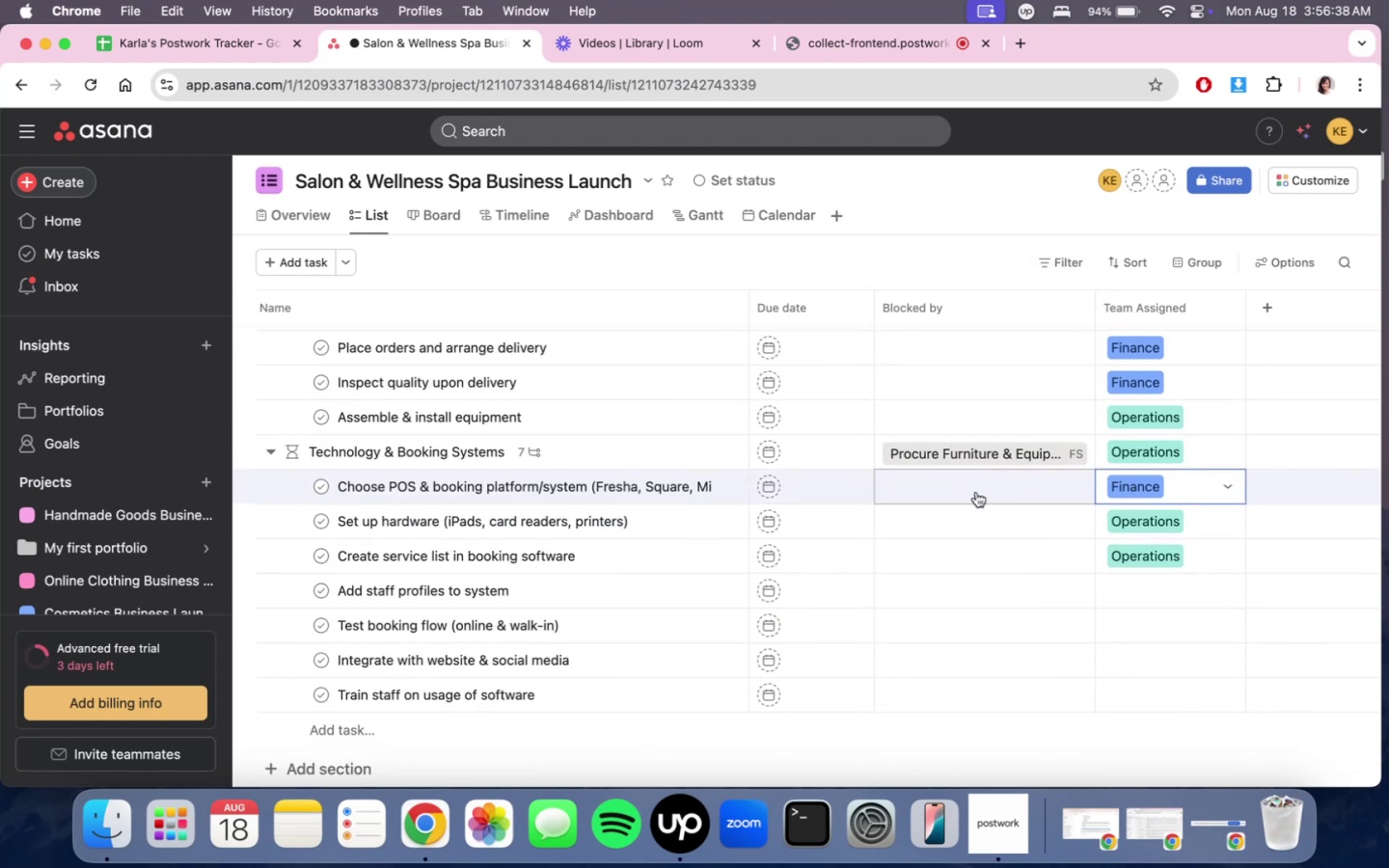 
left_click([889, 32])
 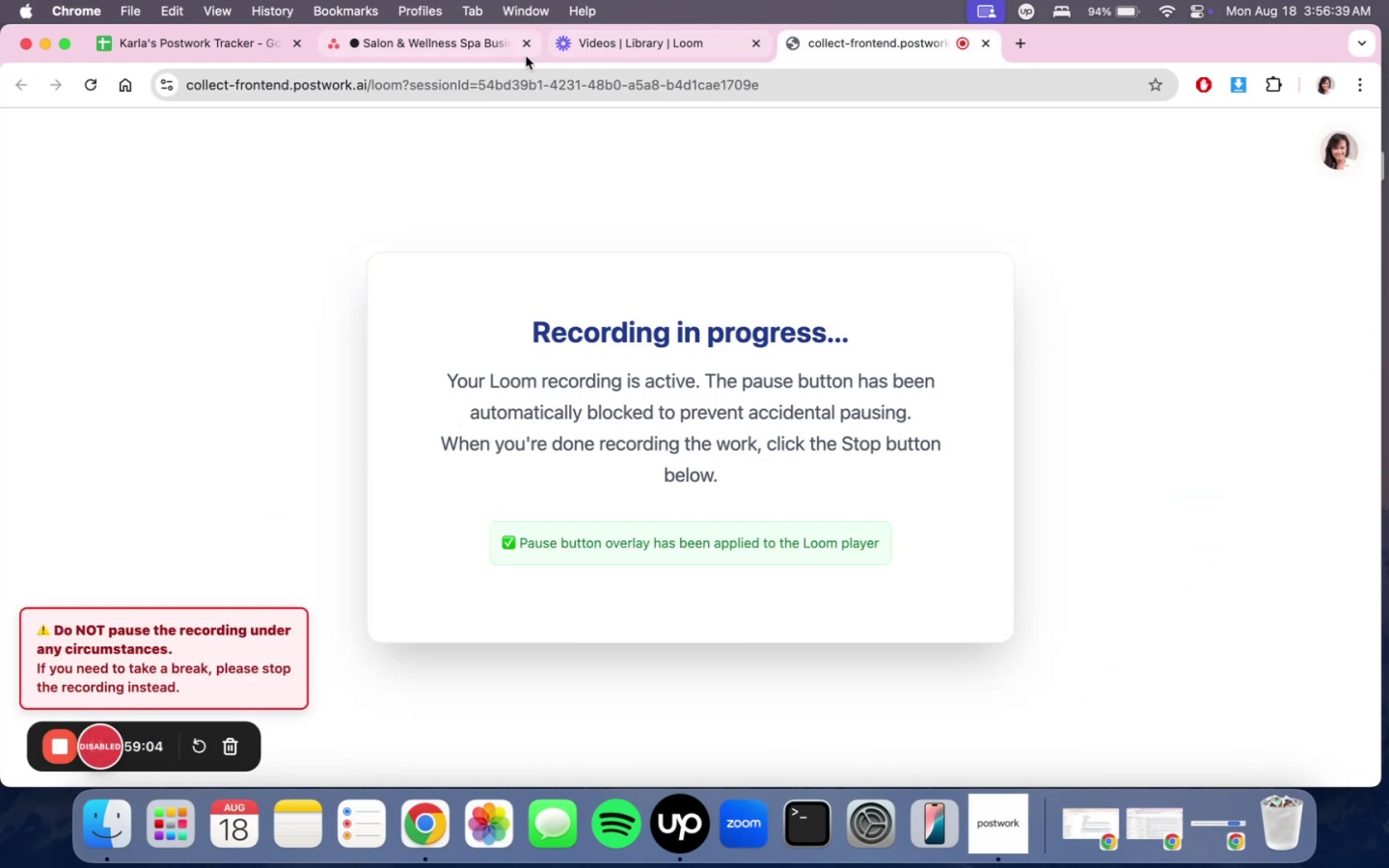 
left_click_drag(start_coordinate=[447, 44], to_coordinate=[441, 44])
 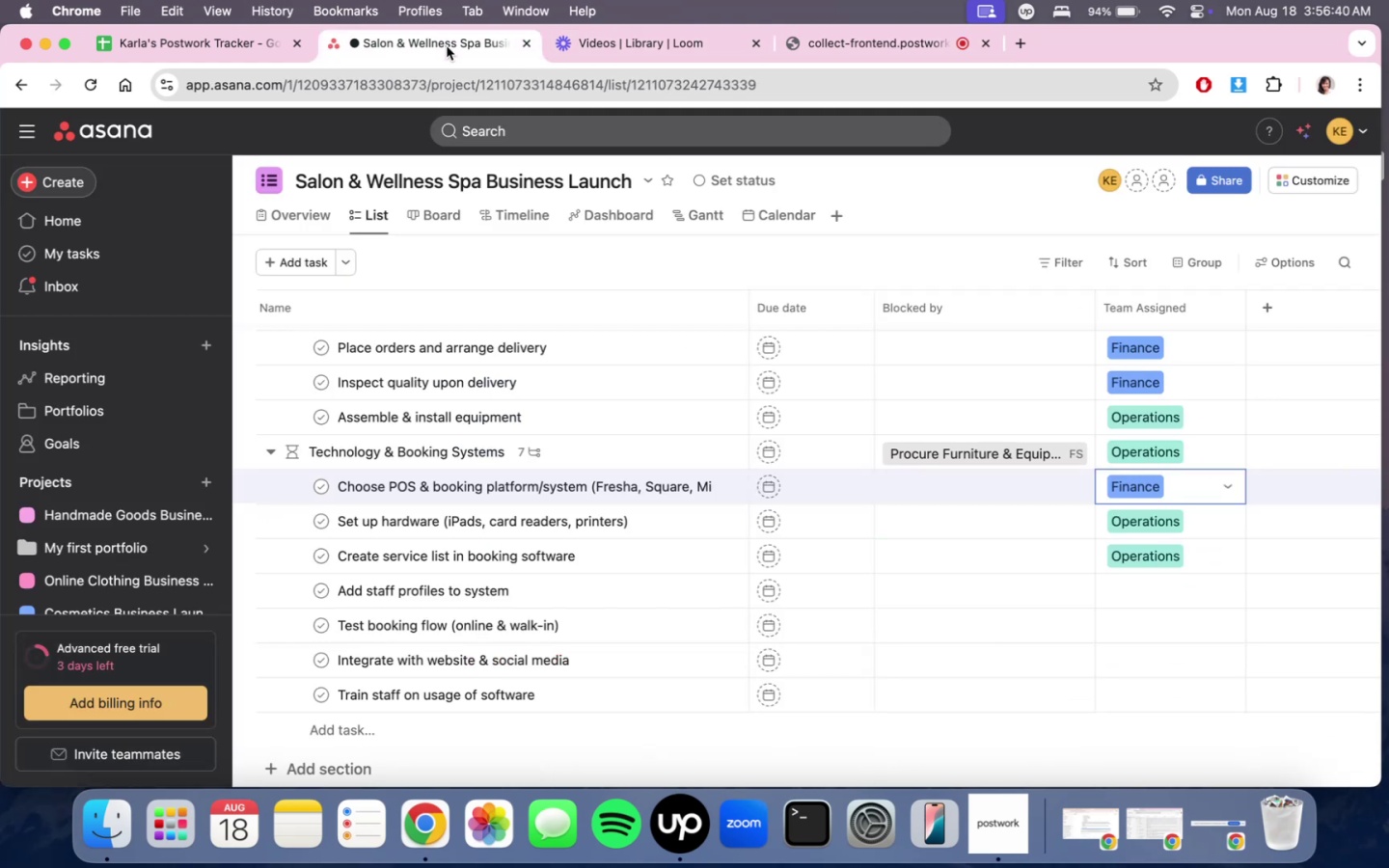 
mouse_move([841, 330])
 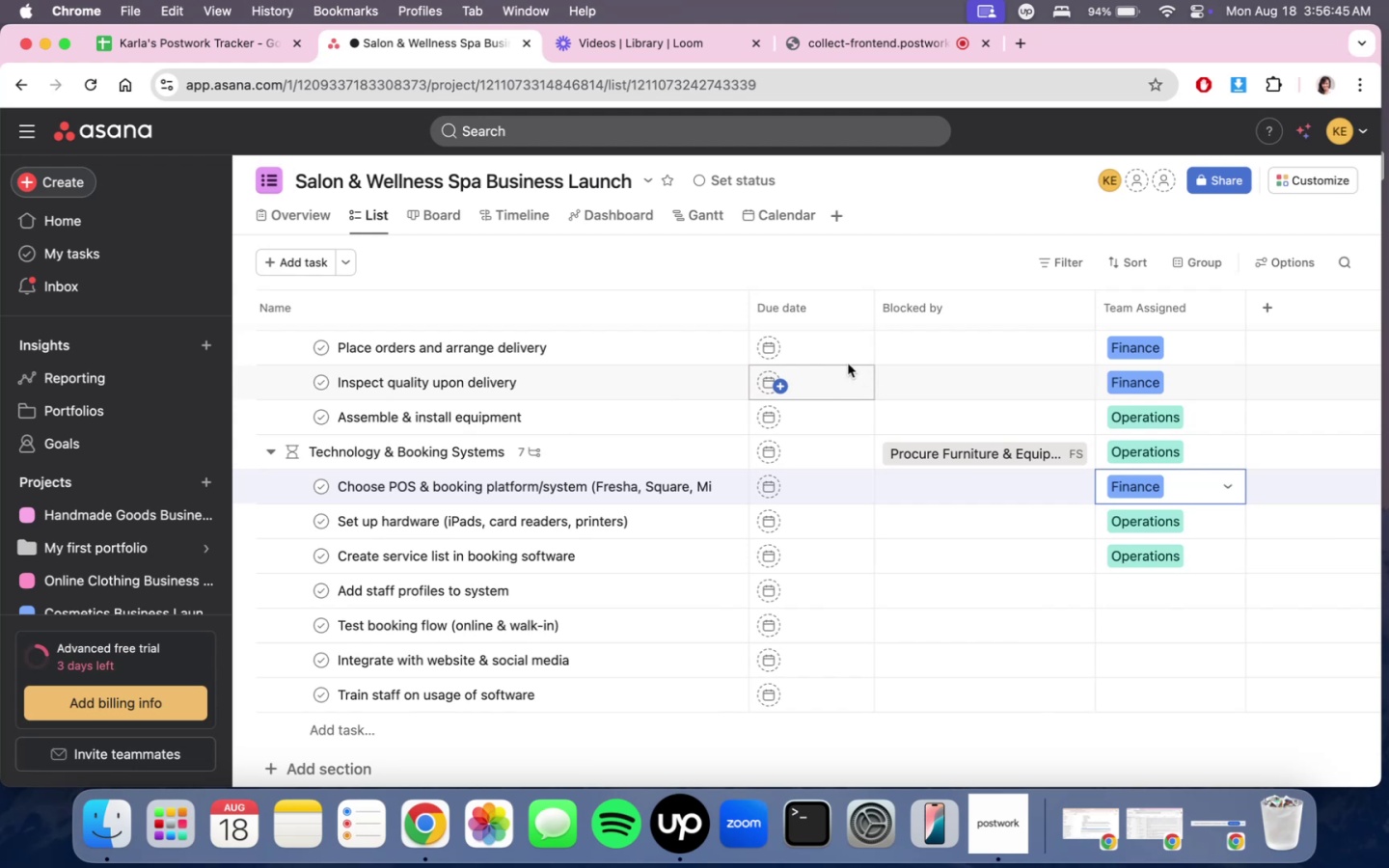 
scroll: coordinate [840, 362], scroll_direction: up, amount: 4.0
 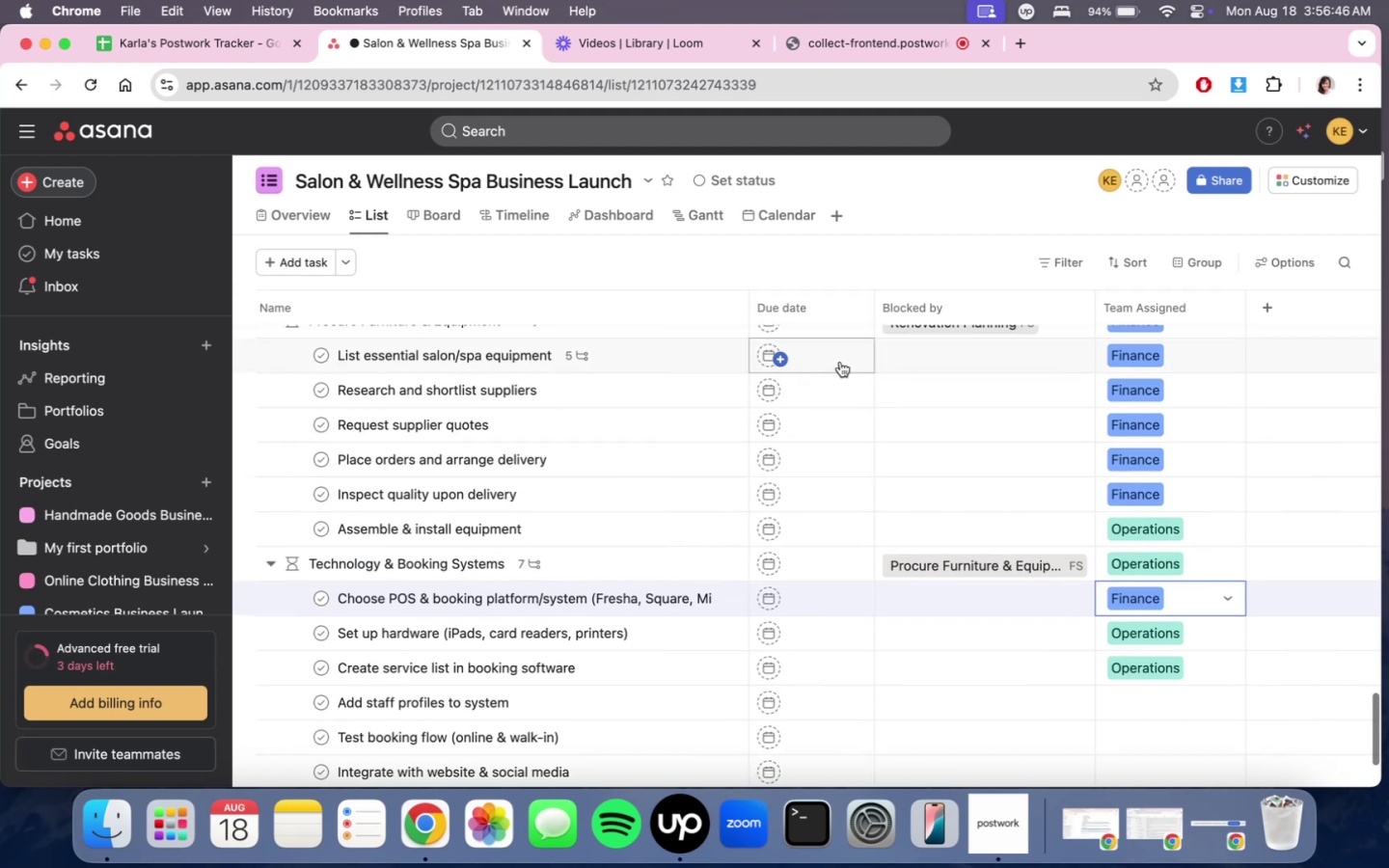 
scroll: coordinate [909, 365], scroll_direction: down, amount: 3.0
 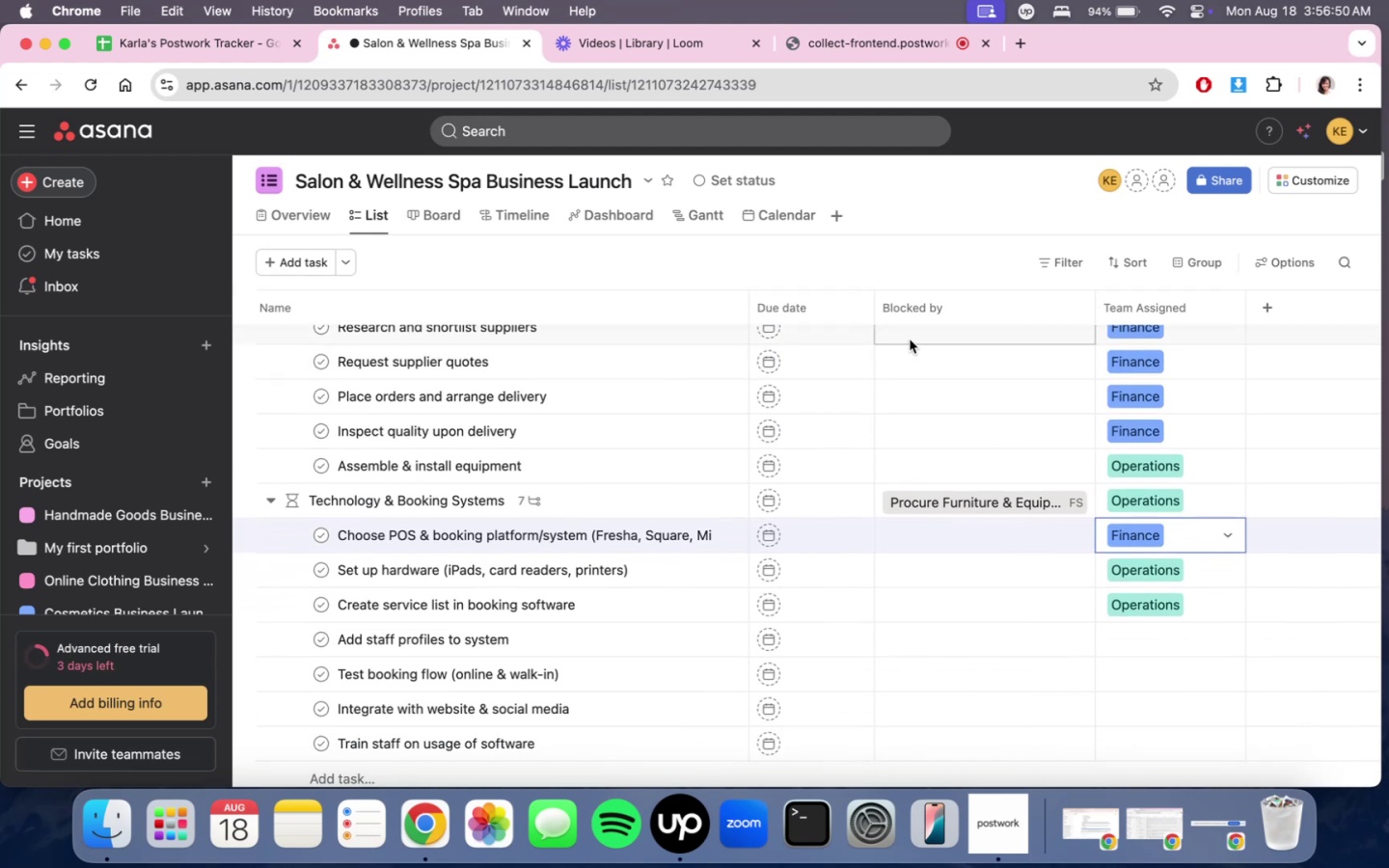 
wait(6.89)
 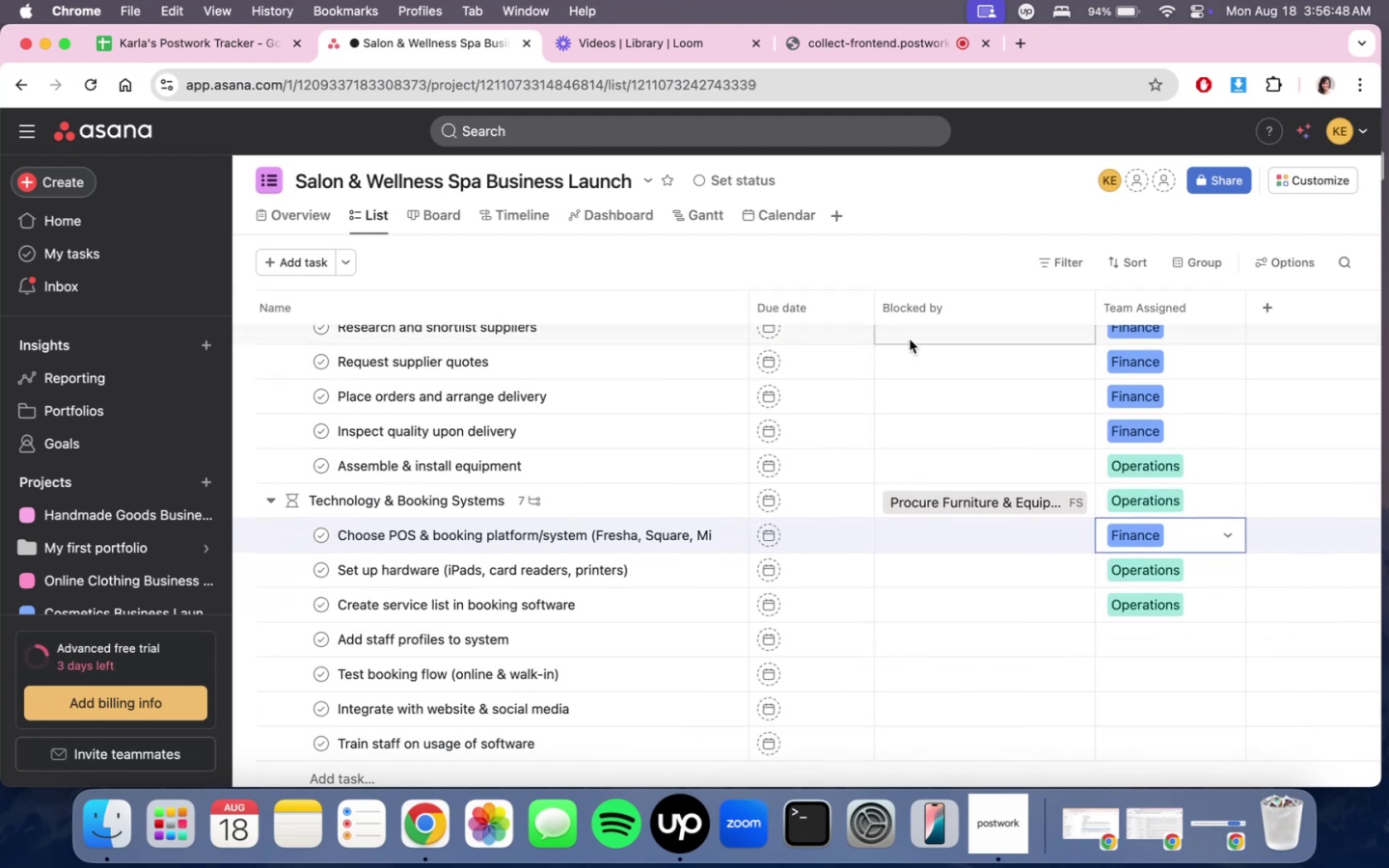 
scroll: coordinate [842, 418], scroll_direction: down, amount: 7.0
 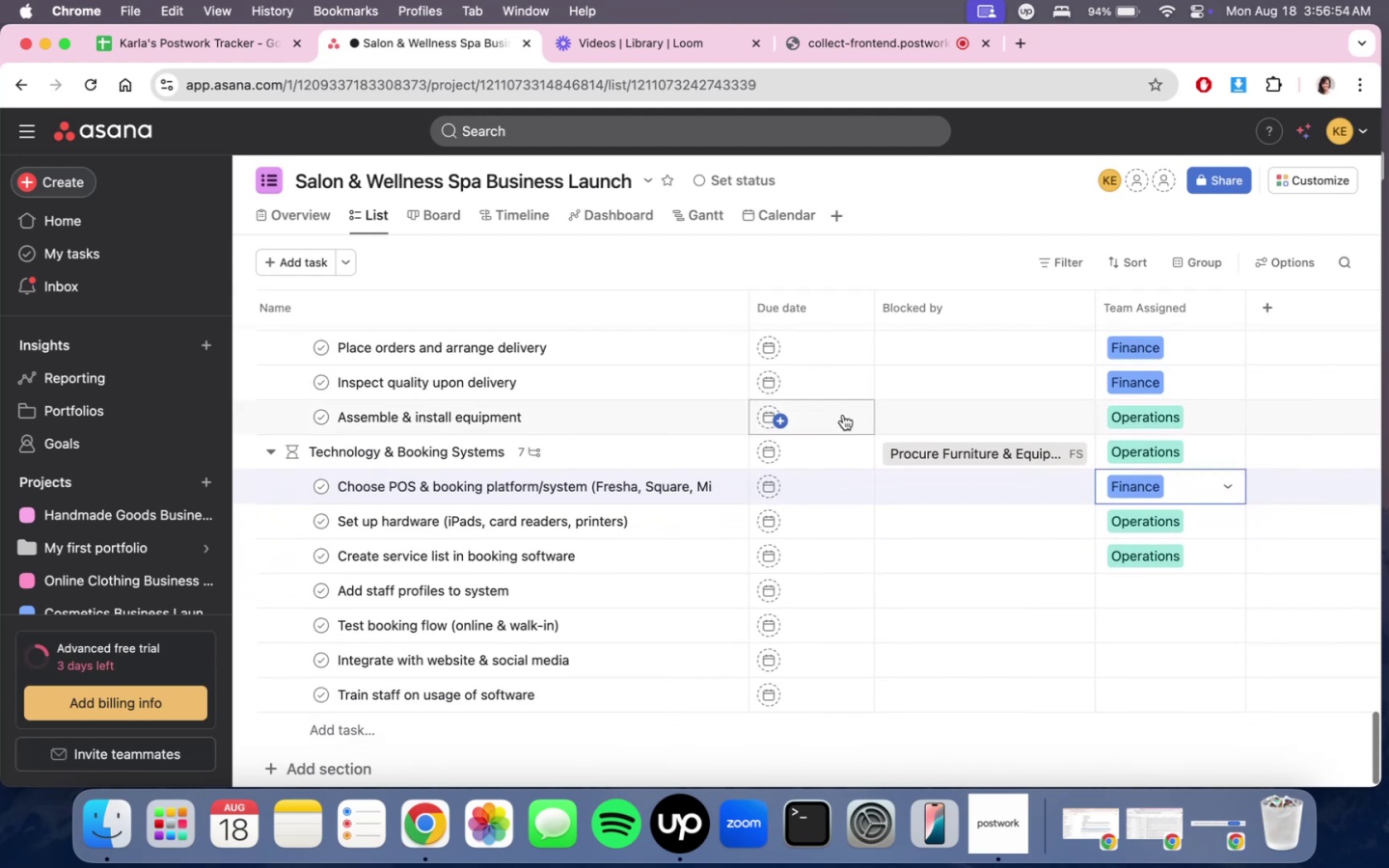 
scroll: coordinate [976, 420], scroll_direction: up, amount: 4.0
 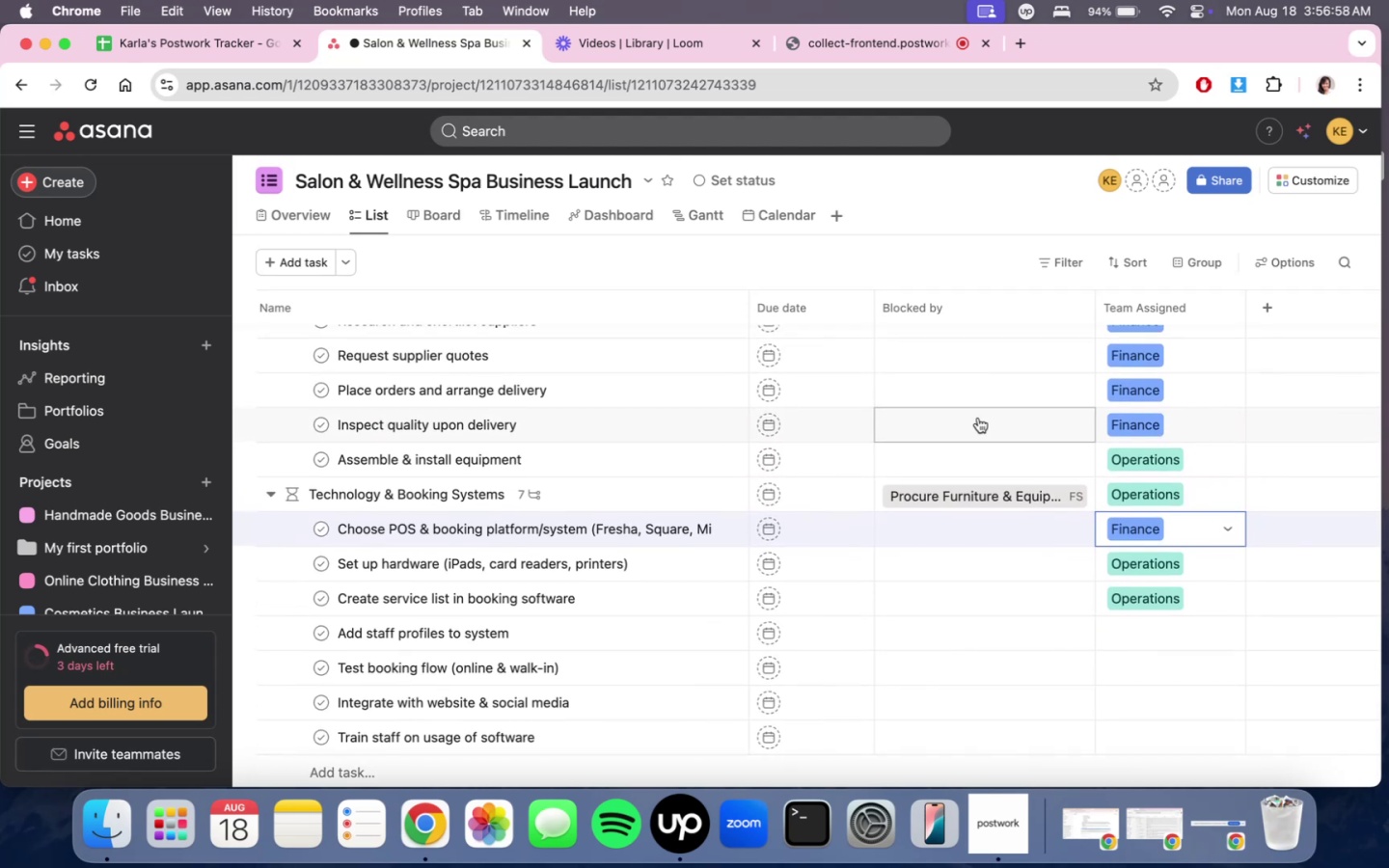 
scroll: coordinate [977, 418], scroll_direction: down, amount: 3.0
 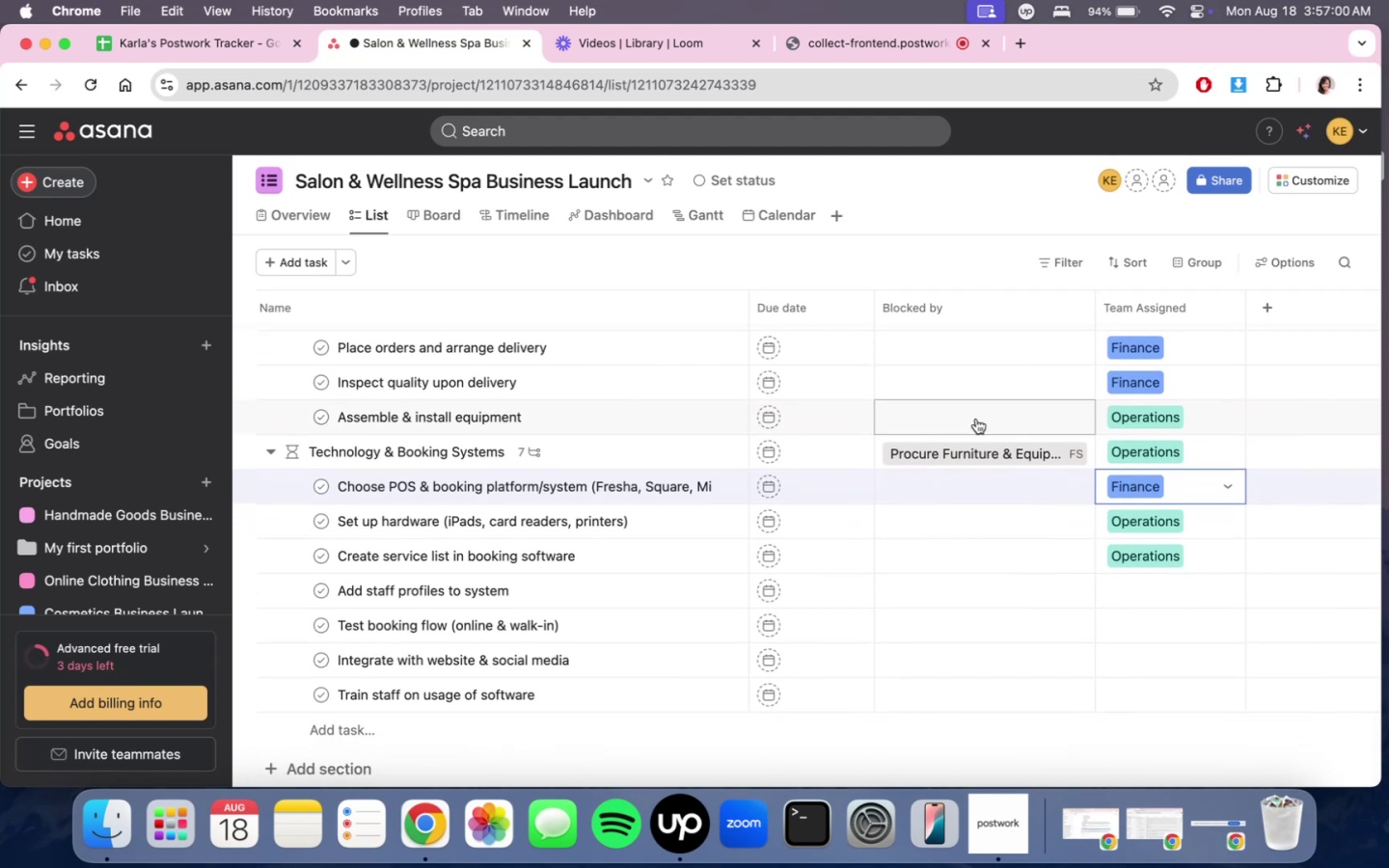 
scroll: coordinate [976, 419], scroll_direction: up, amount: 3.0
 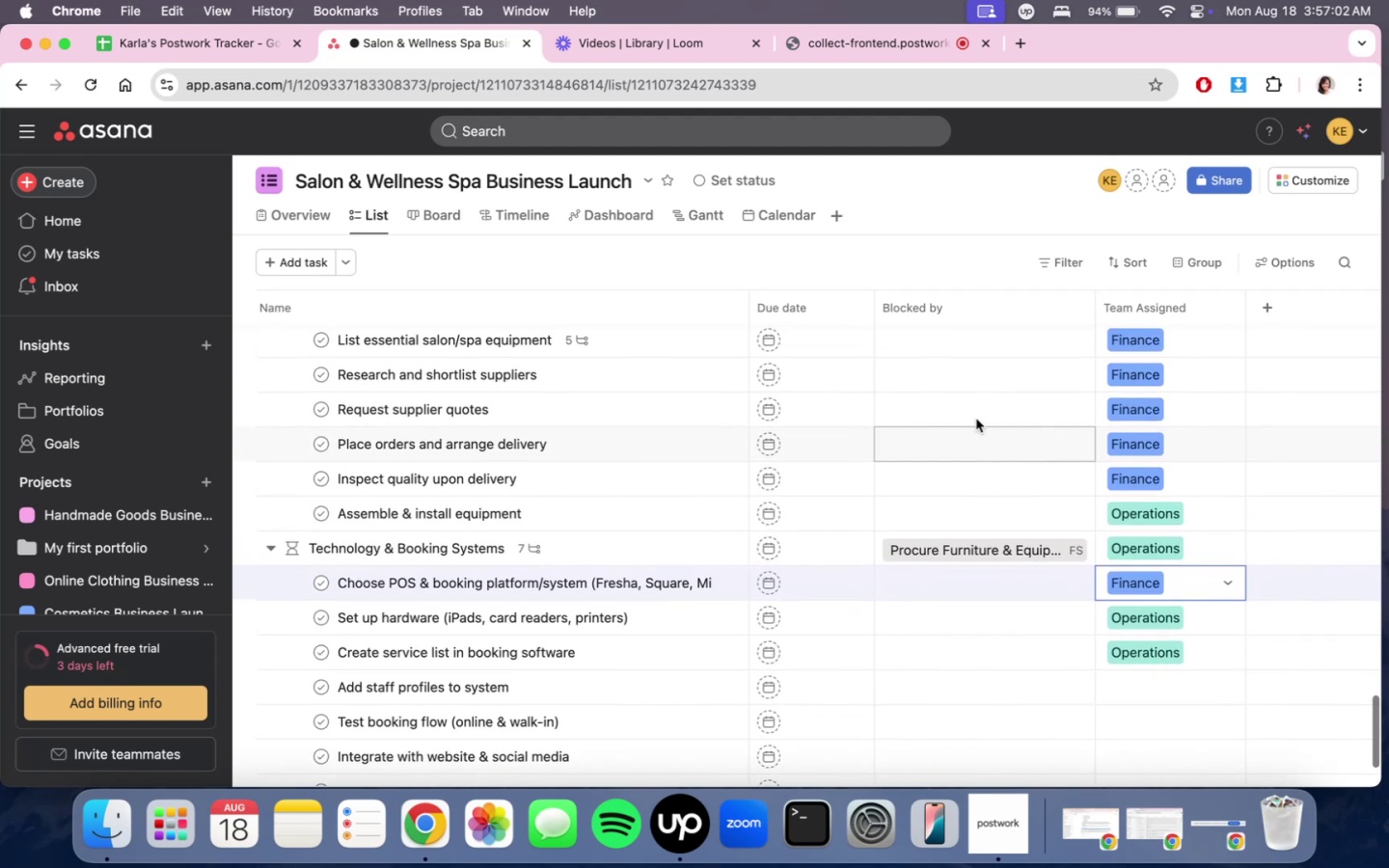 
scroll: coordinate [1027, 428], scroll_direction: down, amount: 4.0
 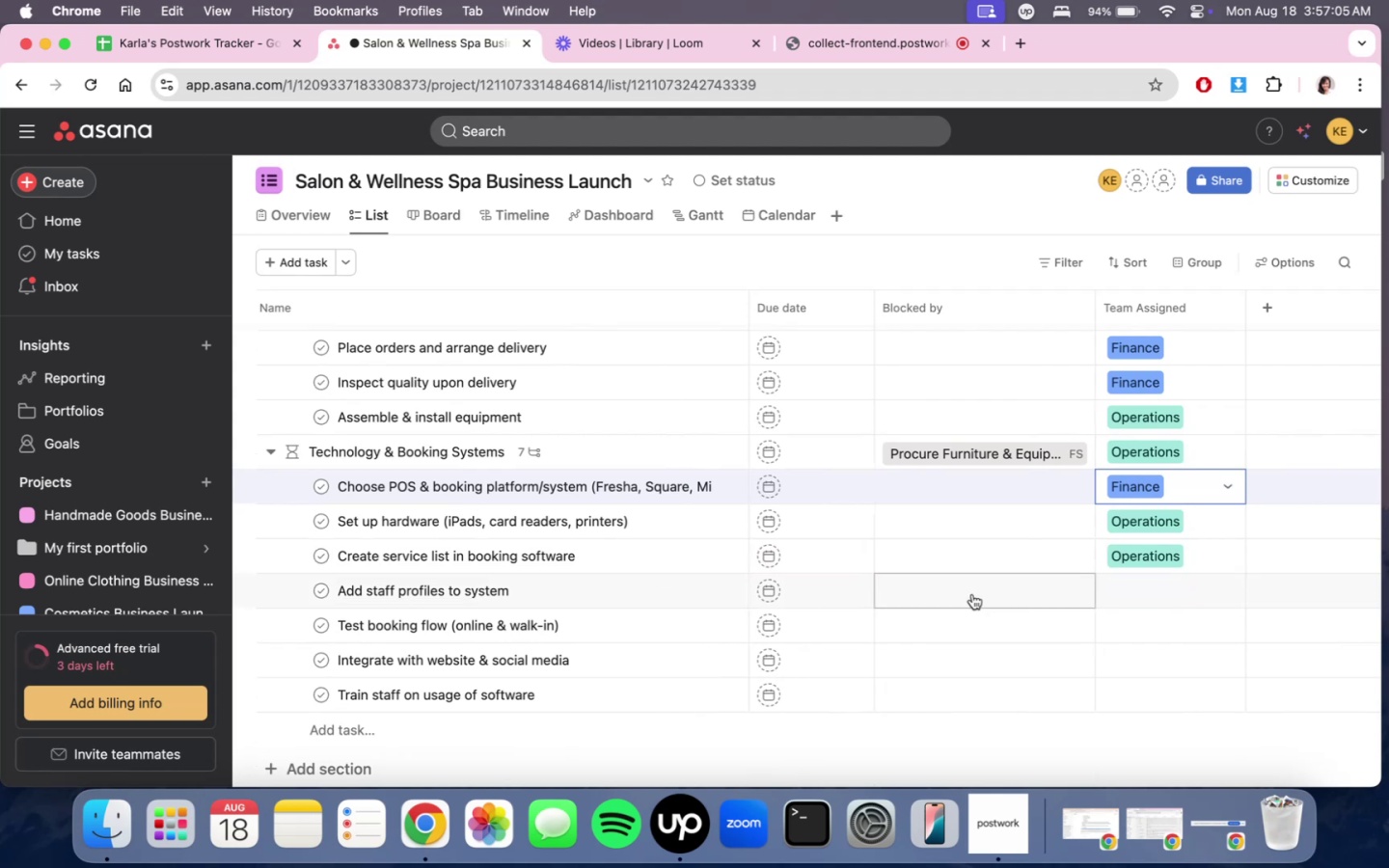 
left_click([1196, 591])
 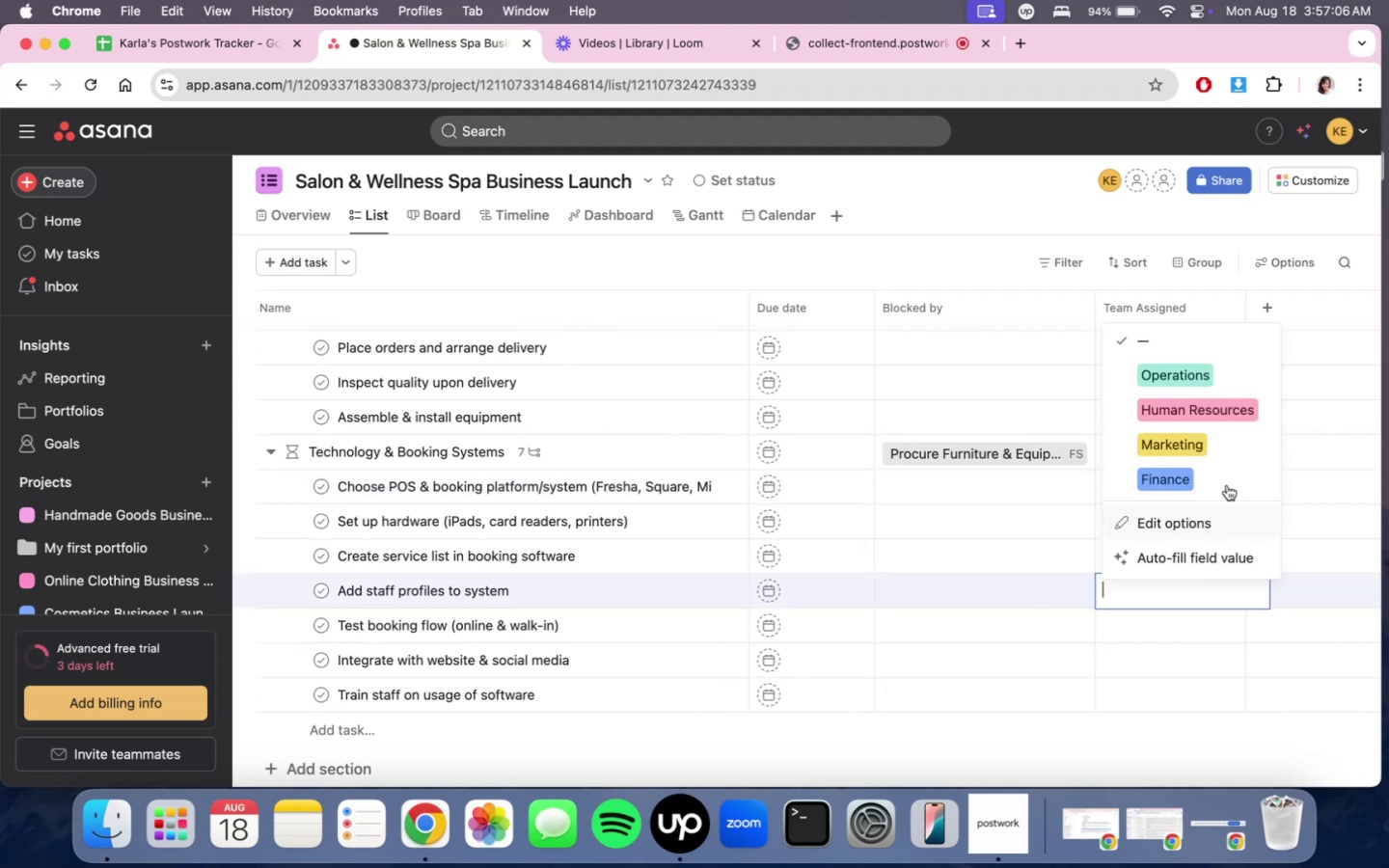 
left_click([1229, 400])
 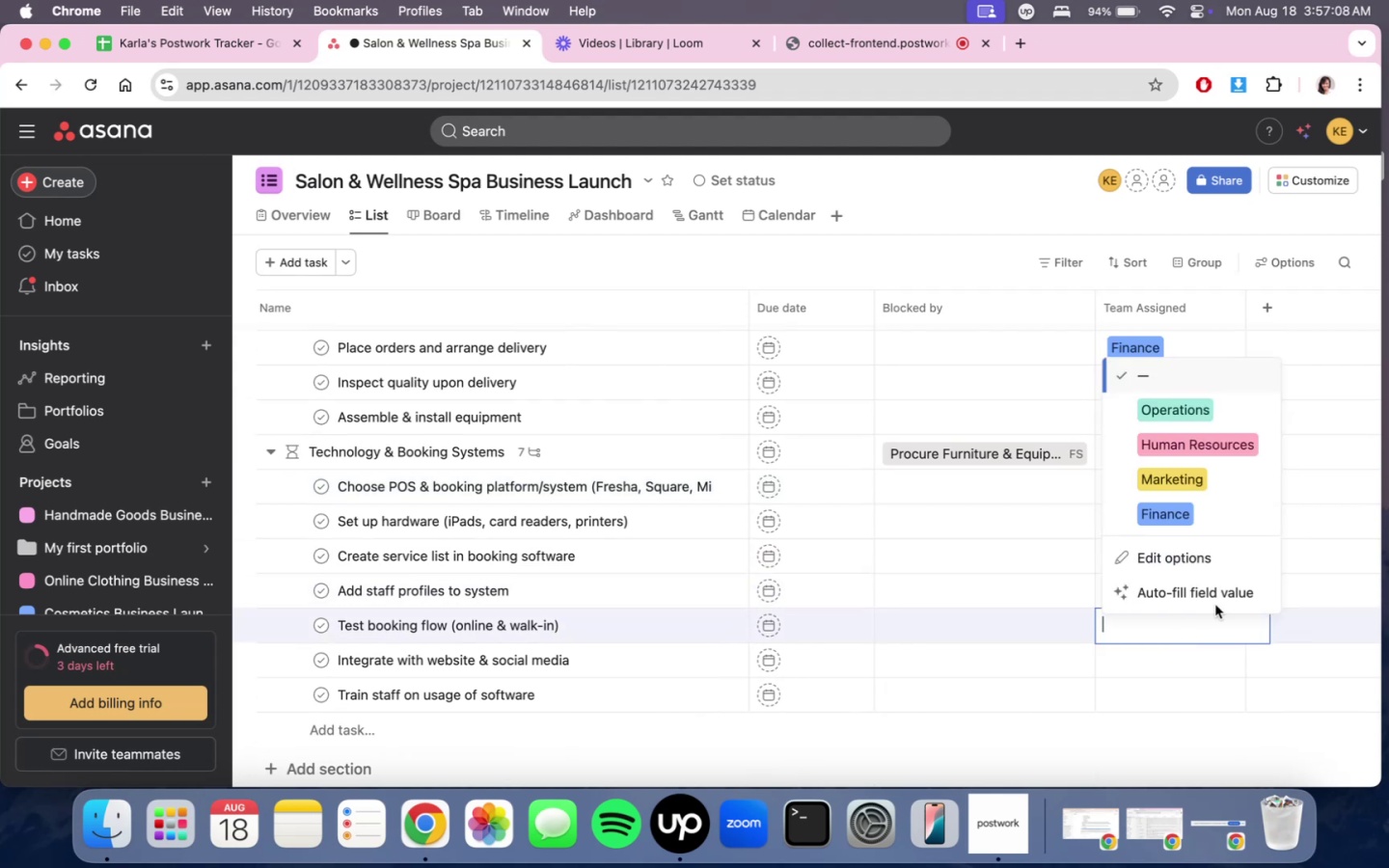 
left_click([1241, 405])
 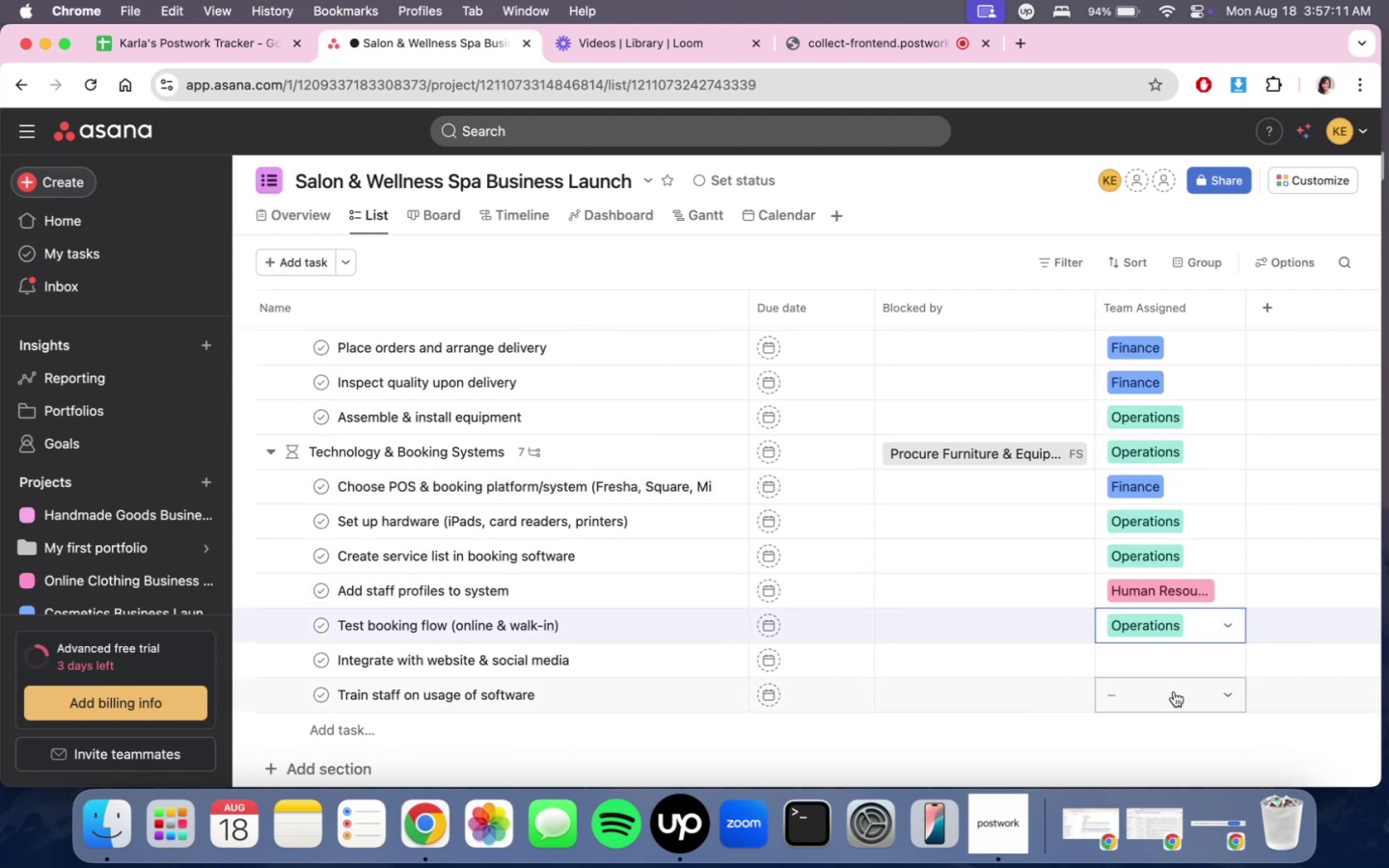 
left_click([1180, 670])
 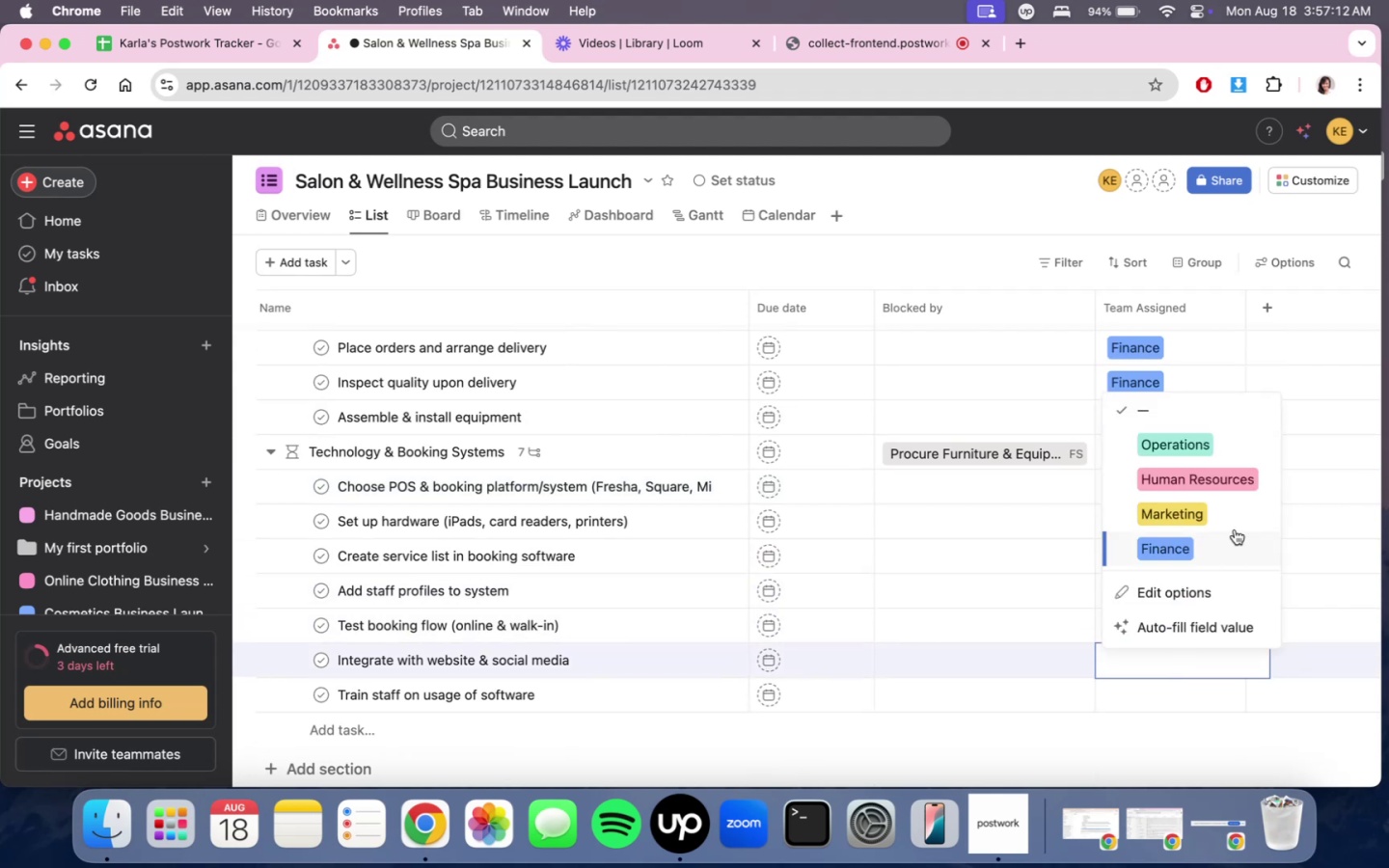 
left_click([1236, 519])
 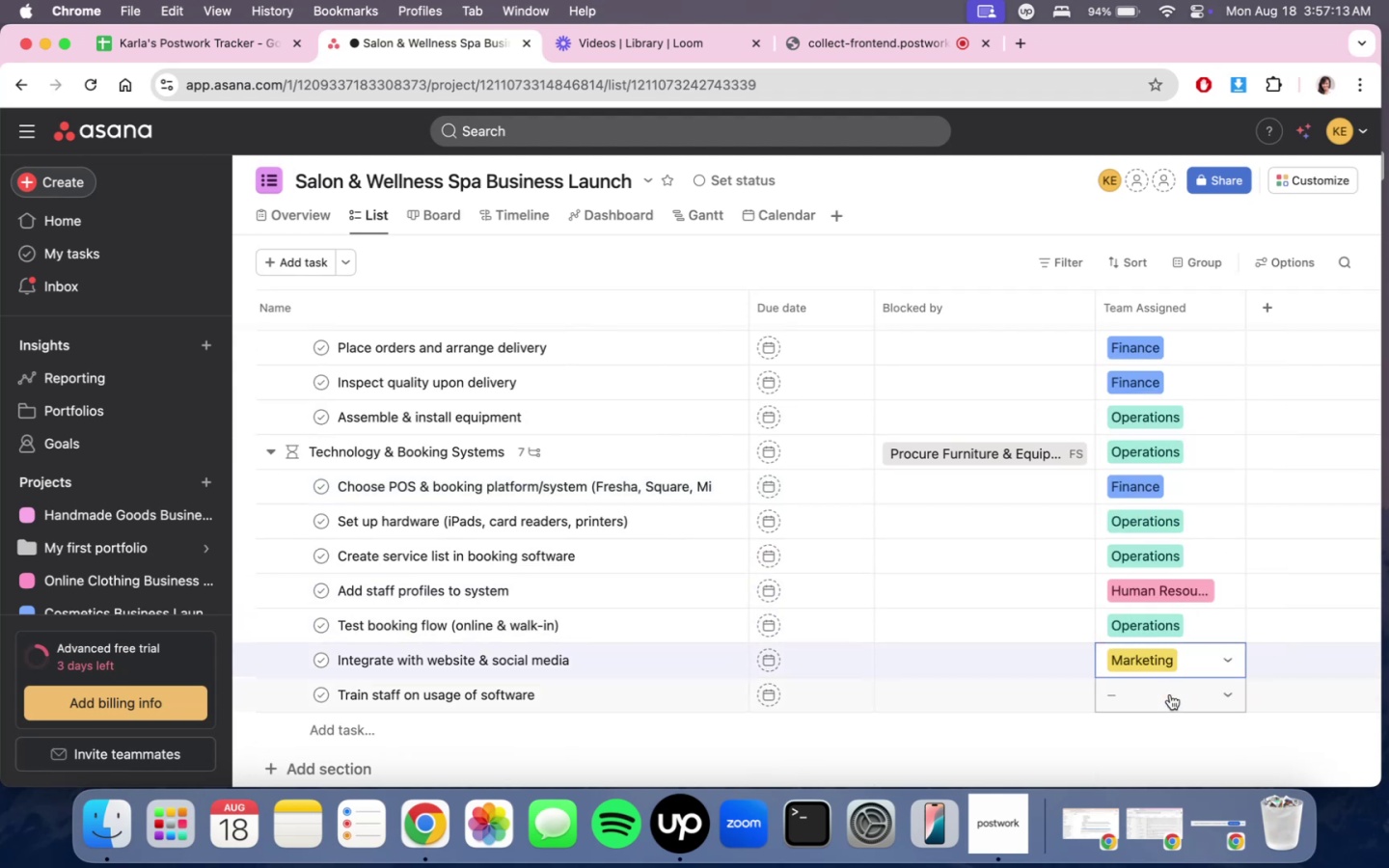 
left_click([1173, 706])
 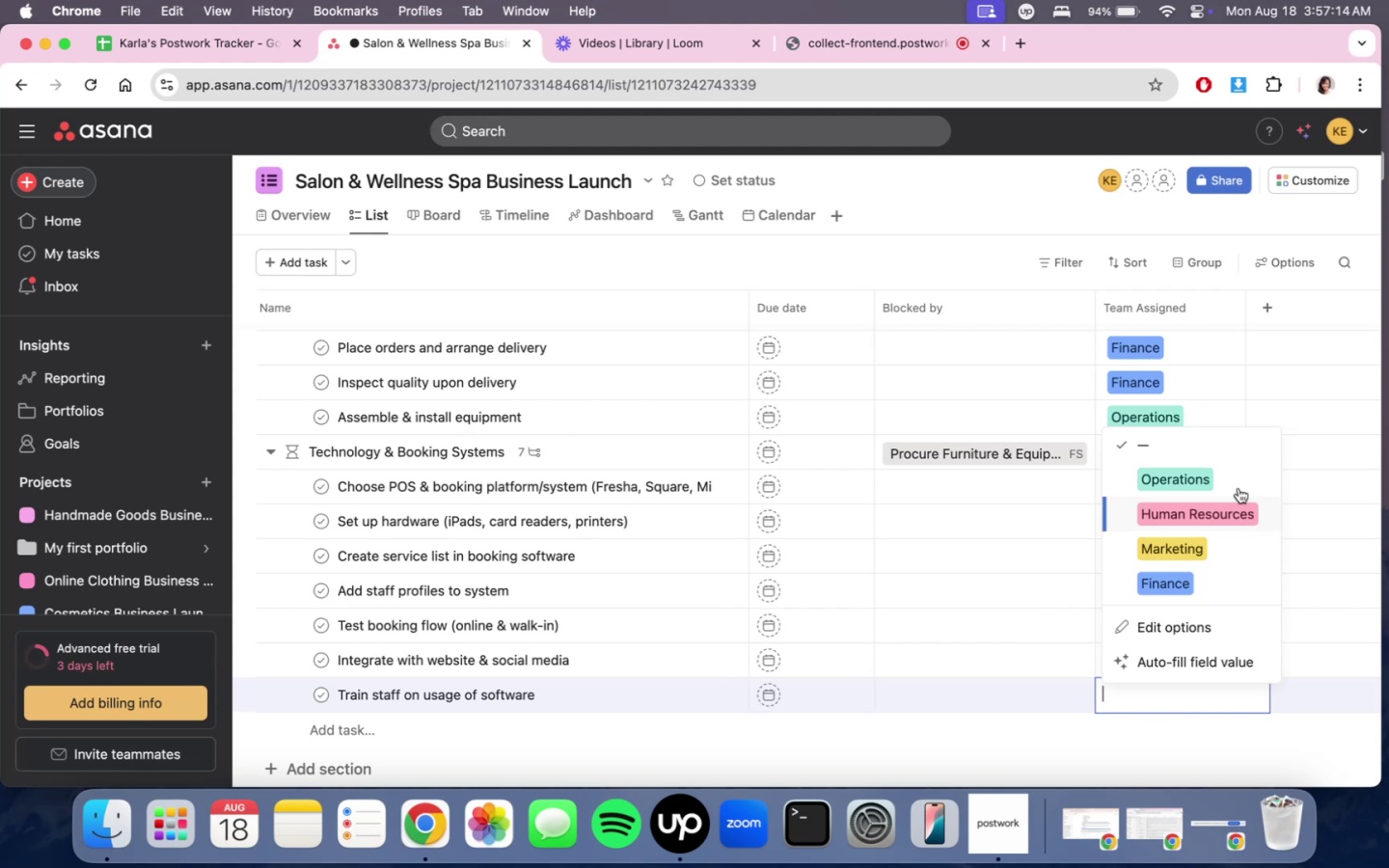 
left_click([1237, 526])
 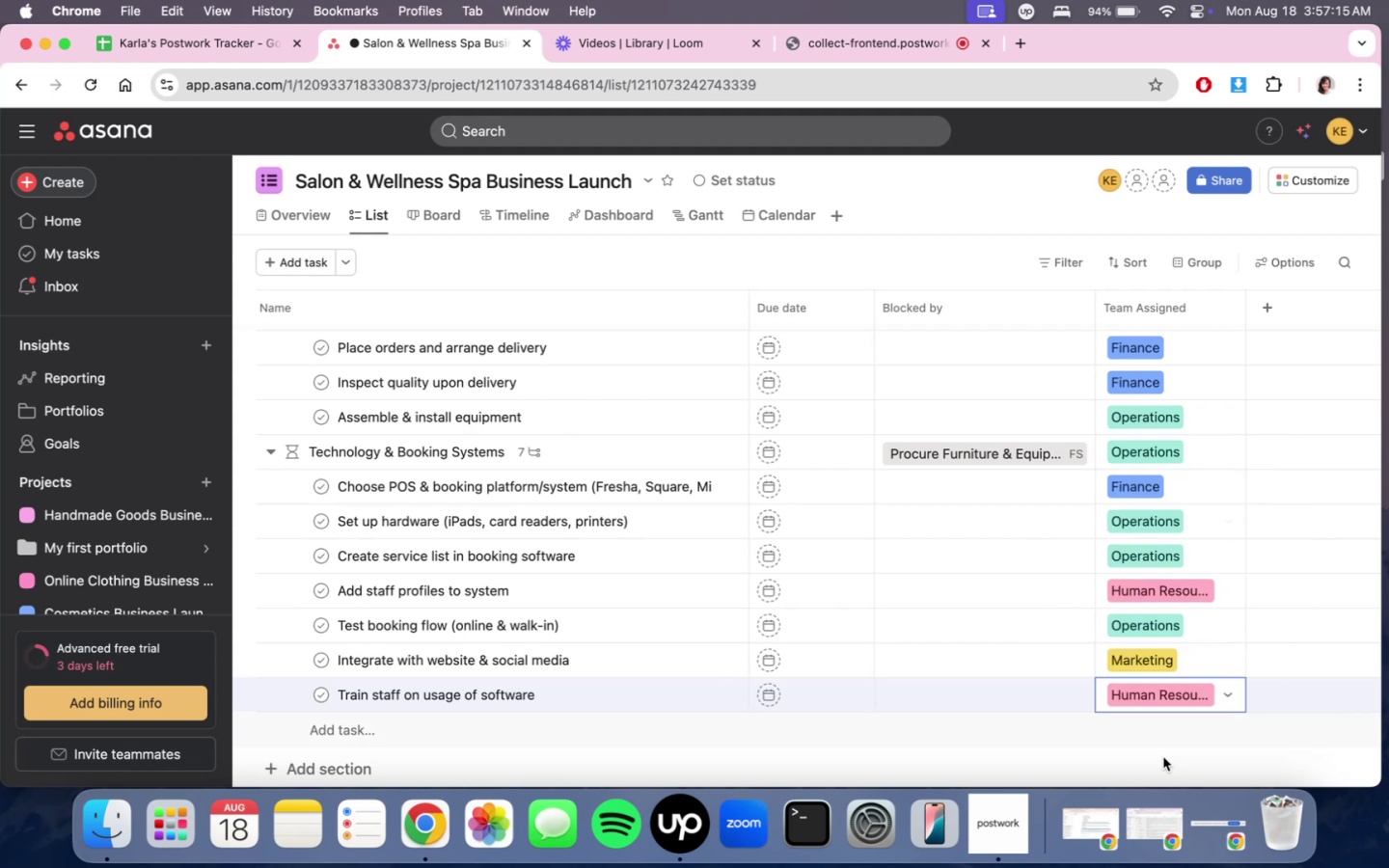 
double_click([1145, 765])
 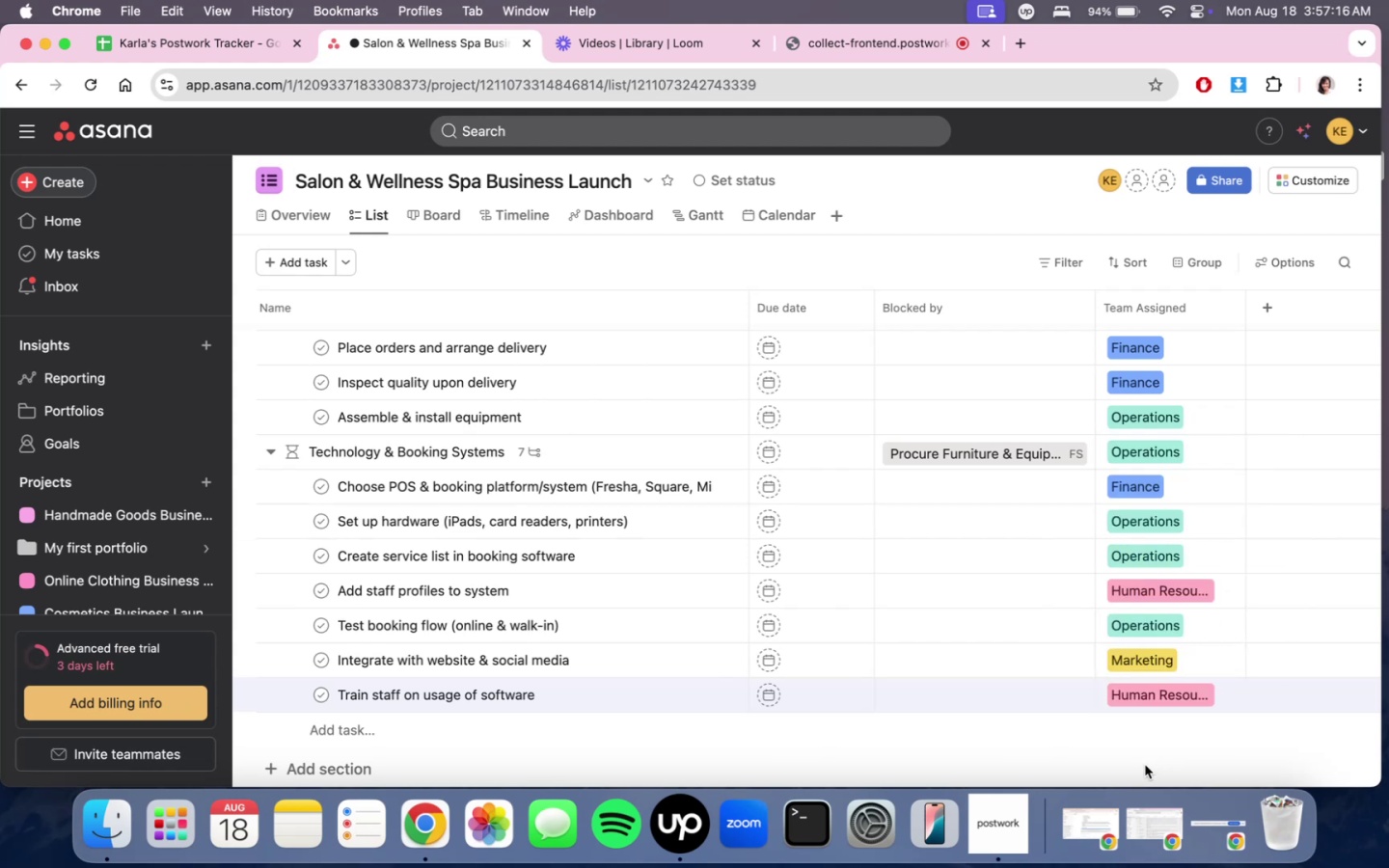 
scroll: coordinate [1127, 755], scroll_direction: down, amount: 4.0
 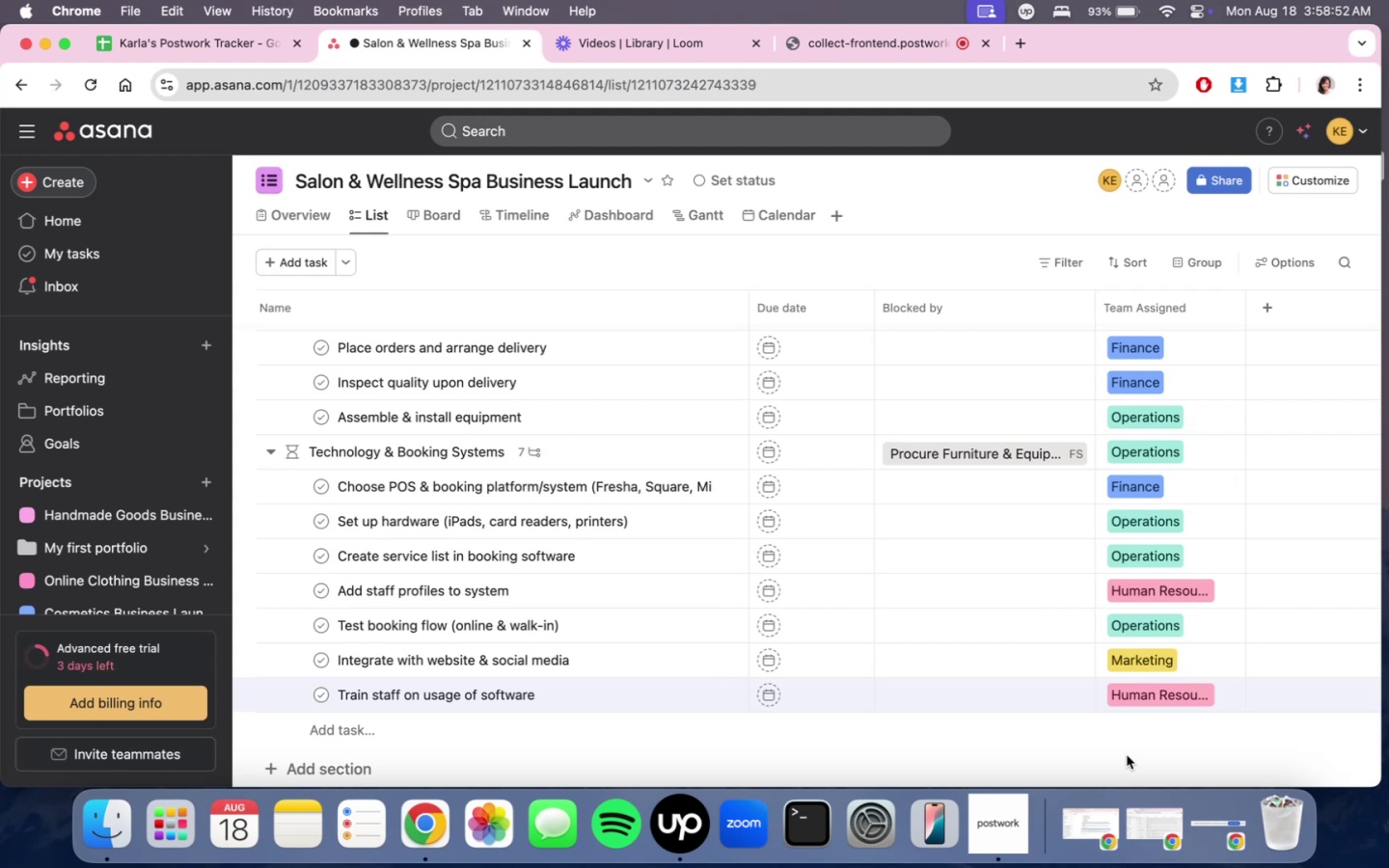 
wait(101.07)
 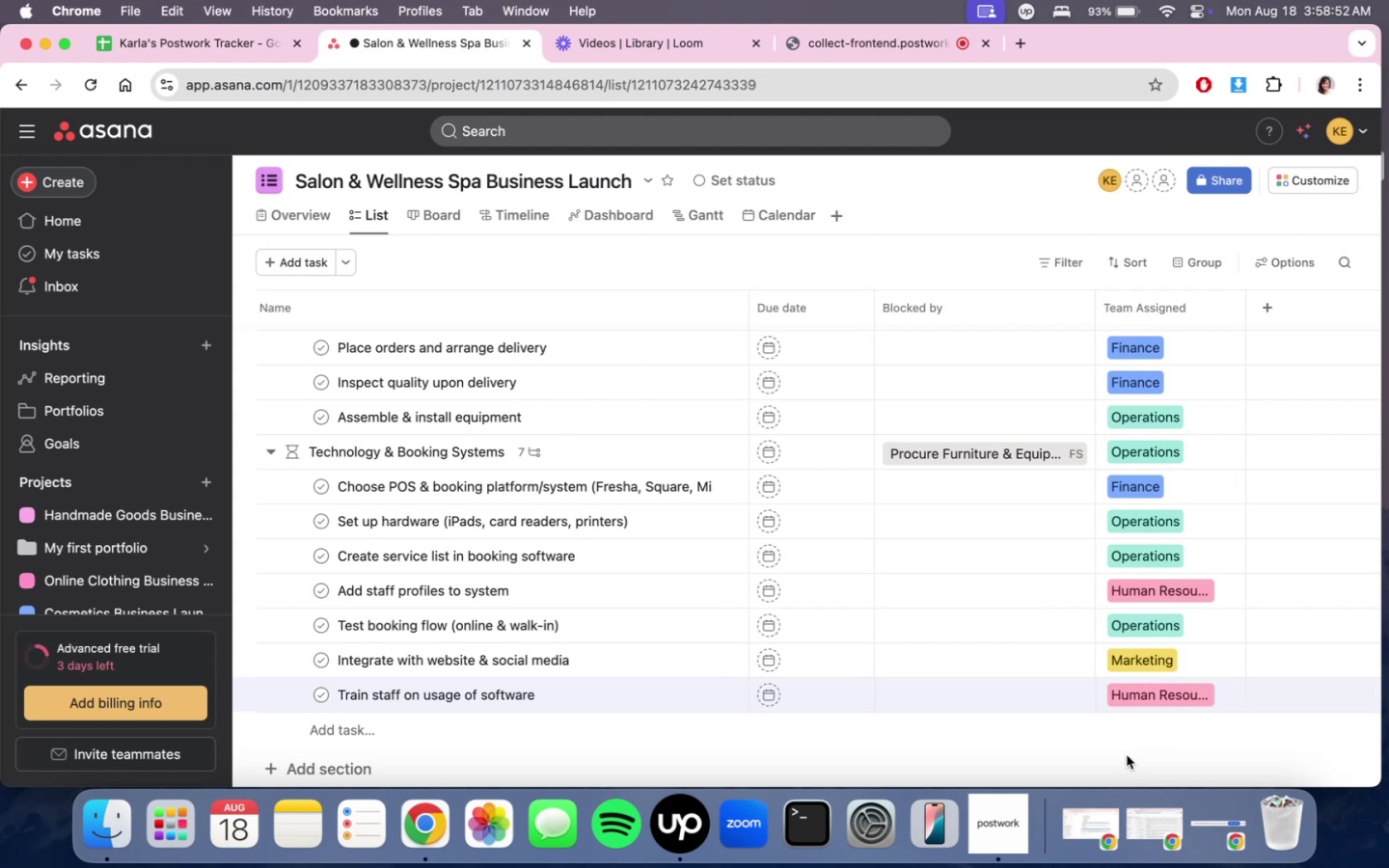 
scroll: coordinate [316, 249], scroll_direction: down, amount: 3.0
 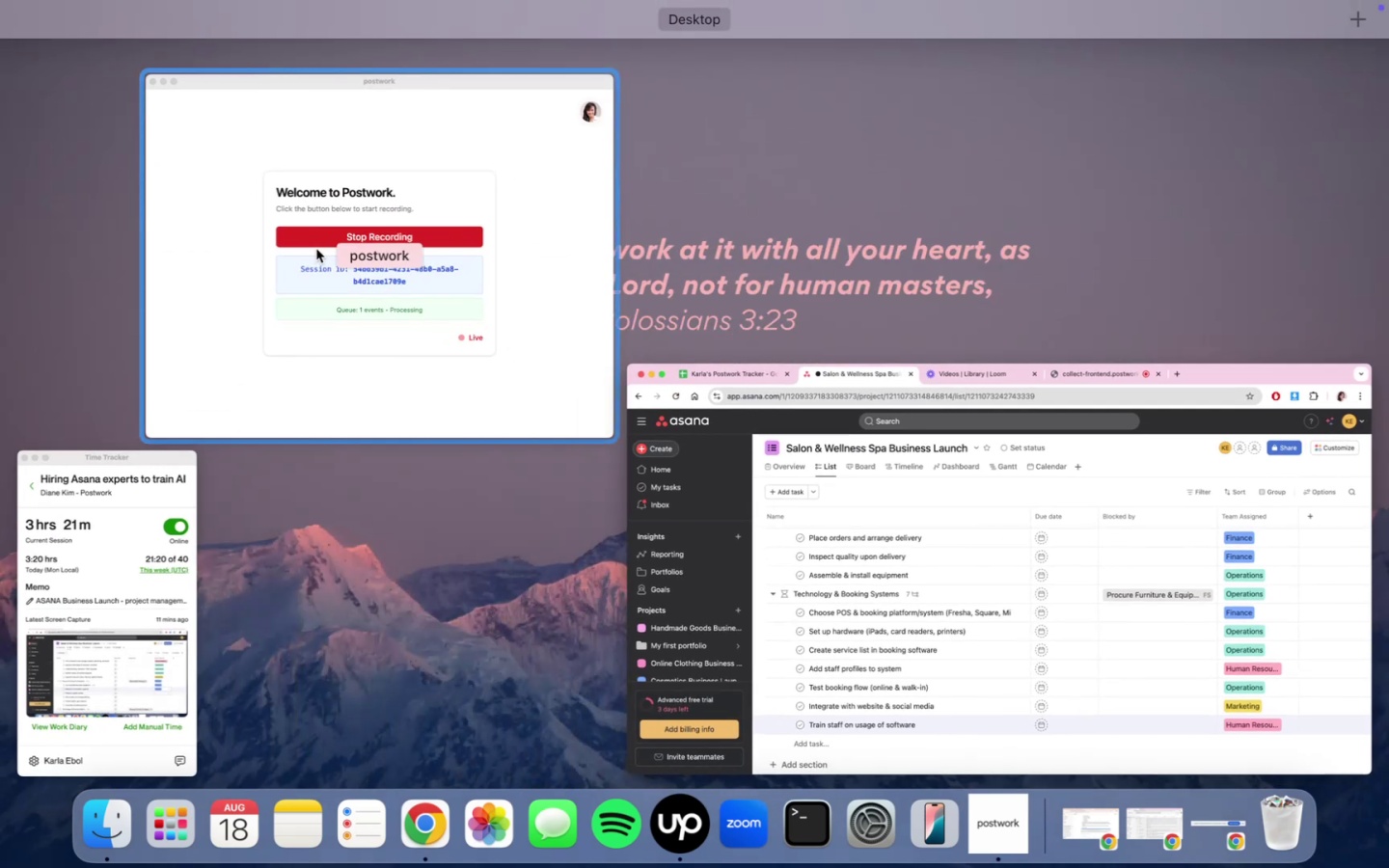 
left_click([348, 245])
 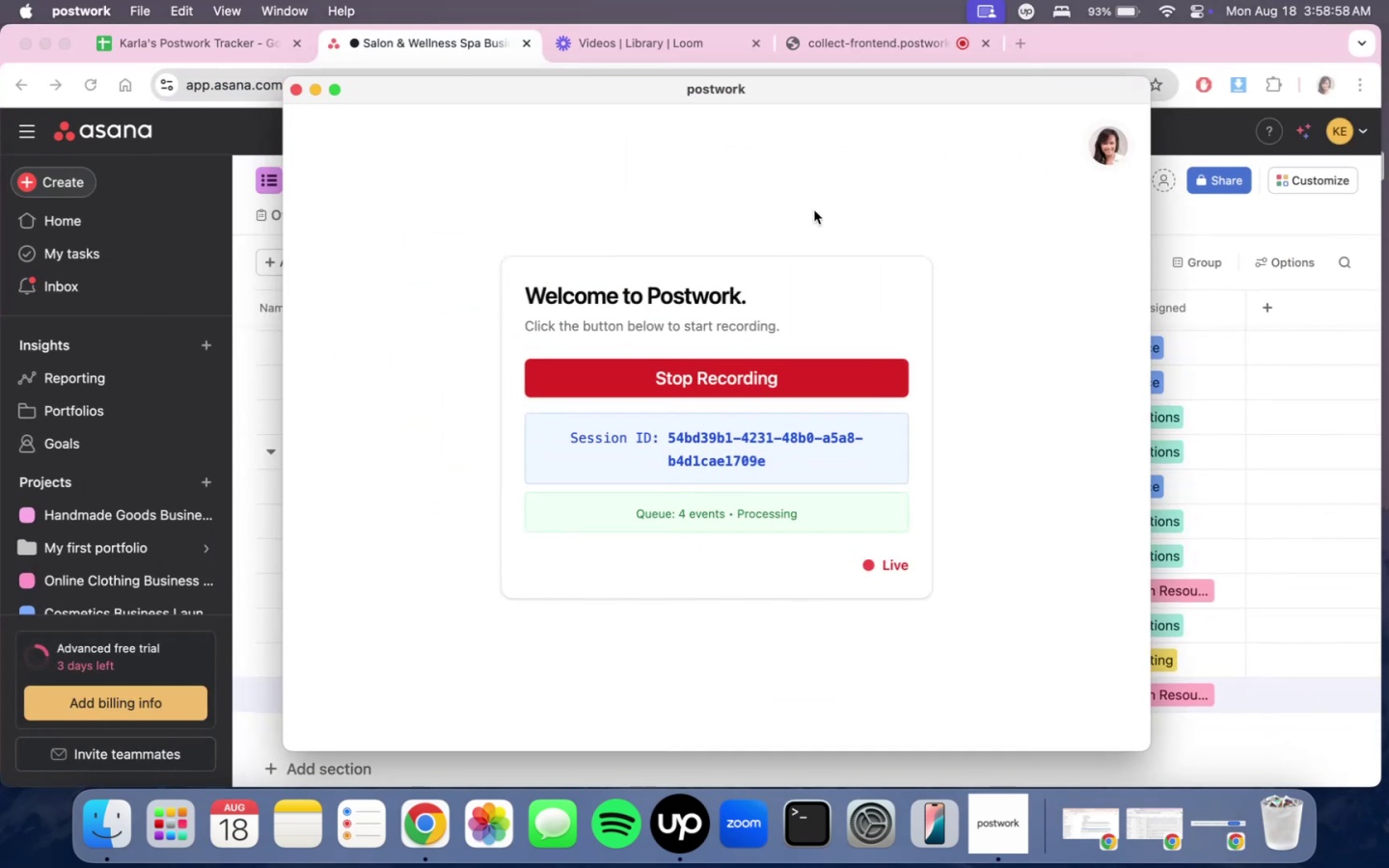 
left_click([1326, 281])
 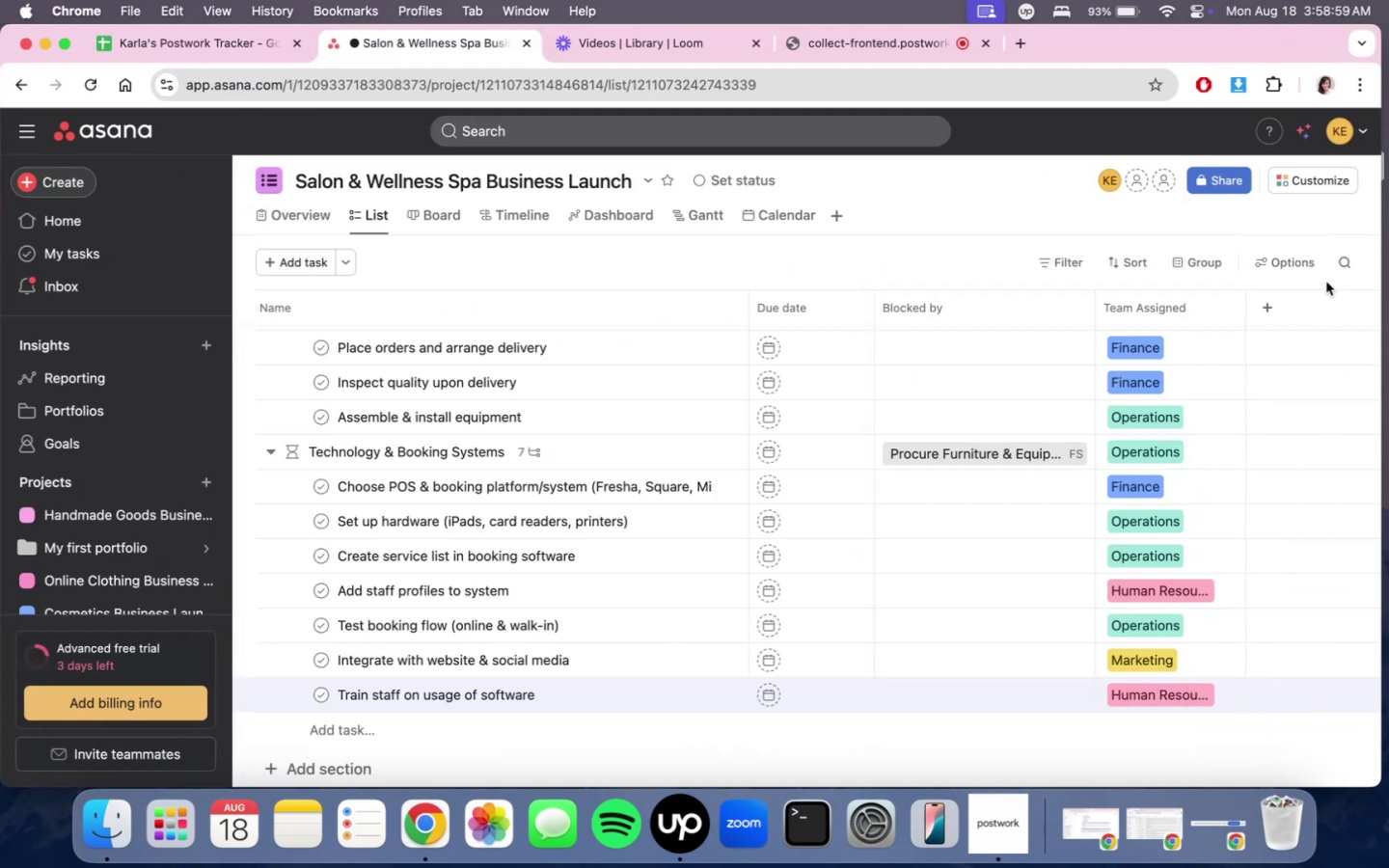 
scroll: coordinate [1127, 576], scroll_direction: down, amount: 28.0
 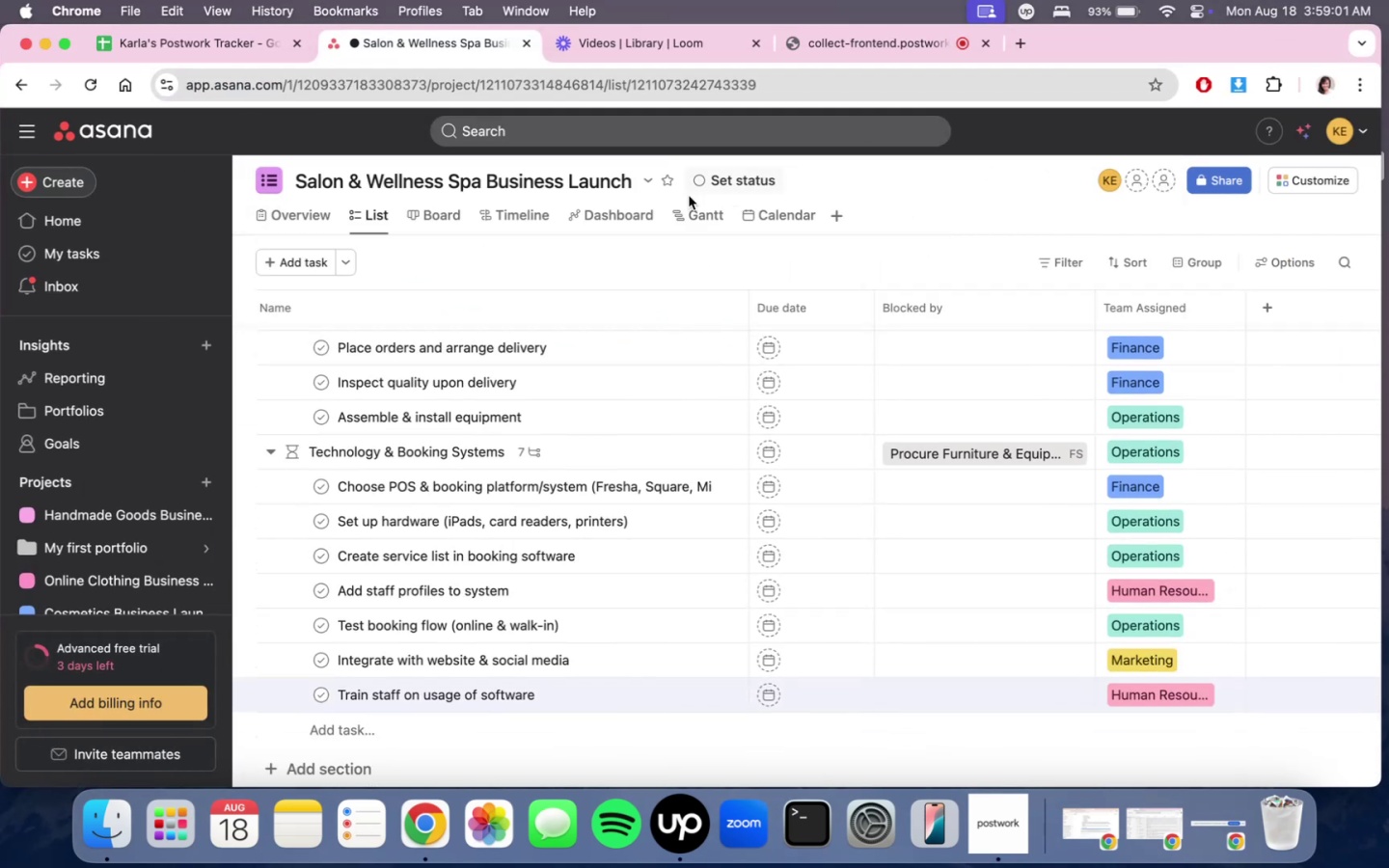 
double_click([573, 242])
 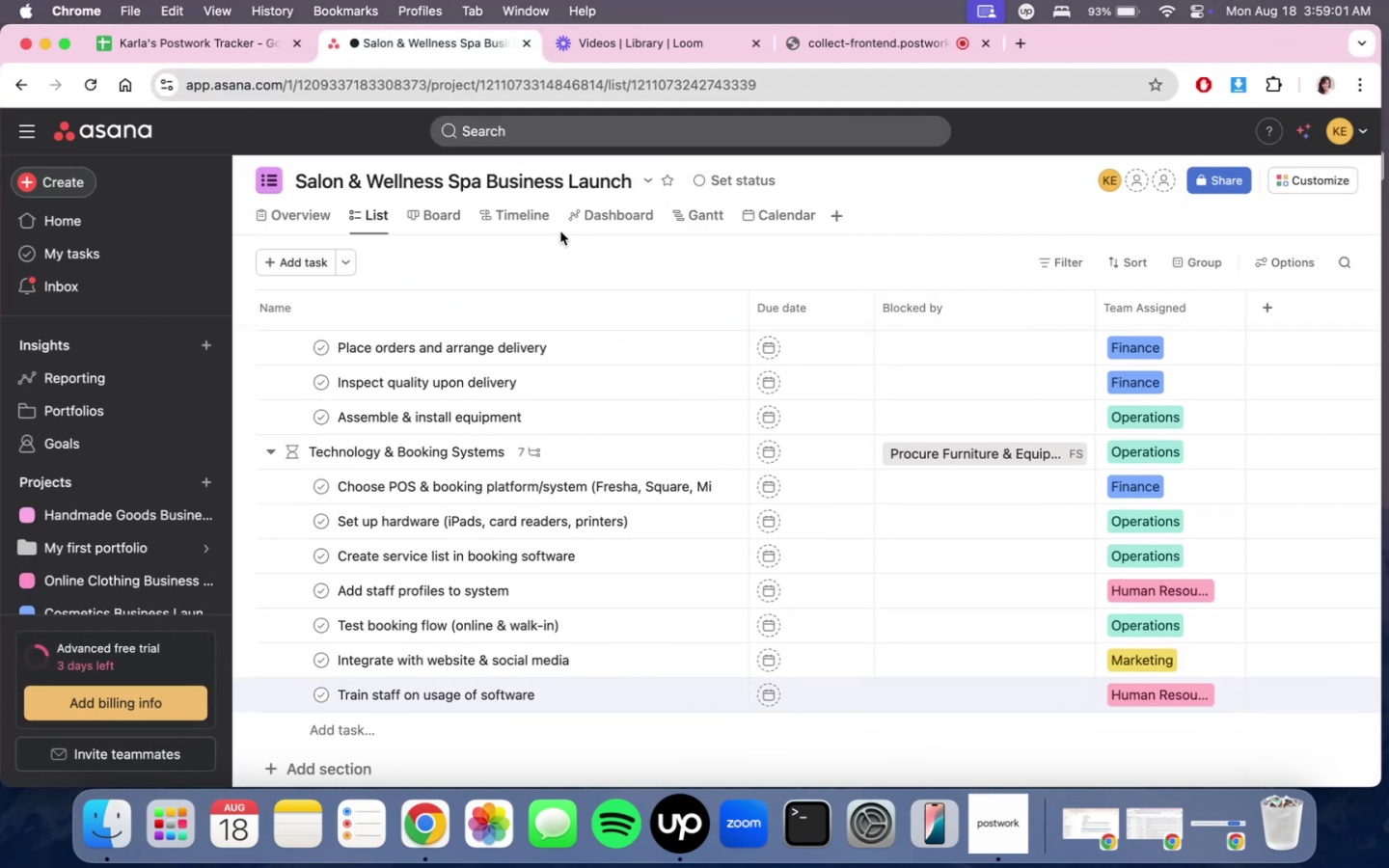 
triple_click([548, 223])
 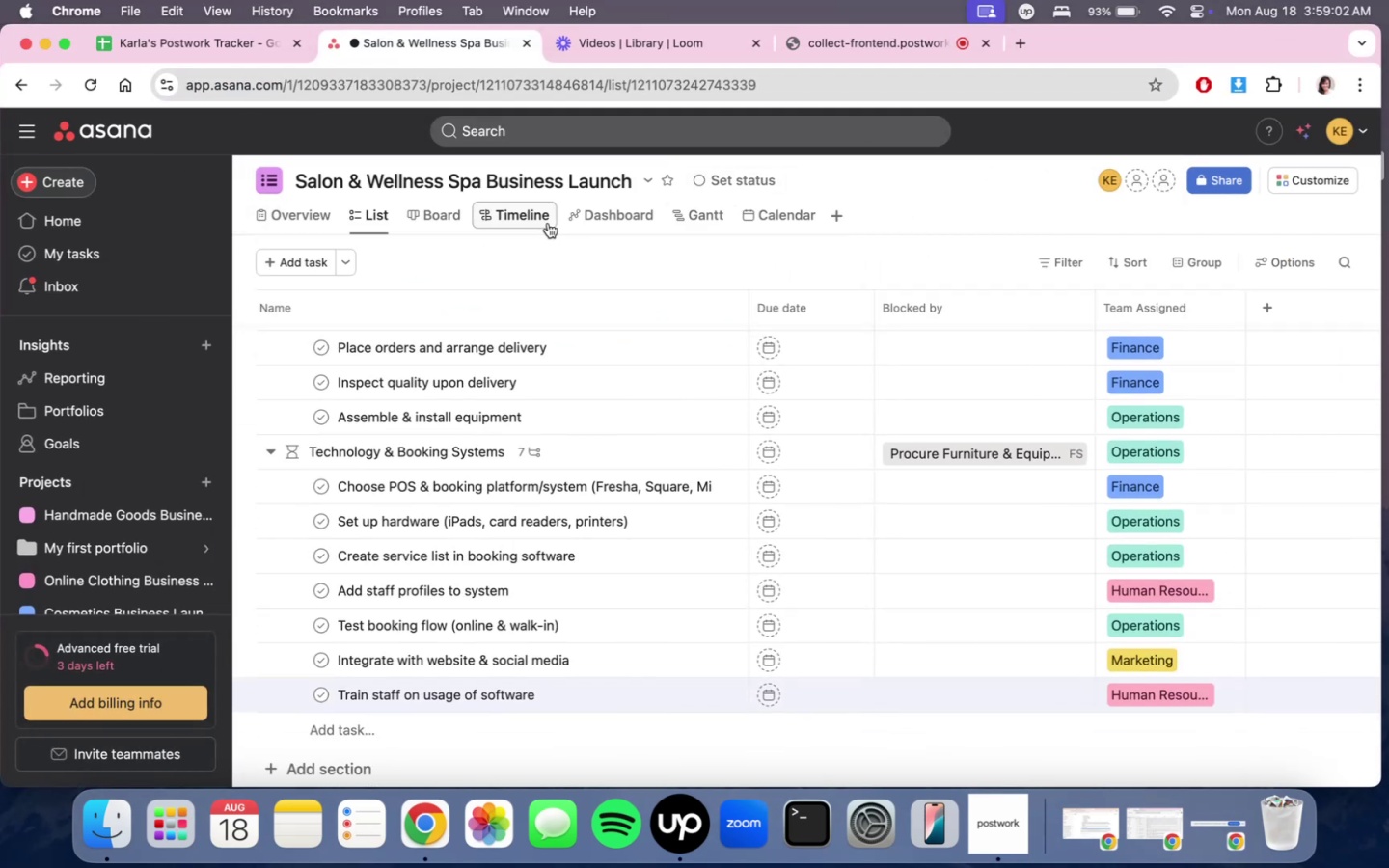 
triple_click([602, 218])
 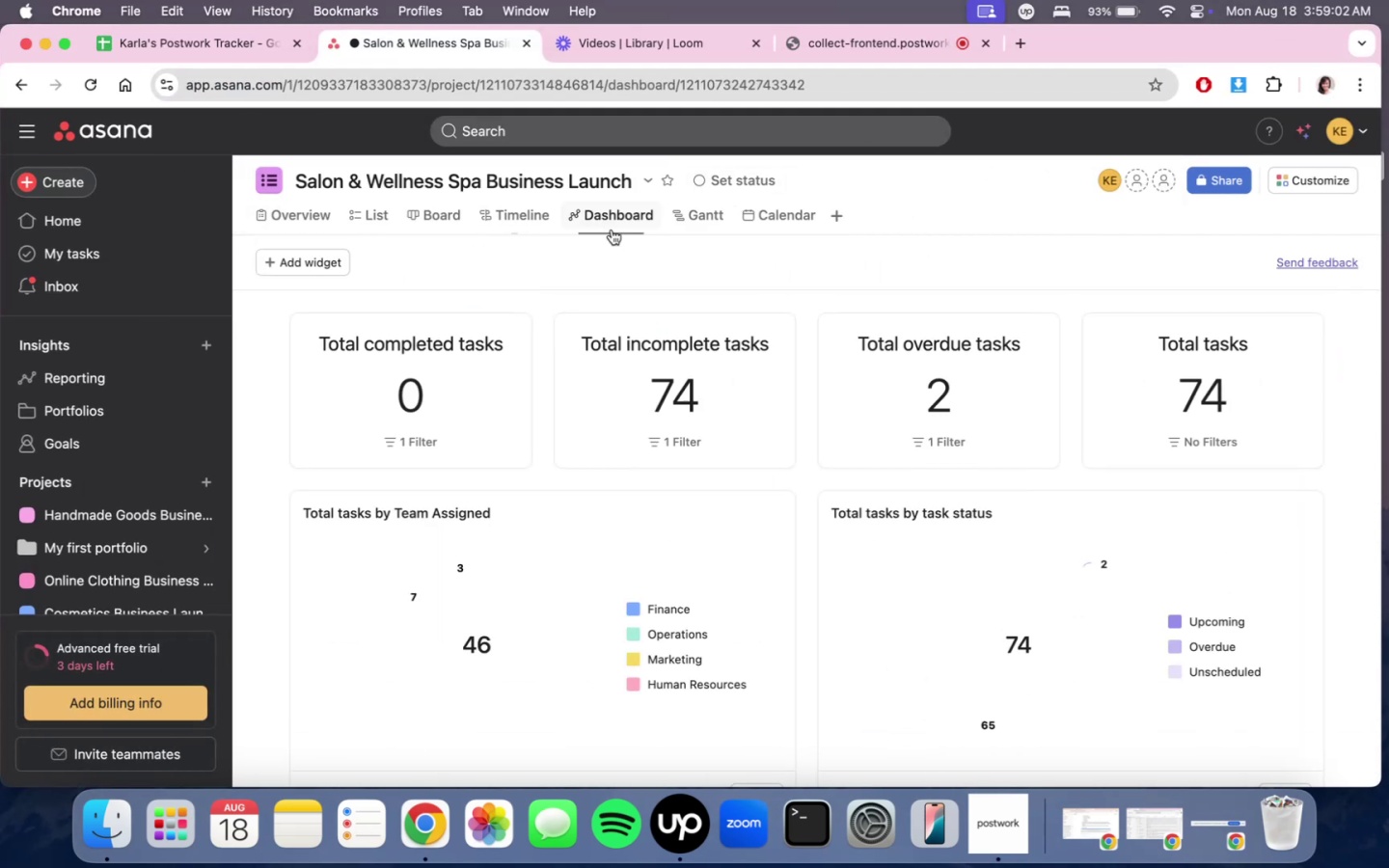 
scroll: coordinate [852, 560], scroll_direction: up, amount: 11.0
 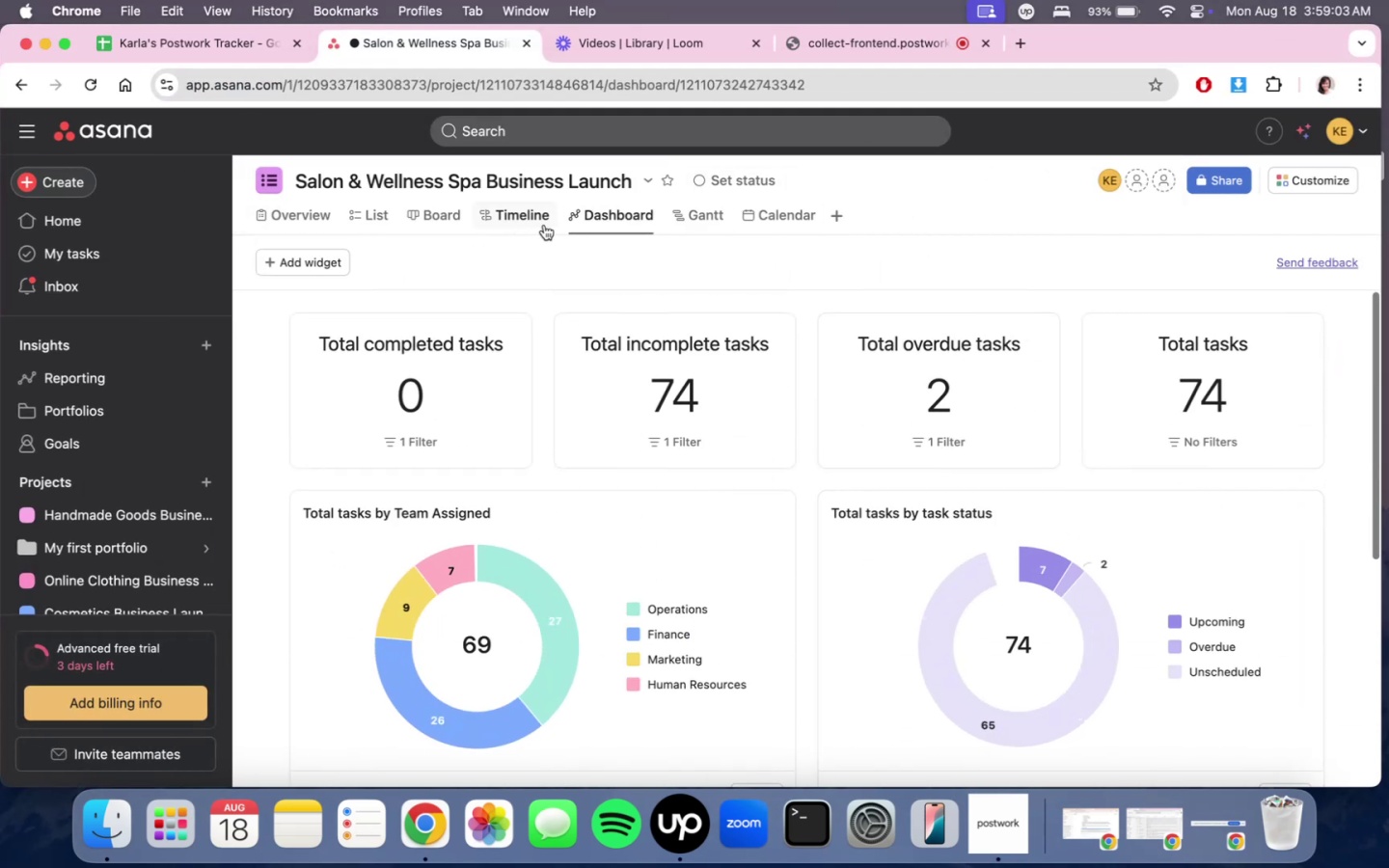 
left_click([540, 227])
 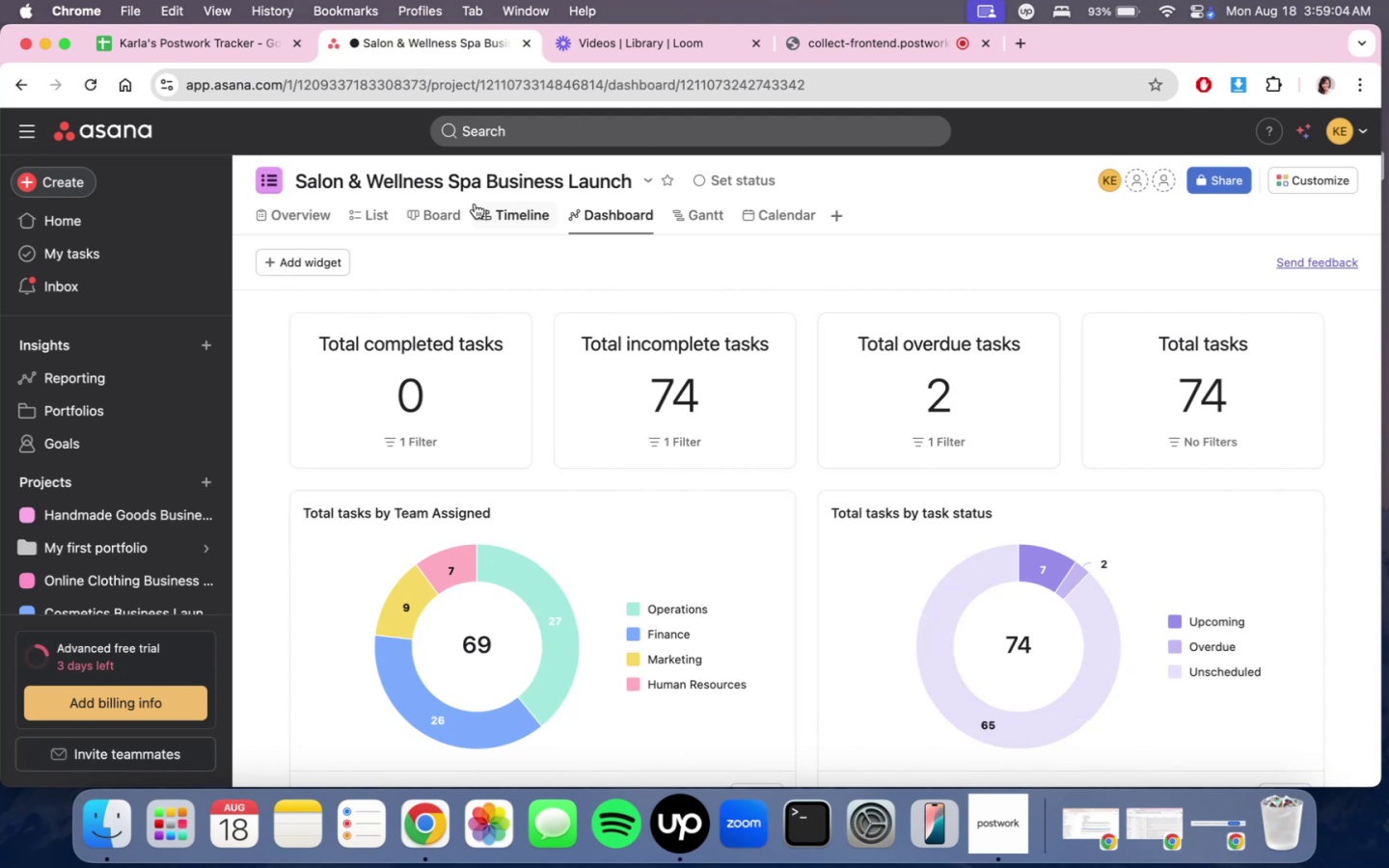 
left_click([504, 217])
 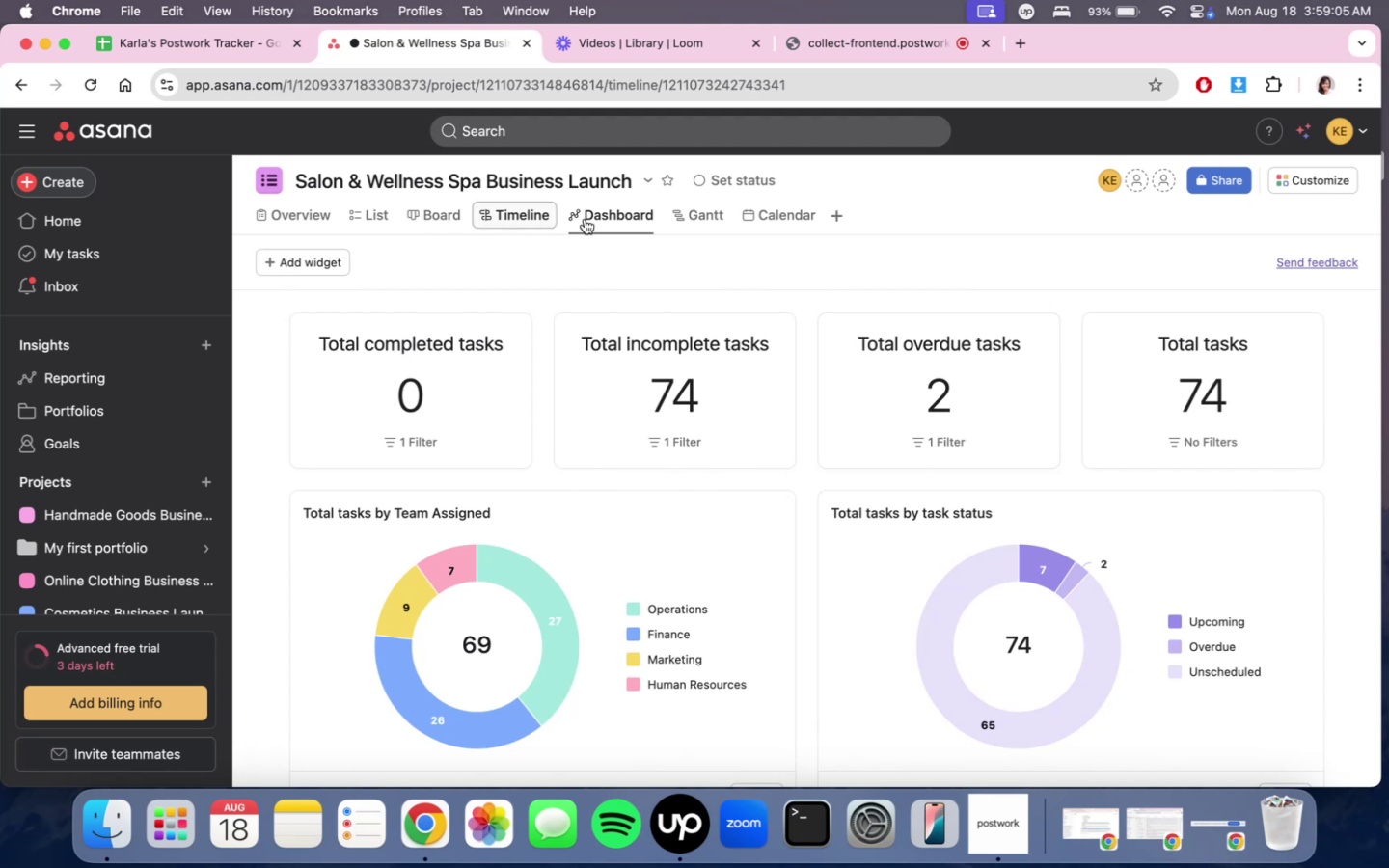 
scroll: coordinate [913, 520], scroll_direction: down, amount: 15.0
 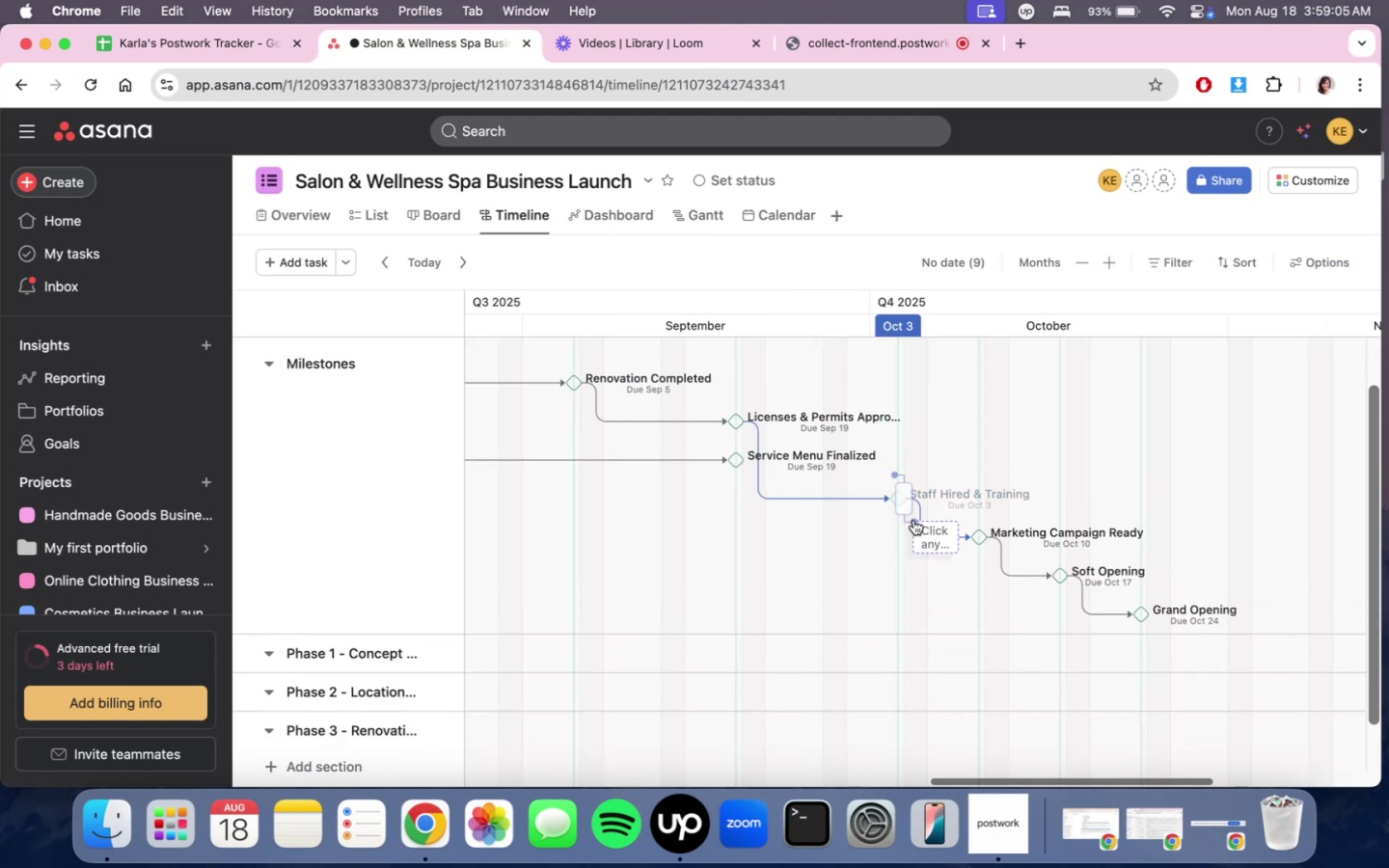 
scroll: coordinate [918, 522], scroll_direction: none, amount: 0.0
 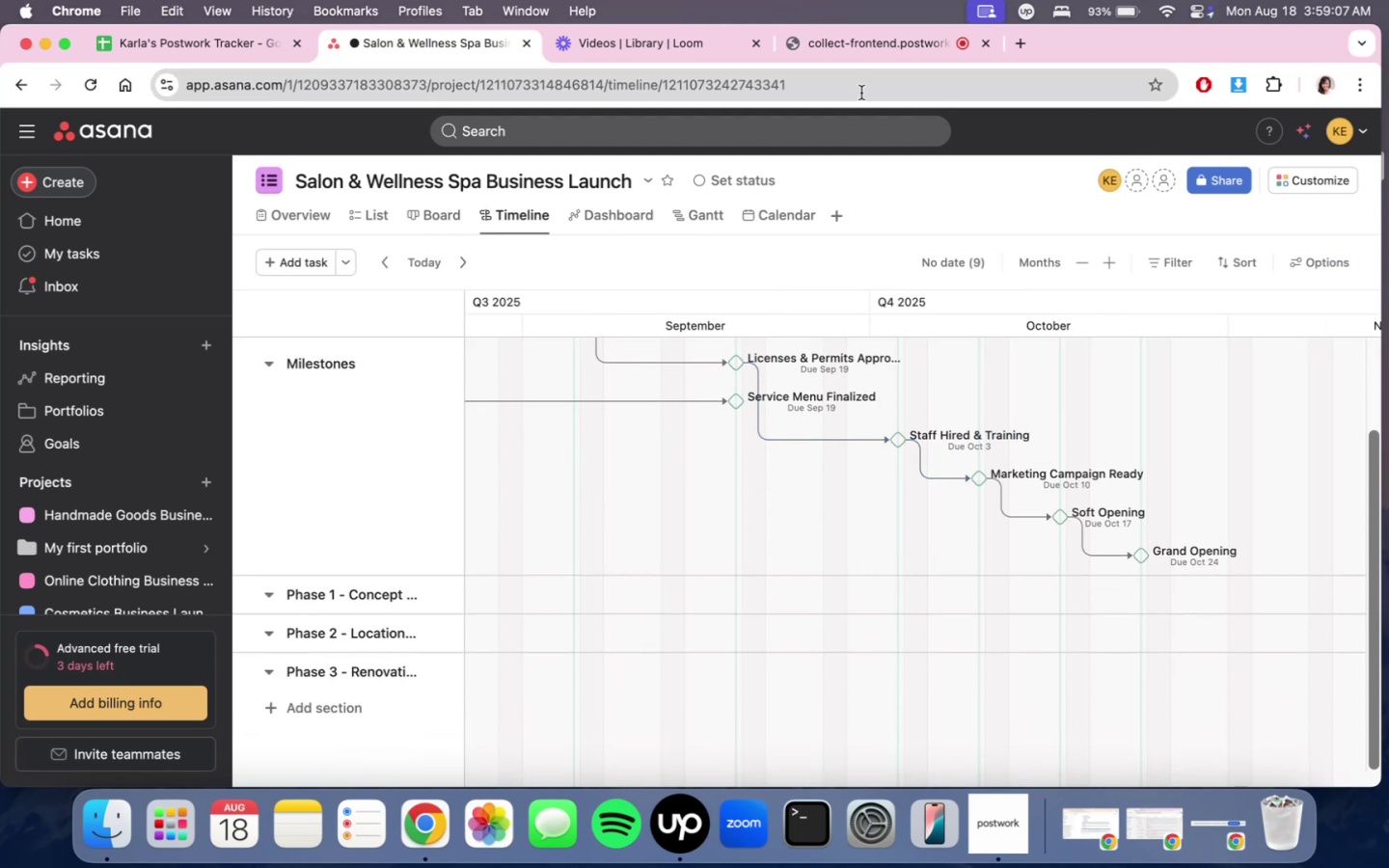 
scroll: coordinate [969, 637], scroll_direction: up, amount: 37.0
 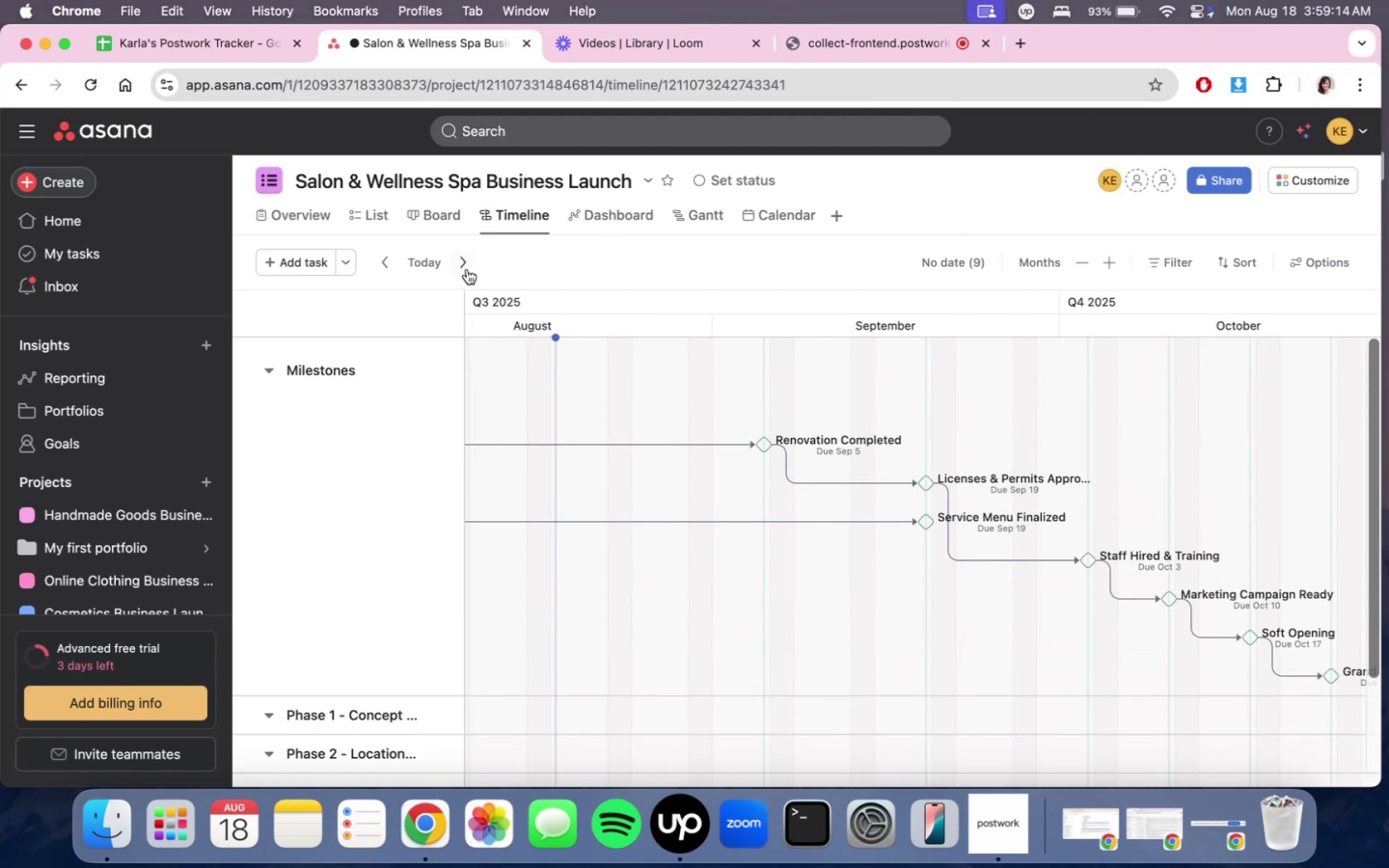 
left_click([445, 218])
 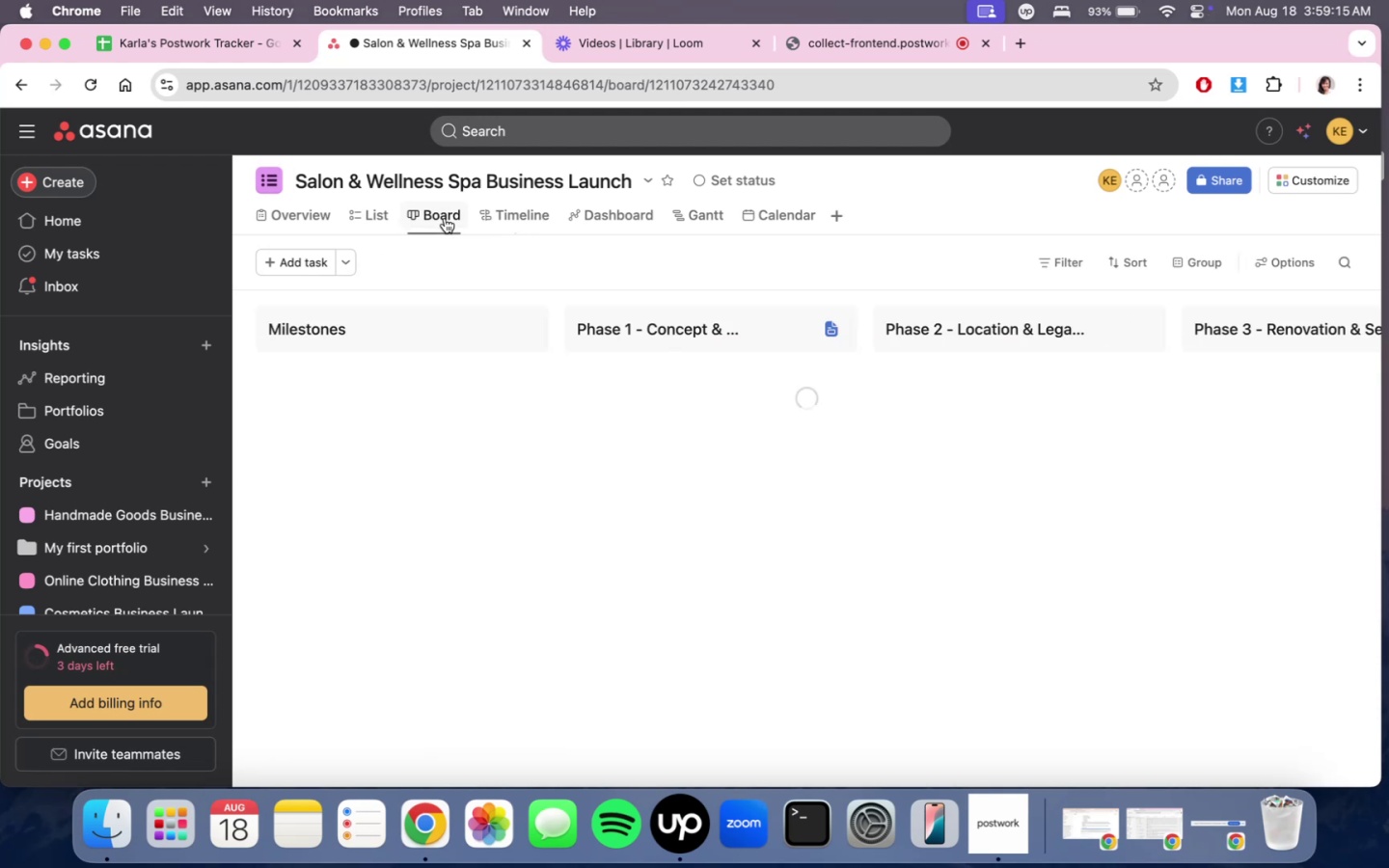 
double_click([338, 213])
 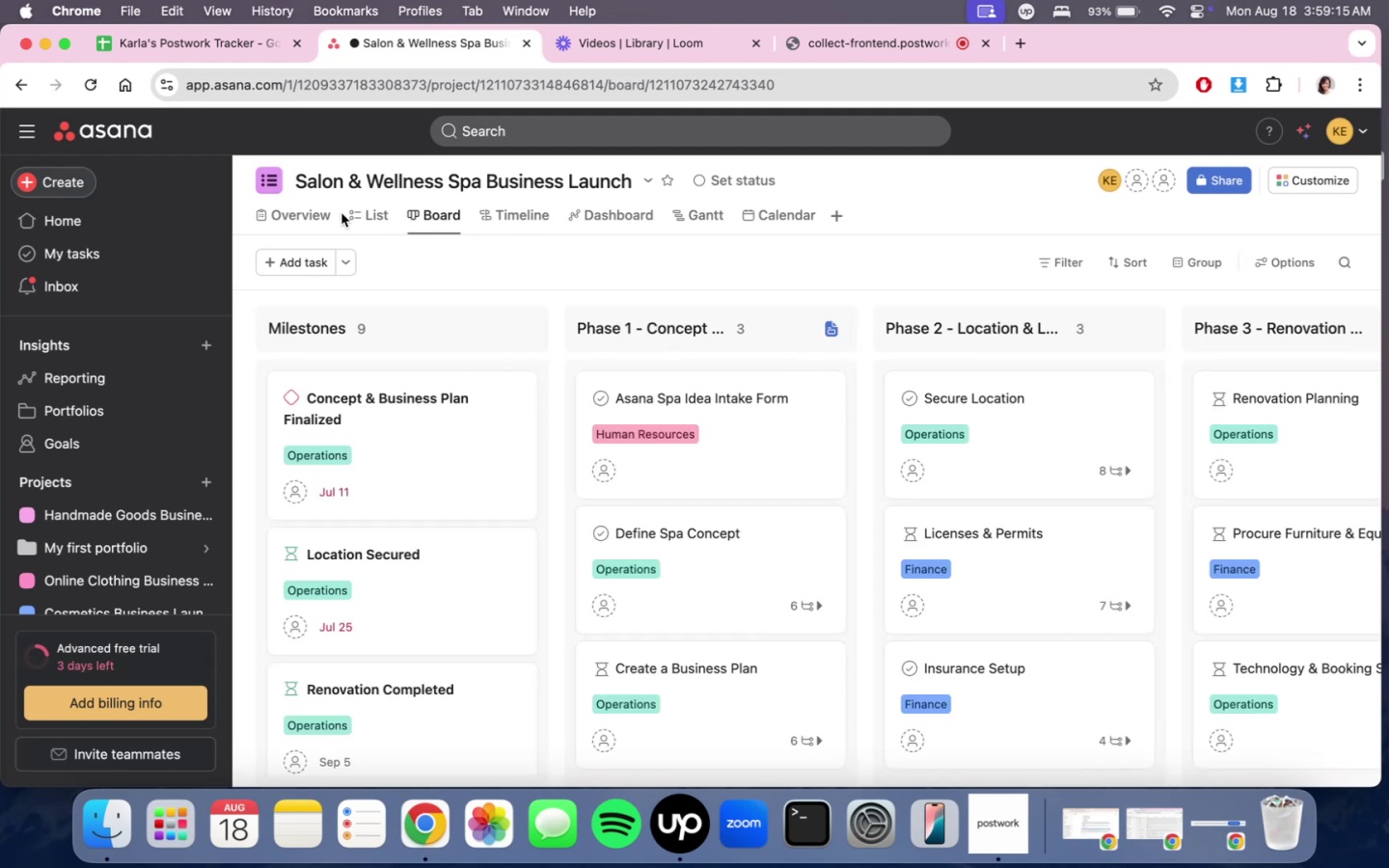 
triple_click([346, 213])
 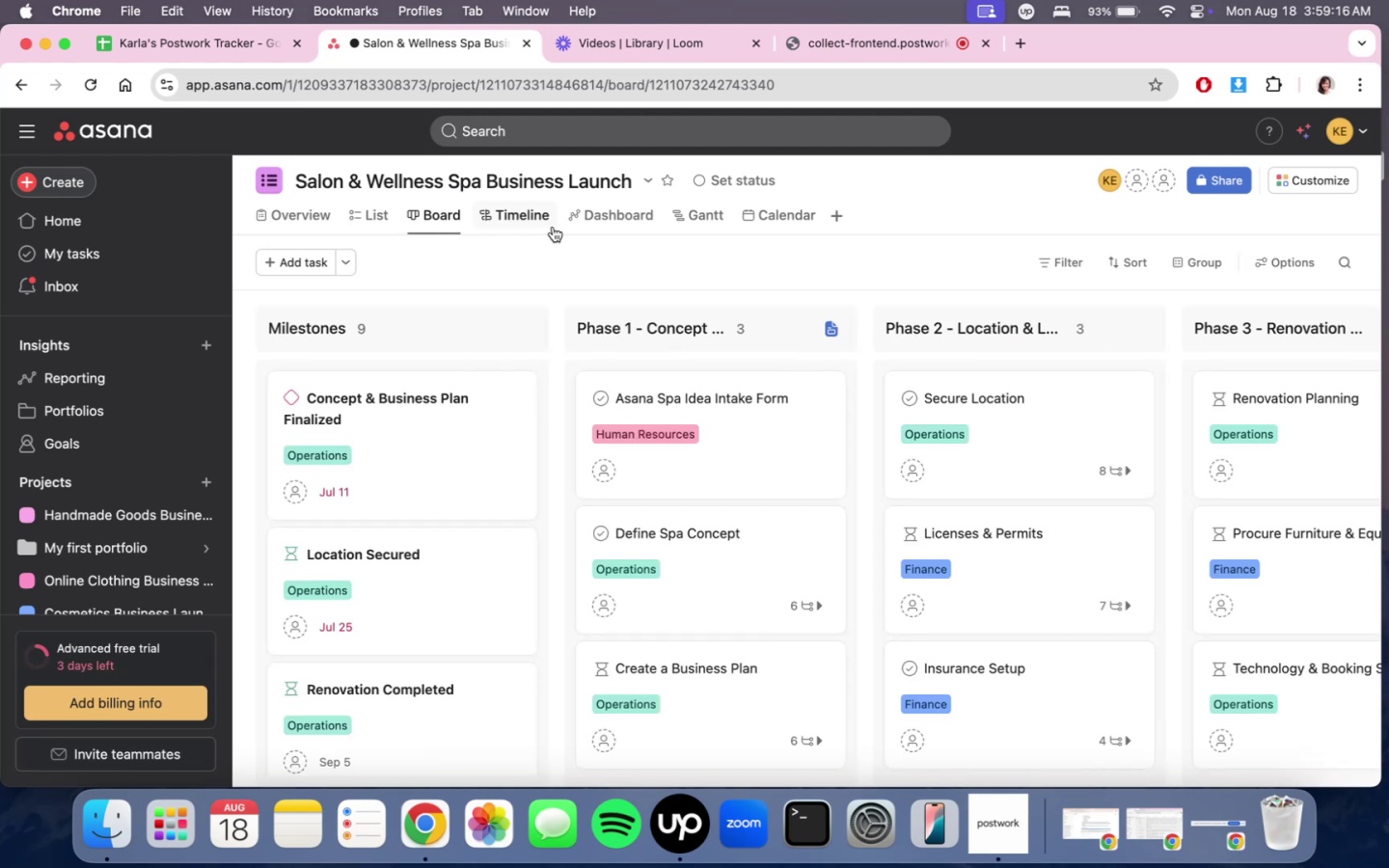 
scroll: coordinate [1164, 497], scroll_direction: down, amount: 2.0
 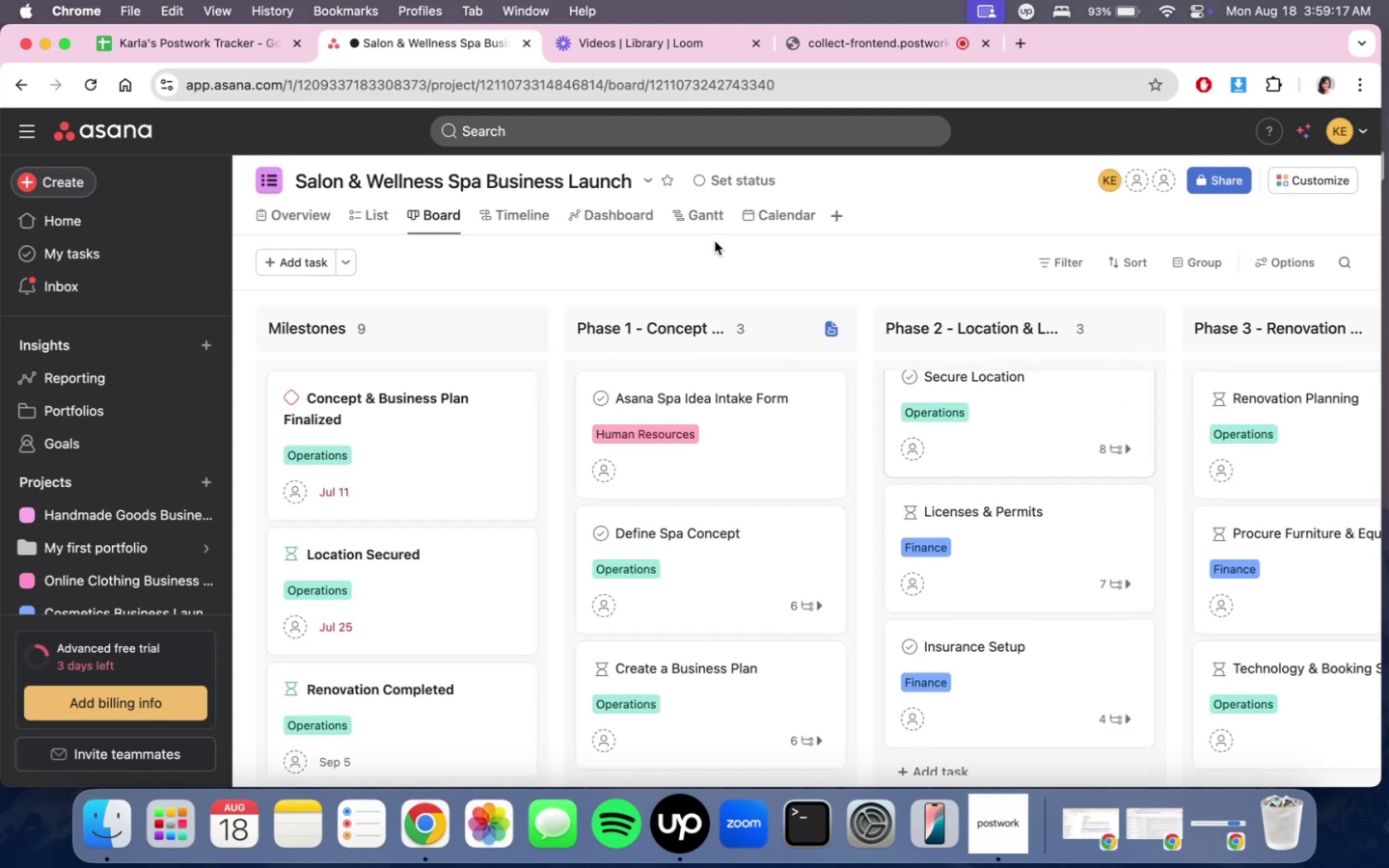 
left_click([378, 212])
 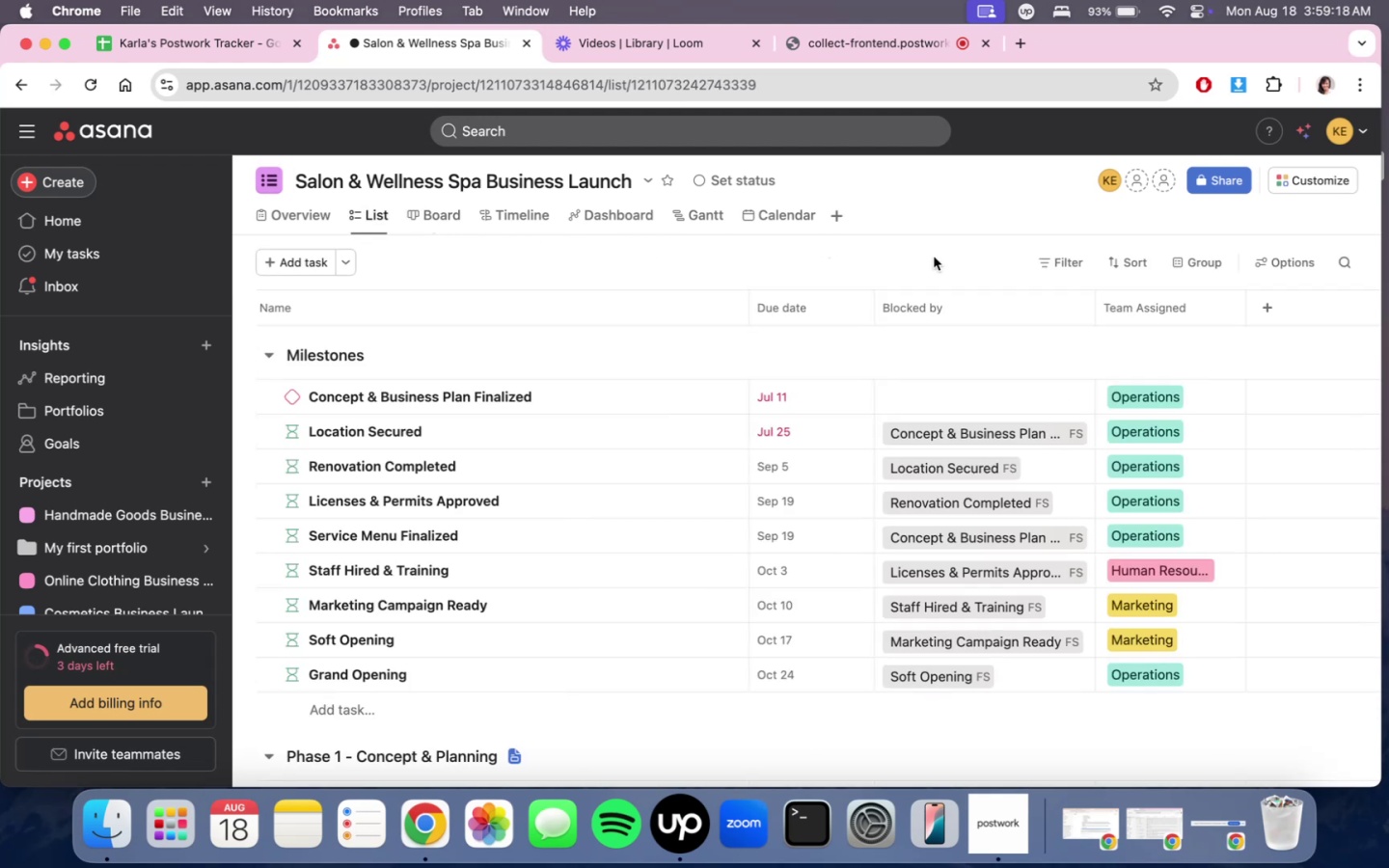 
scroll: coordinate [1190, 555], scroll_direction: down, amount: 27.0
 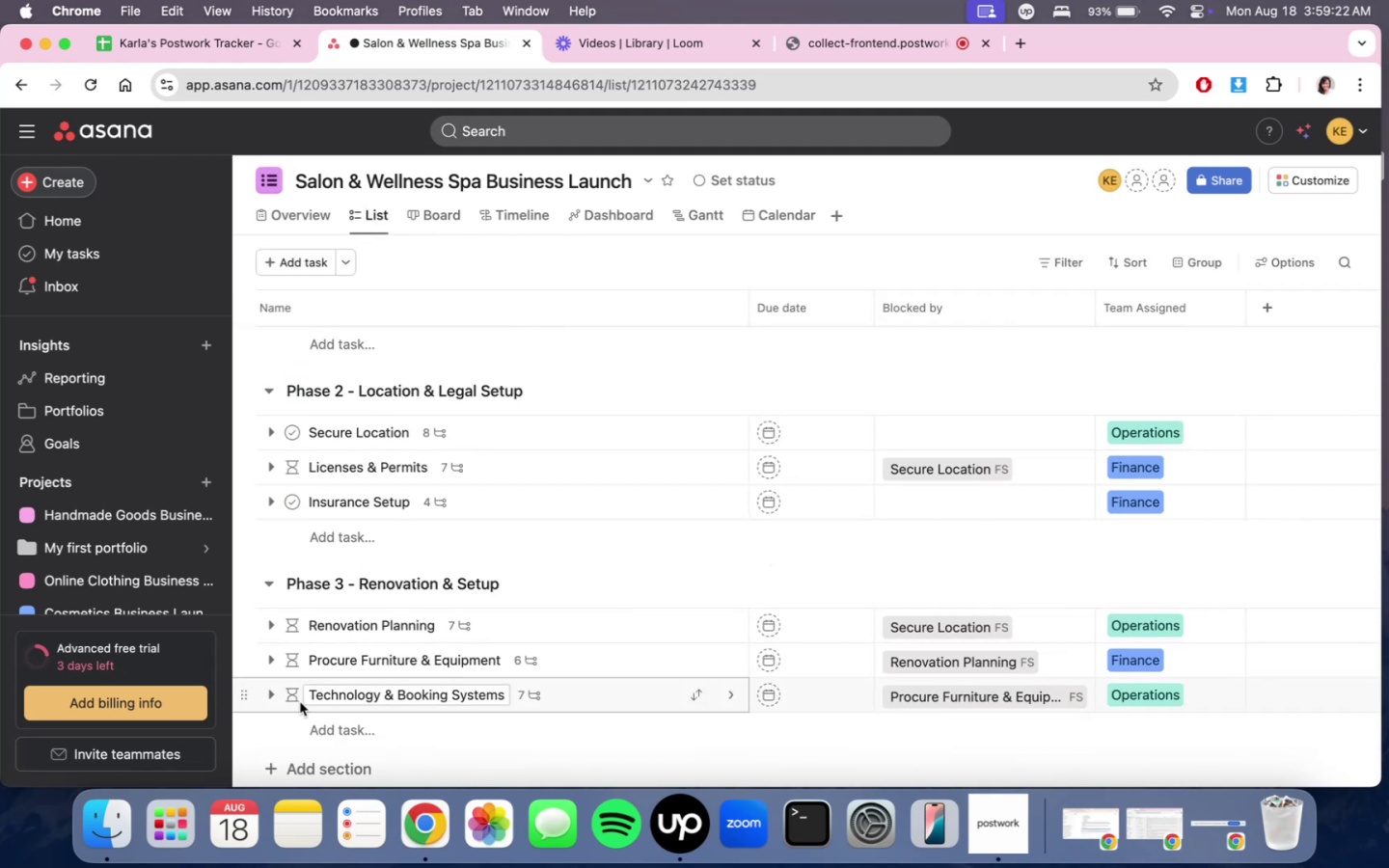 
left_click([269, 699])
 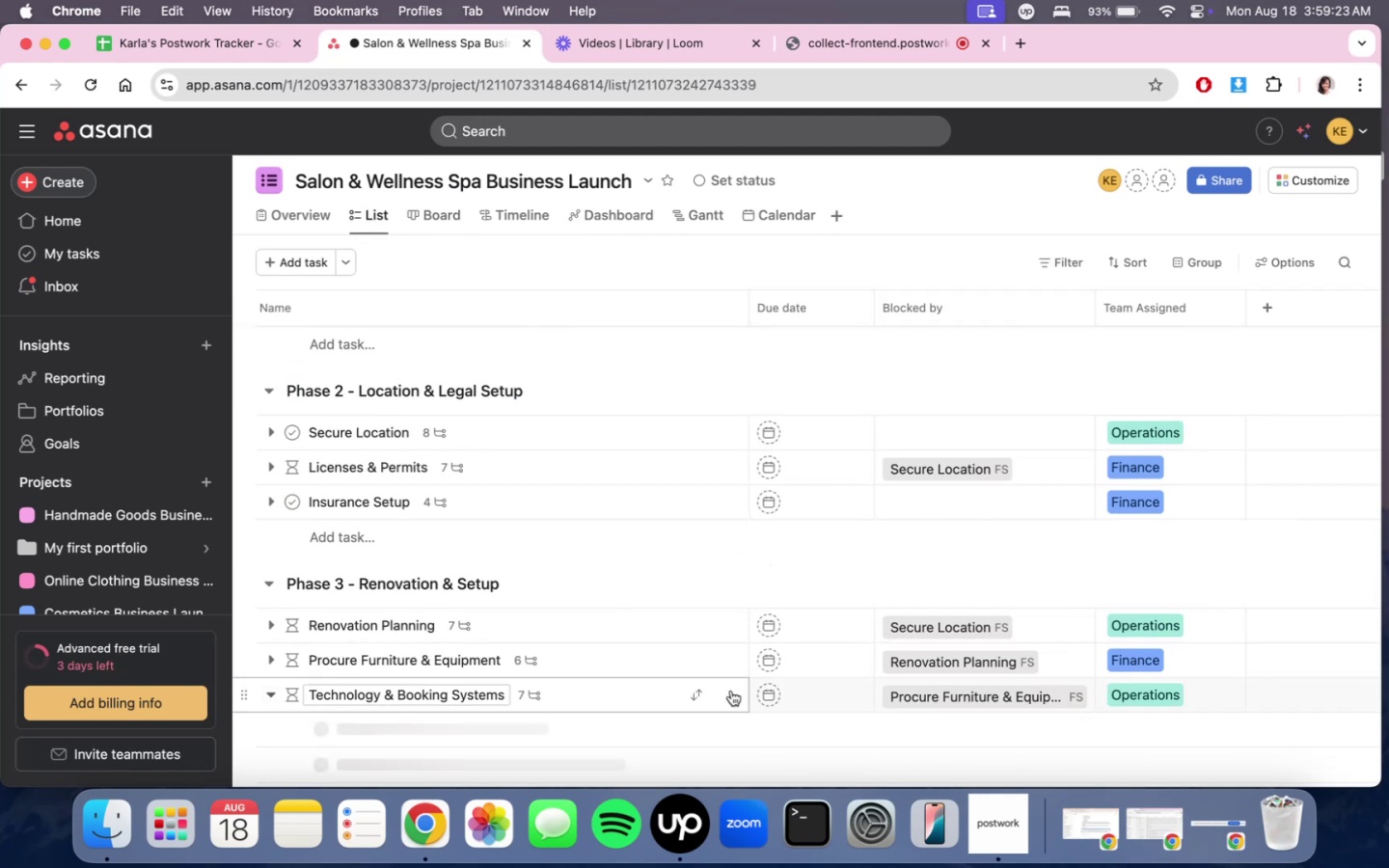 
scroll: coordinate [1015, 684], scroll_direction: down, amount: 6.0
 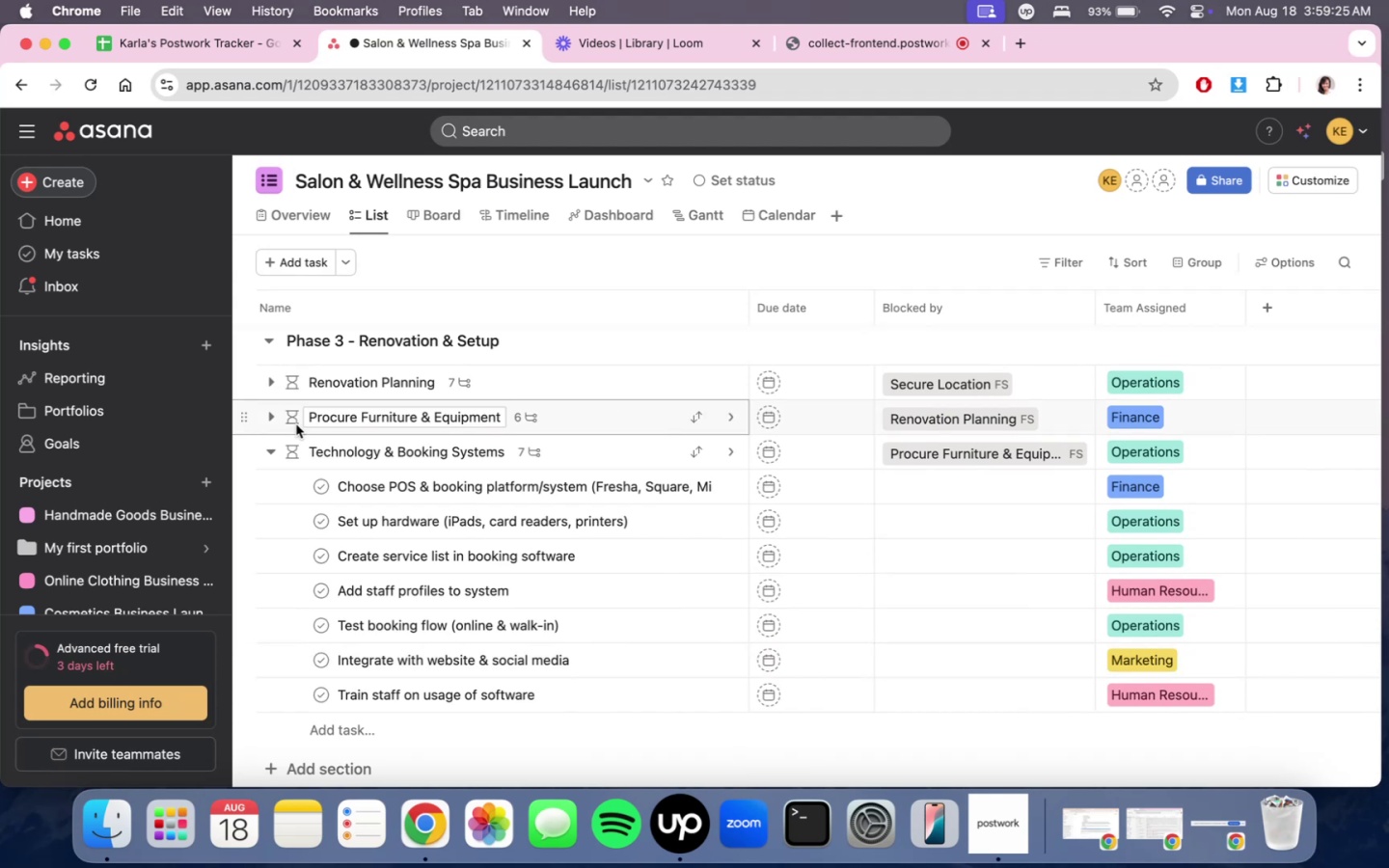 
left_click([271, 418])
 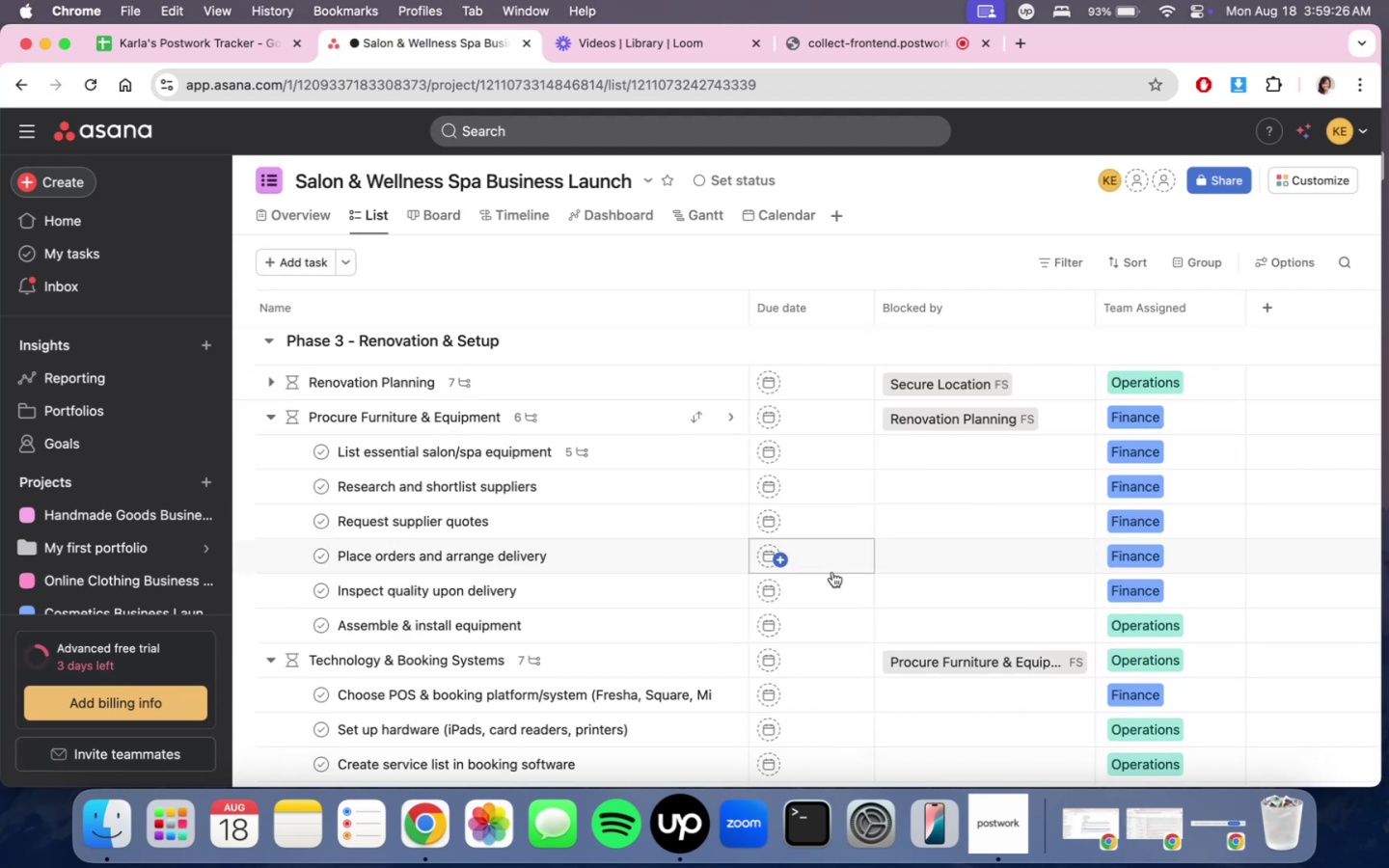 
scroll: coordinate [829, 584], scroll_direction: down, amount: 21.0
 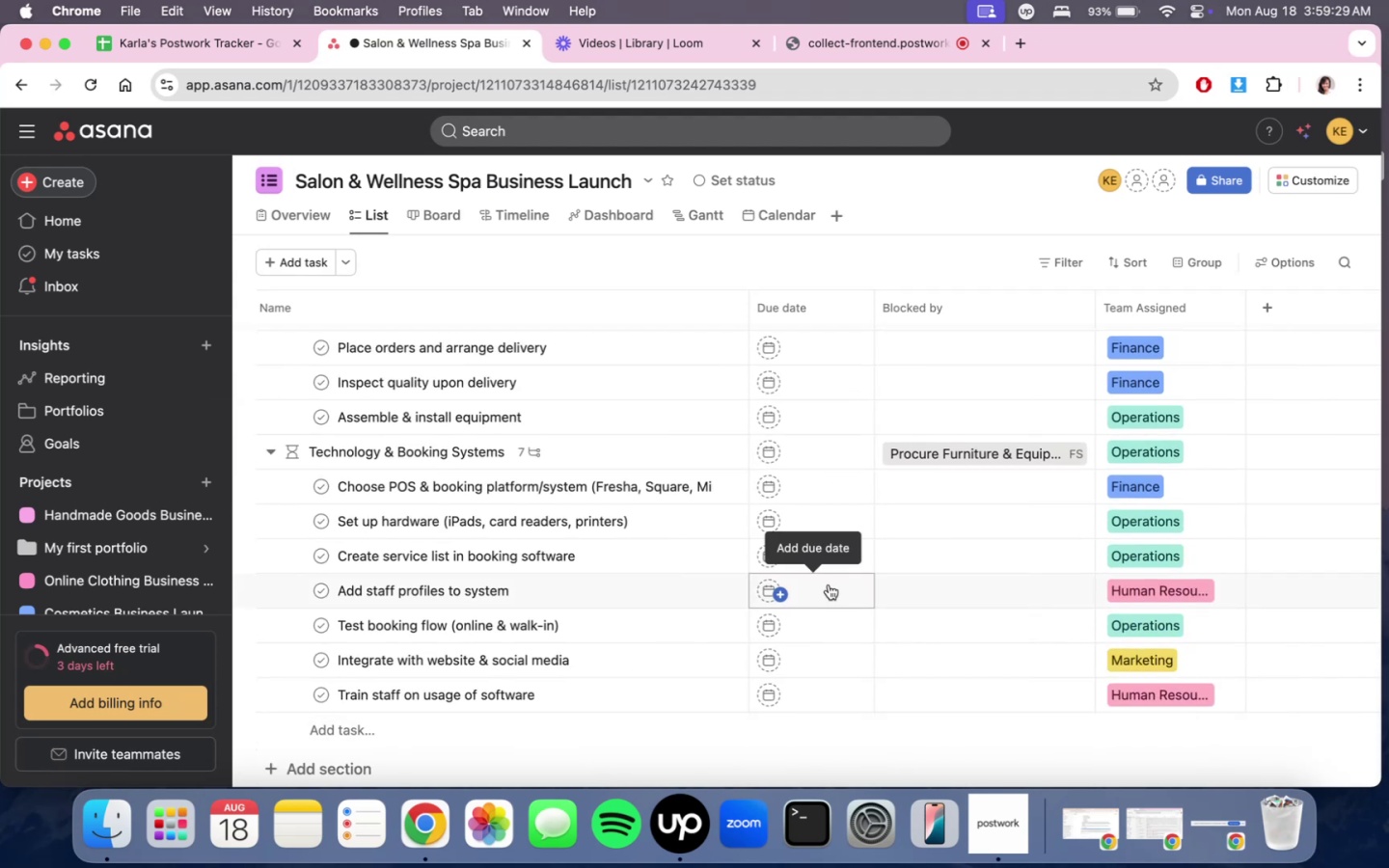 
scroll: coordinate [822, 584], scroll_direction: up, amount: 7.0
 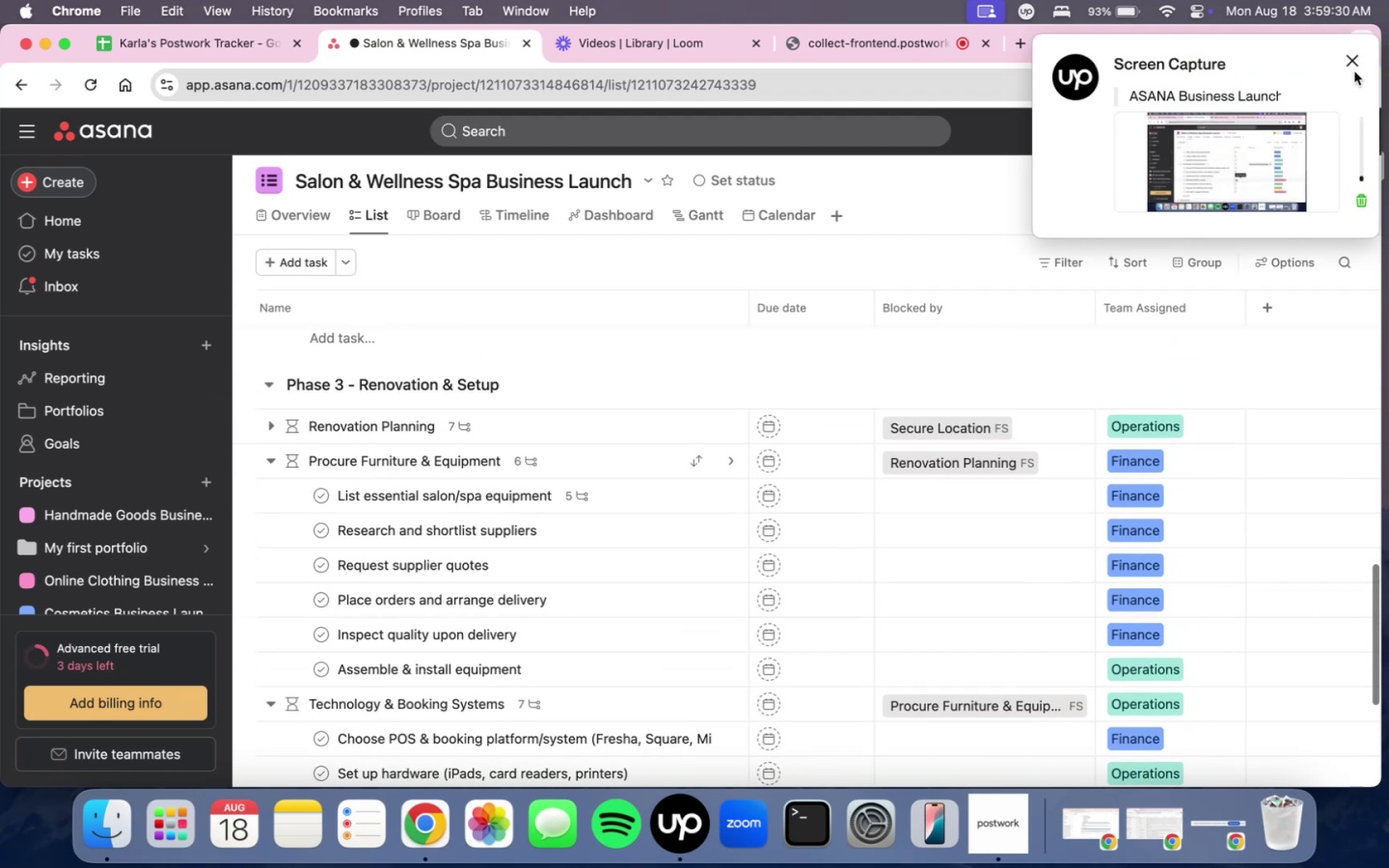 
left_click([1348, 60])
 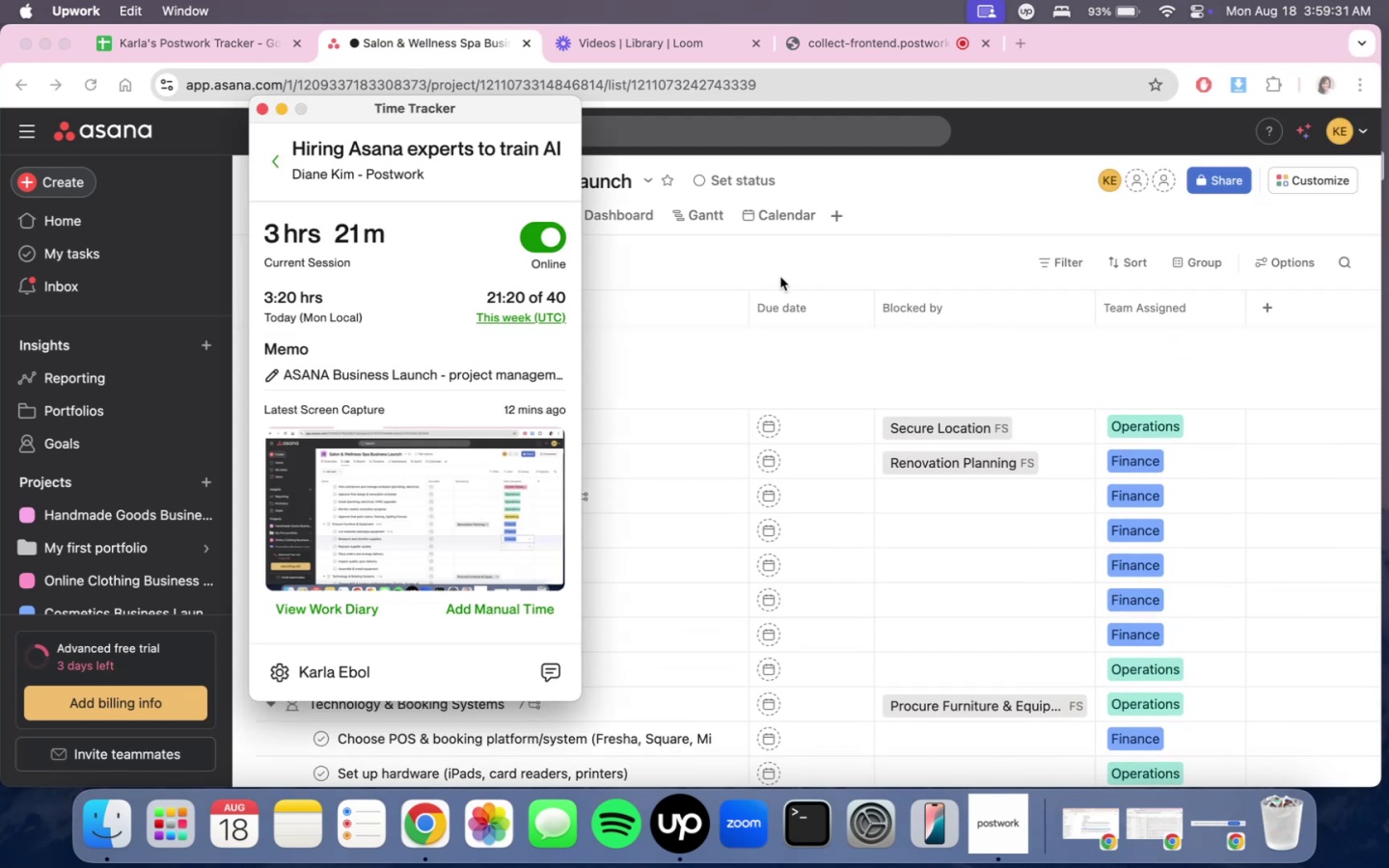 
left_click([932, 264])
 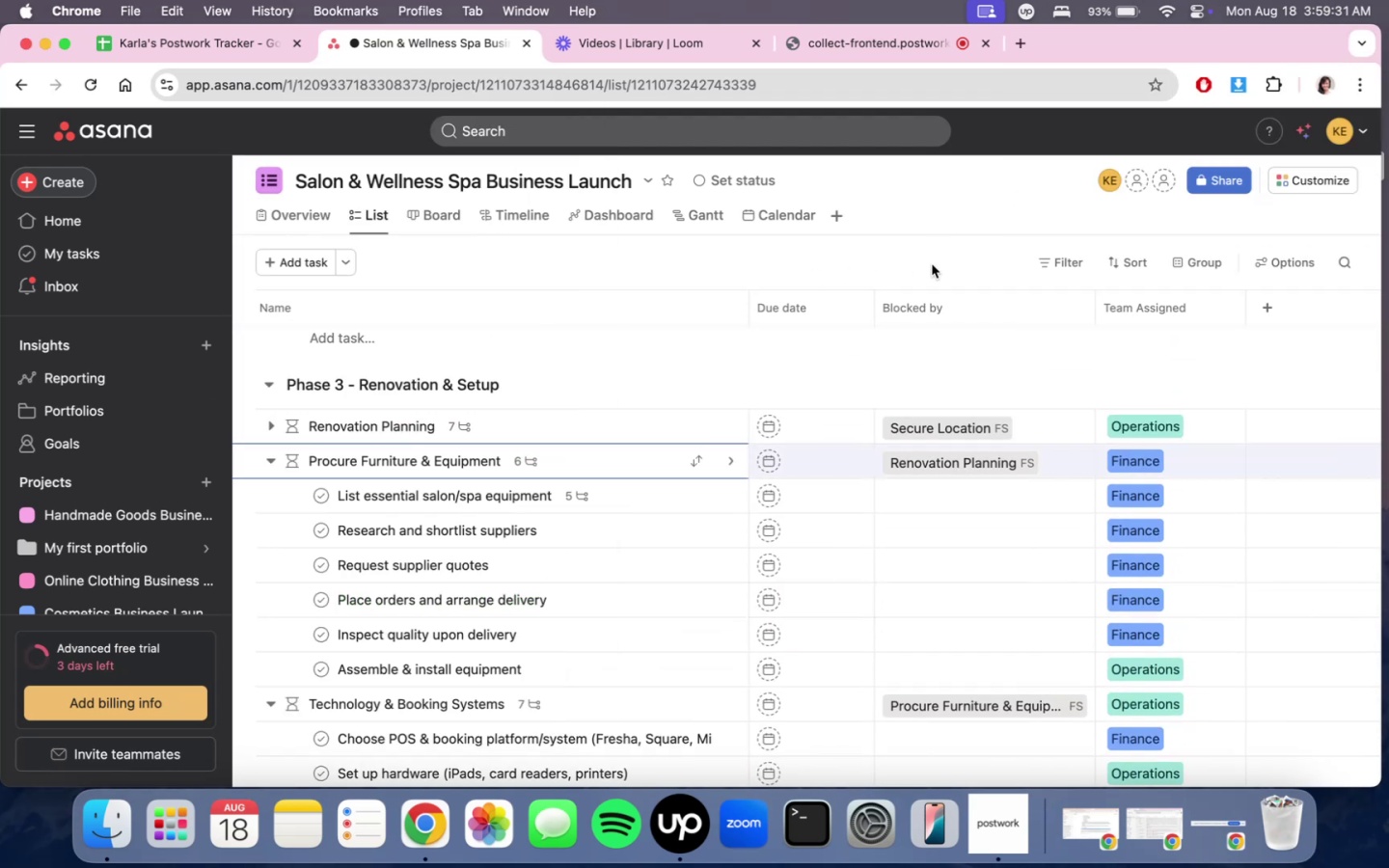 
scroll: coordinate [858, 541], scroll_direction: down, amount: 11.0
 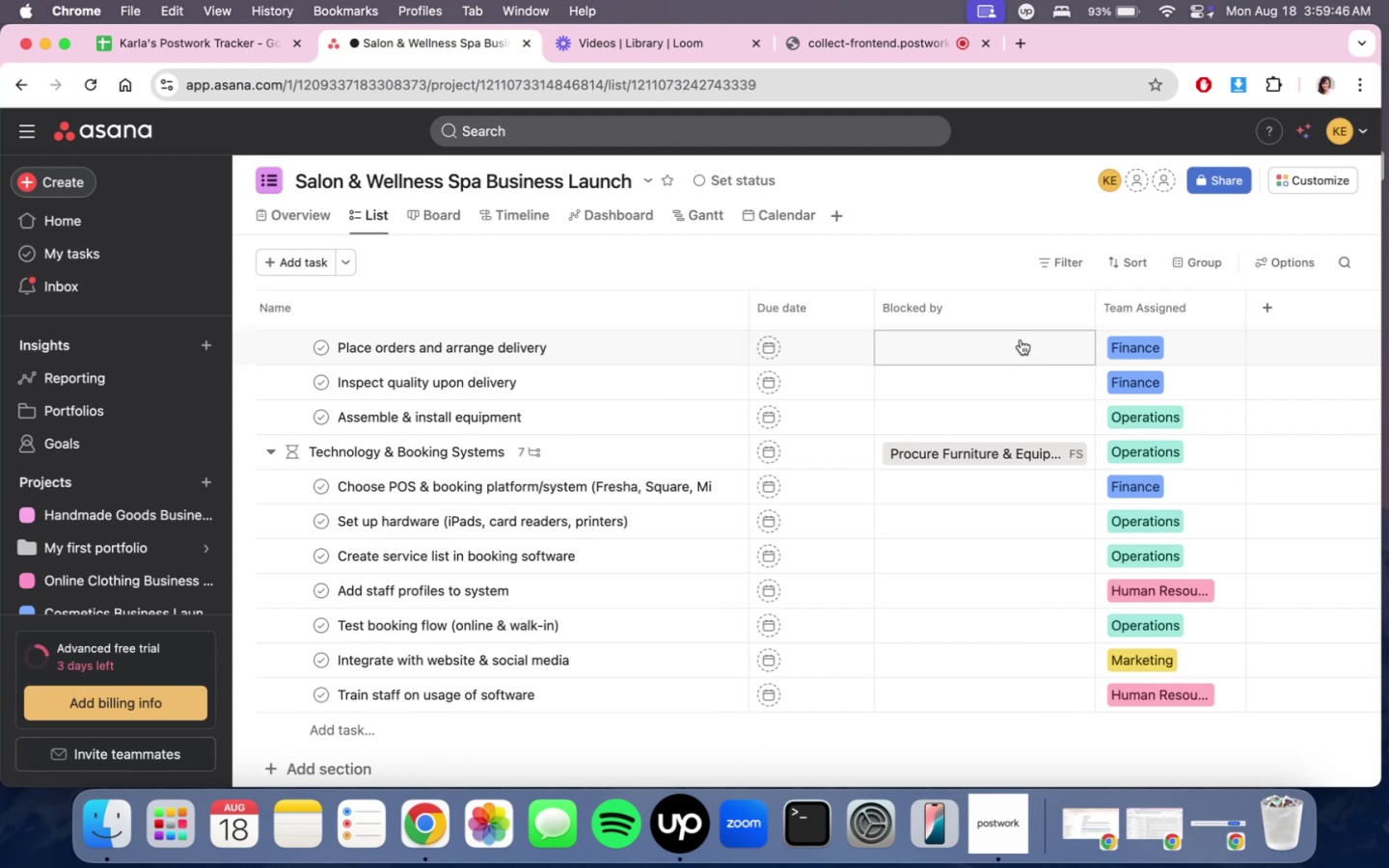 
wait(19.27)
 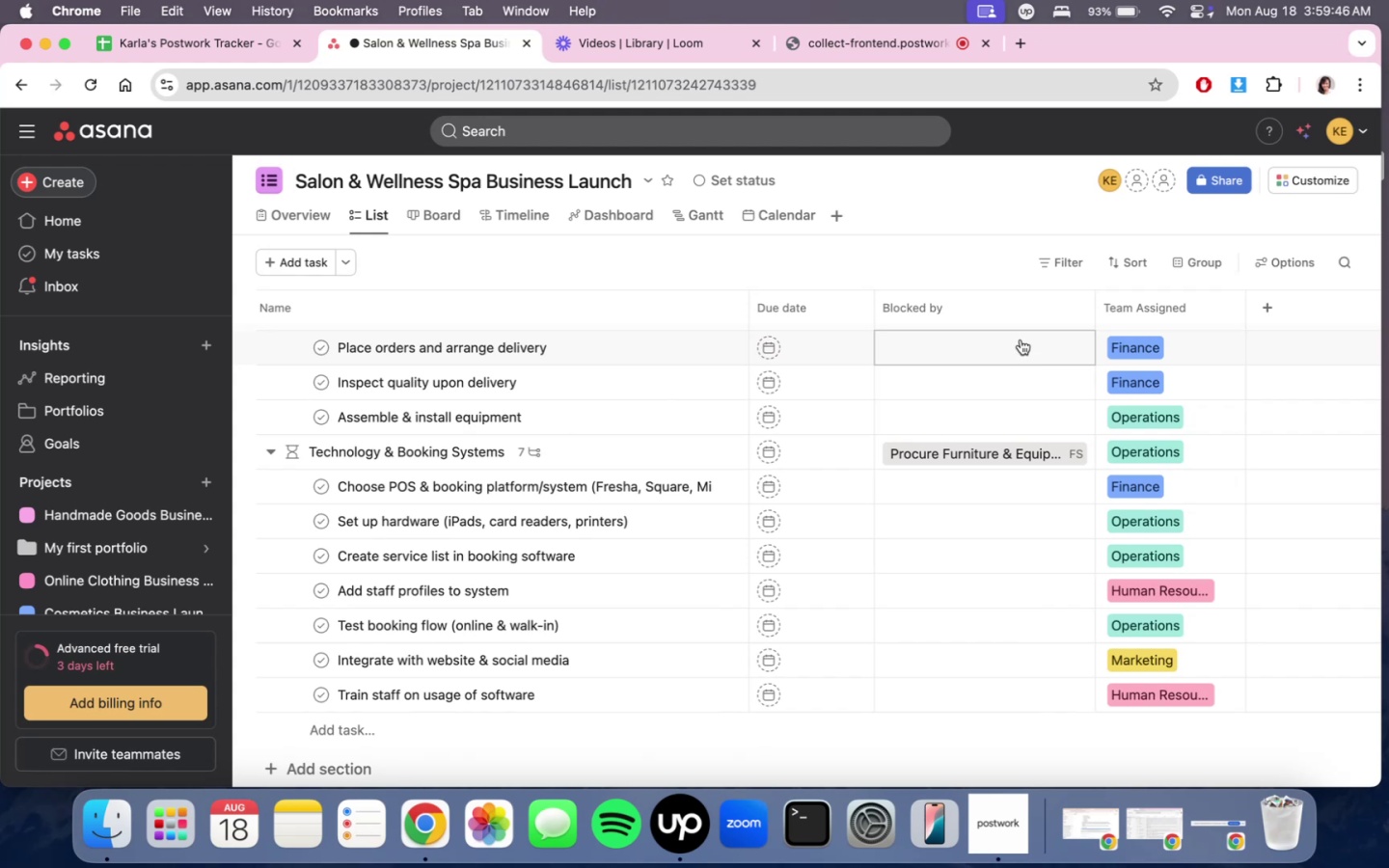 
left_click([1084, 229])
 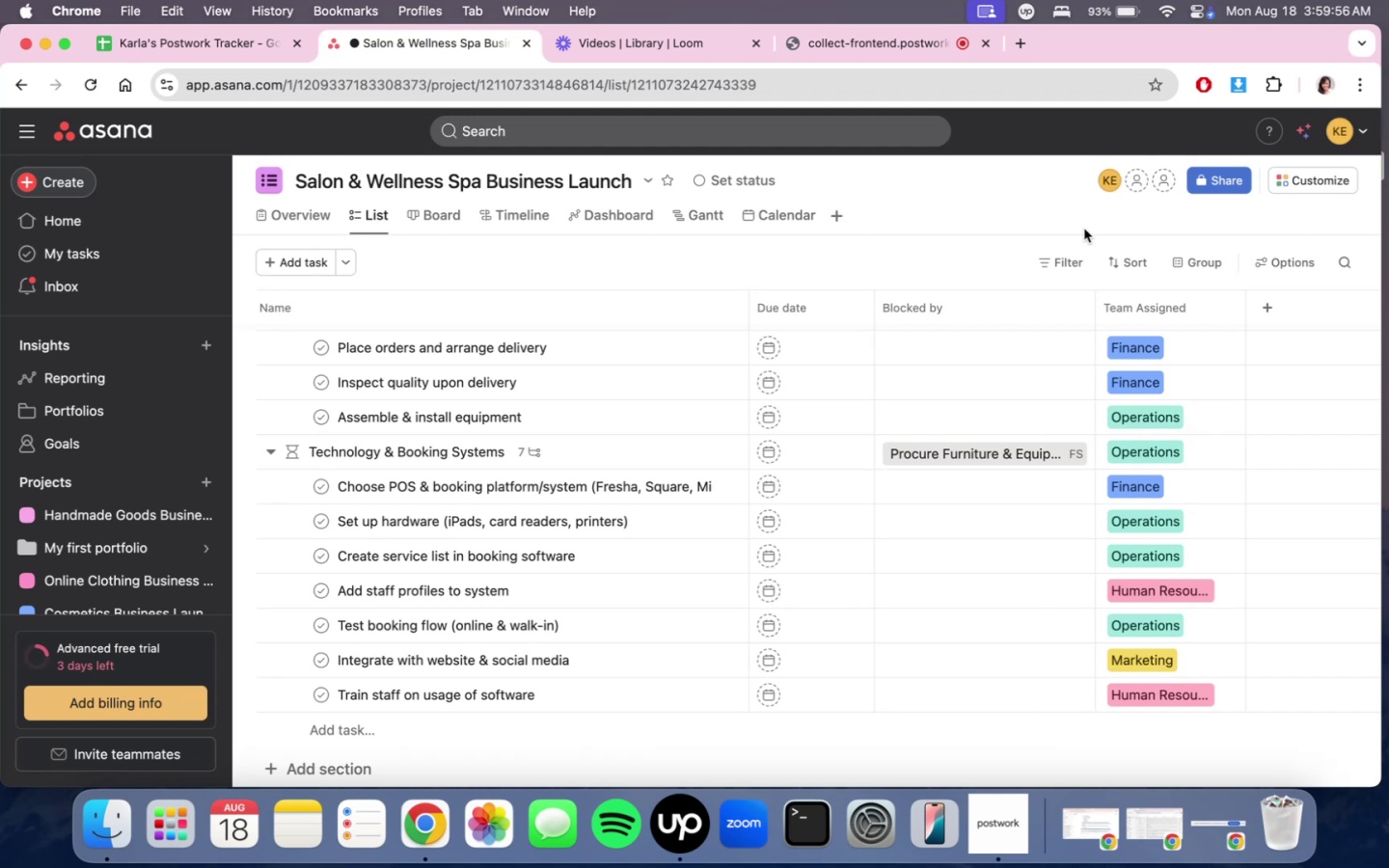 
wait(7.3)
 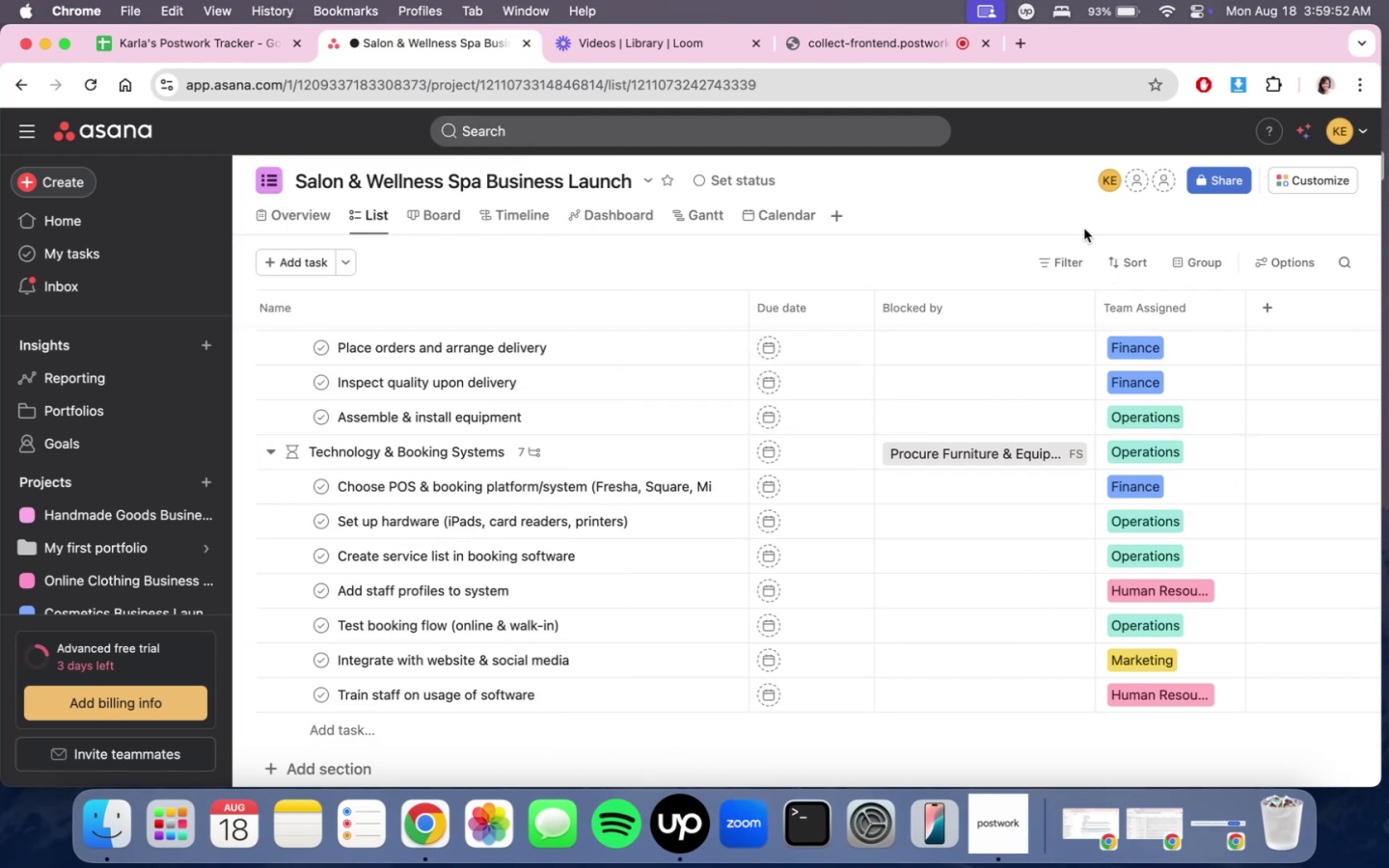 
scroll: coordinate [939, 526], scroll_direction: down, amount: 24.0
 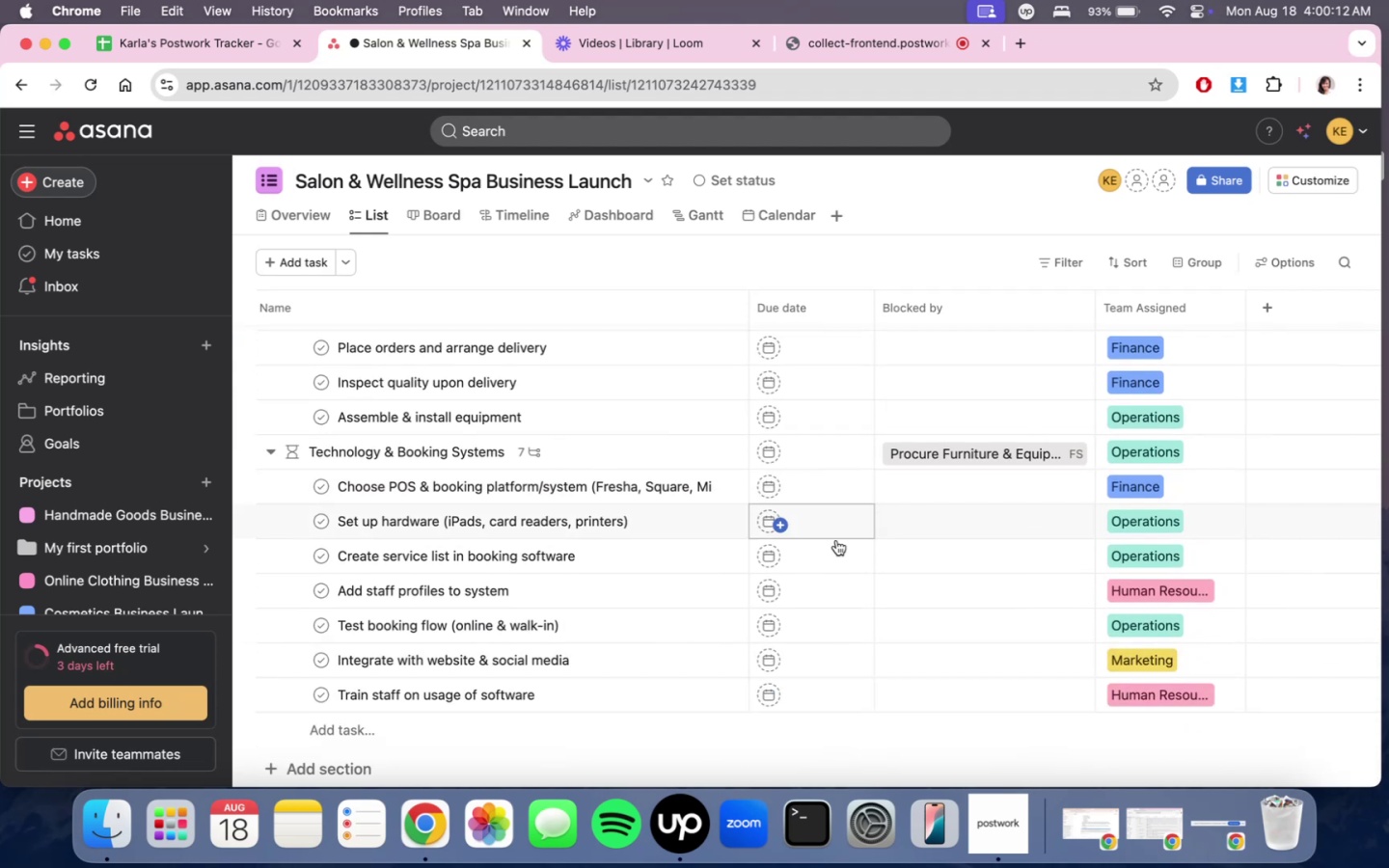 
scroll: coordinate [621, 605], scroll_direction: up, amount: 18.0
 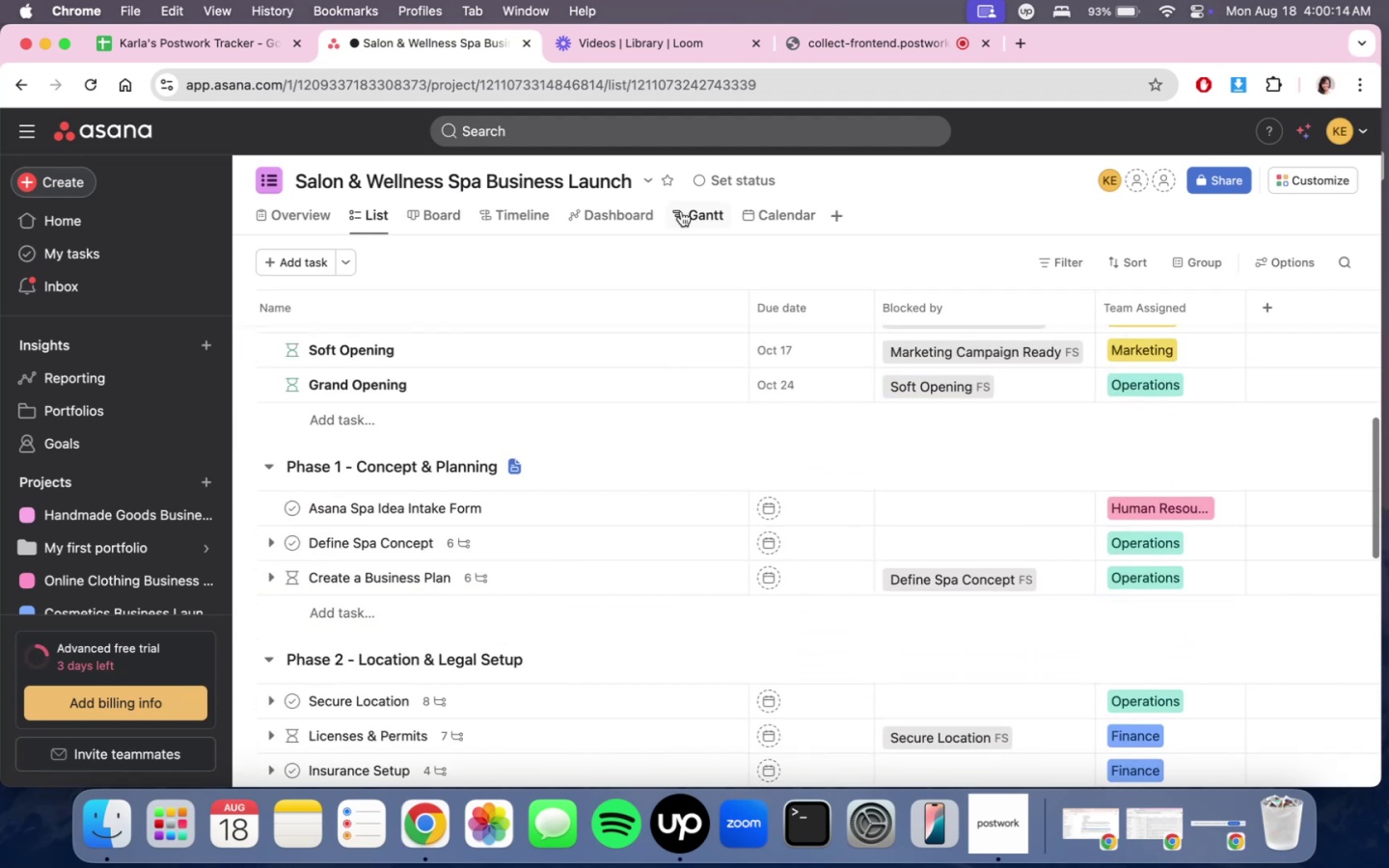 
left_click([629, 206])
 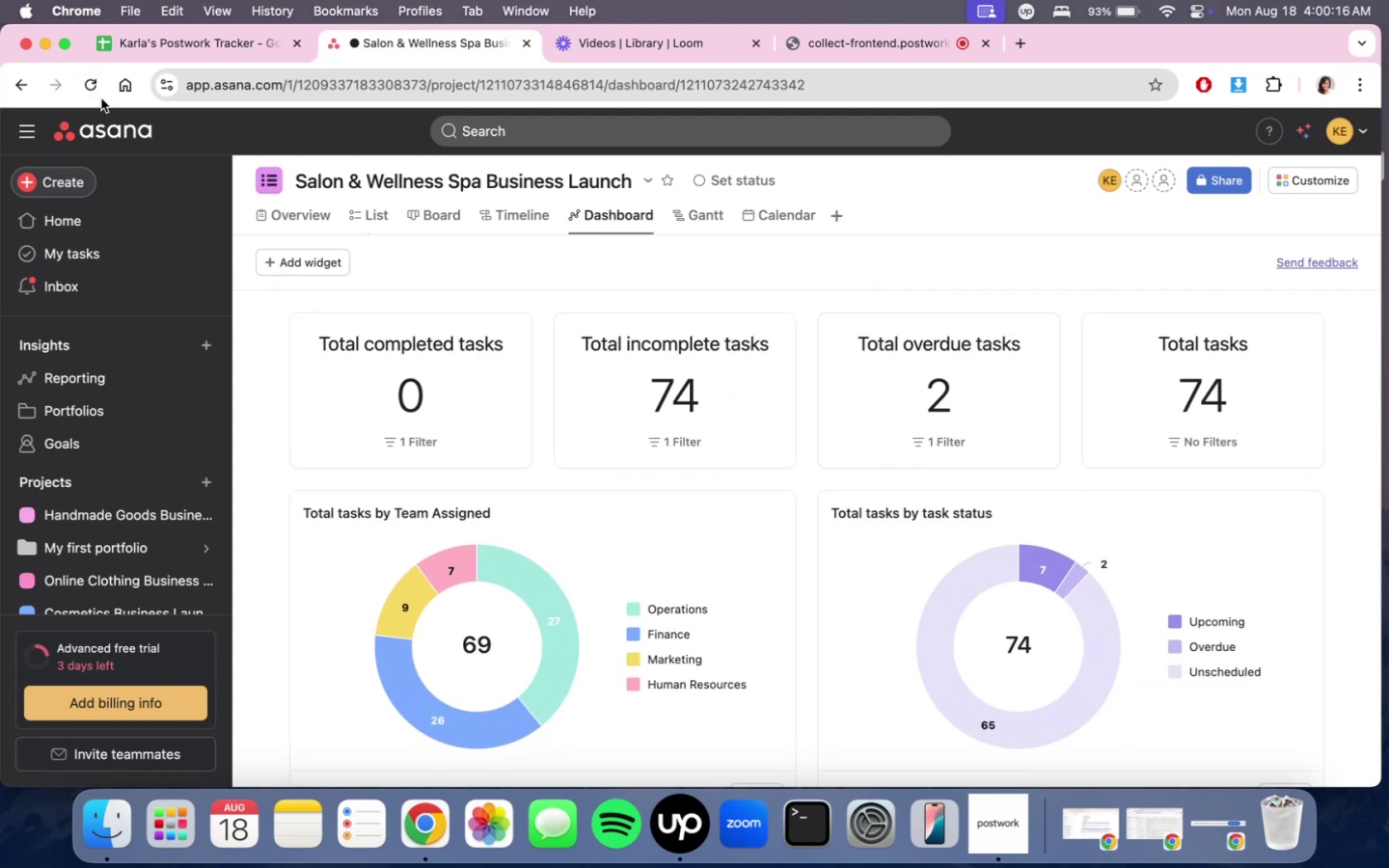 
left_click([97, 95])
 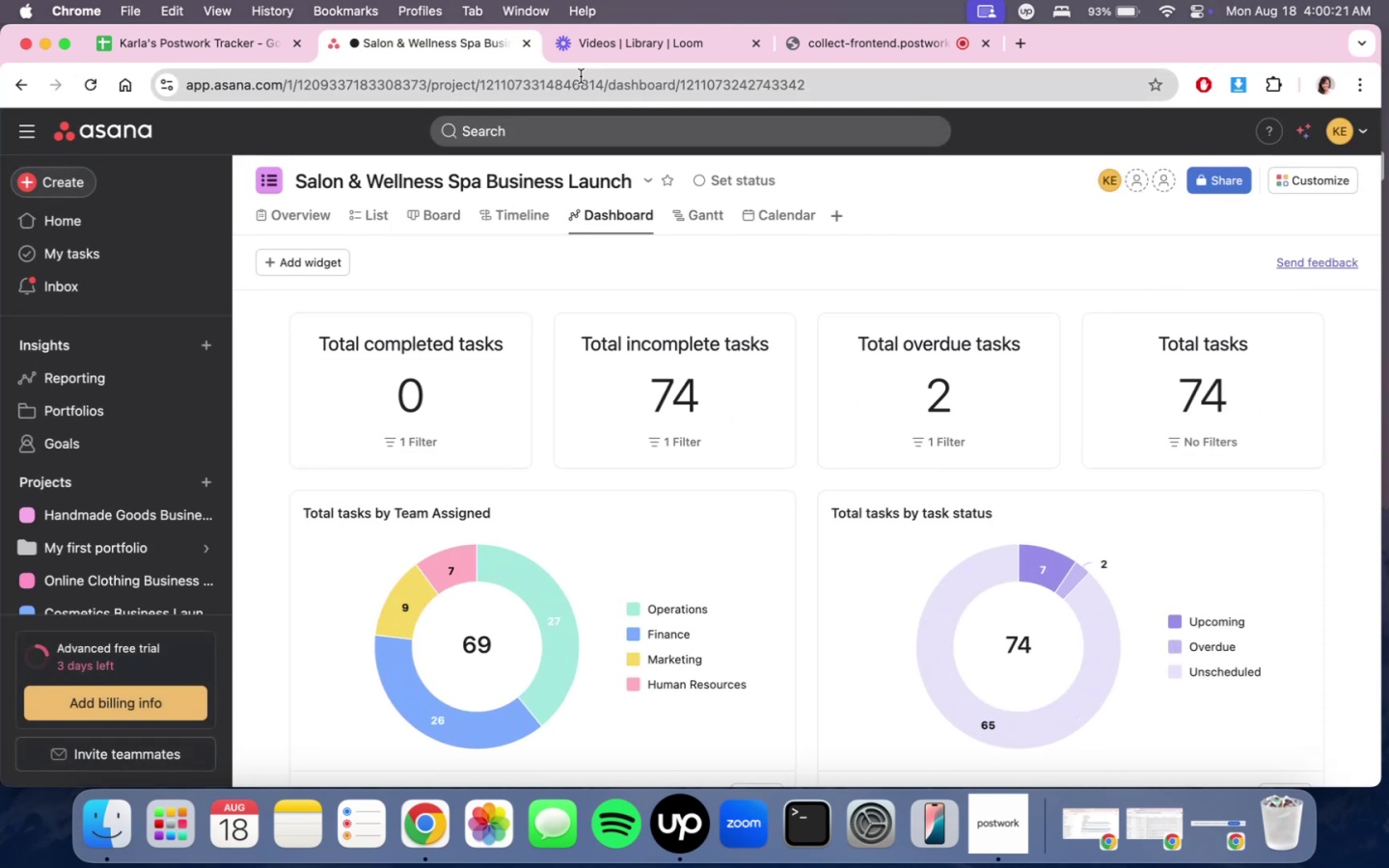 
wait(6.18)
 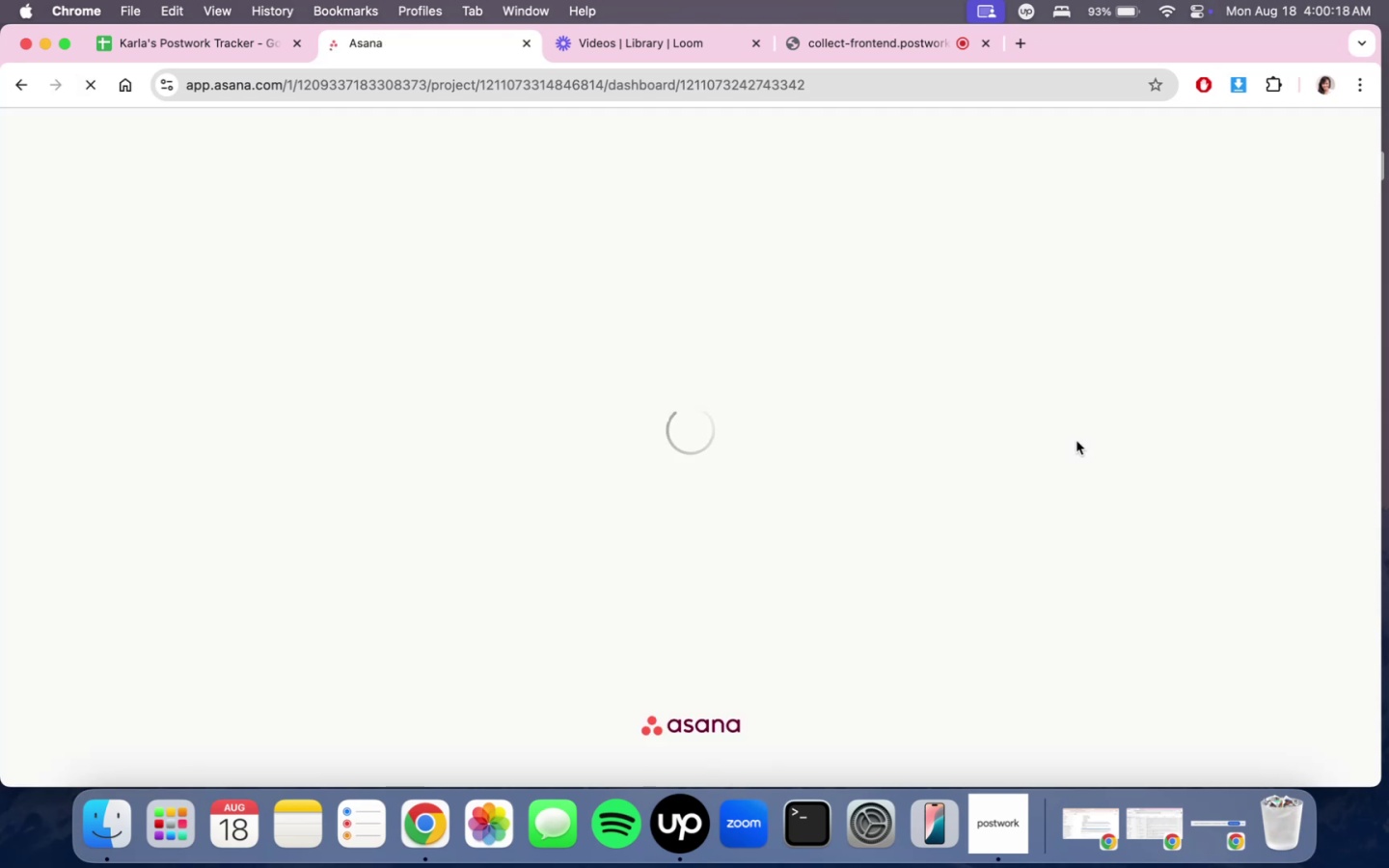 
scroll: coordinate [1290, 627], scroll_direction: down, amount: 25.0
 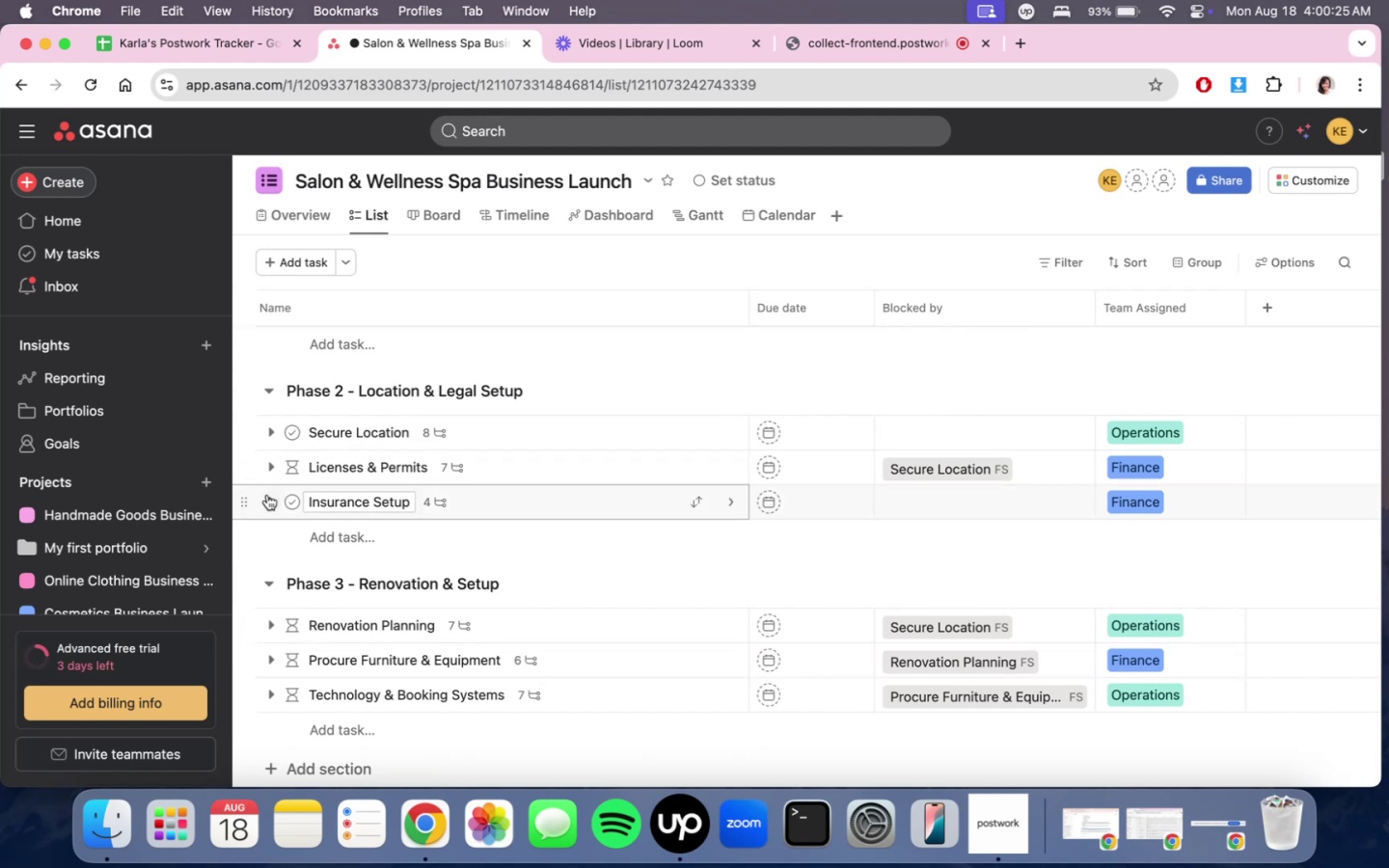 
left_click([267, 495])
 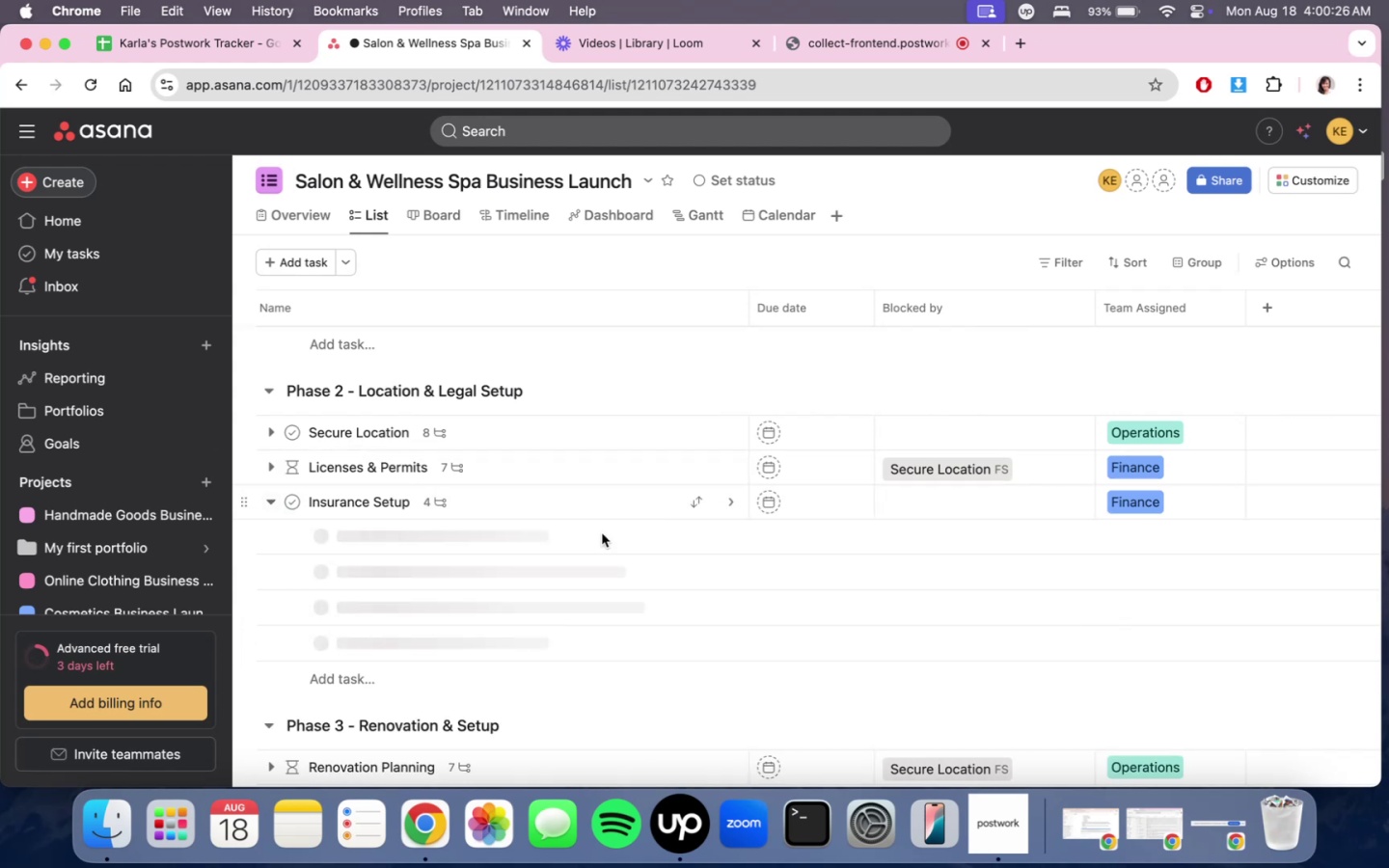 
scroll: coordinate [716, 600], scroll_direction: down, amount: 11.0
 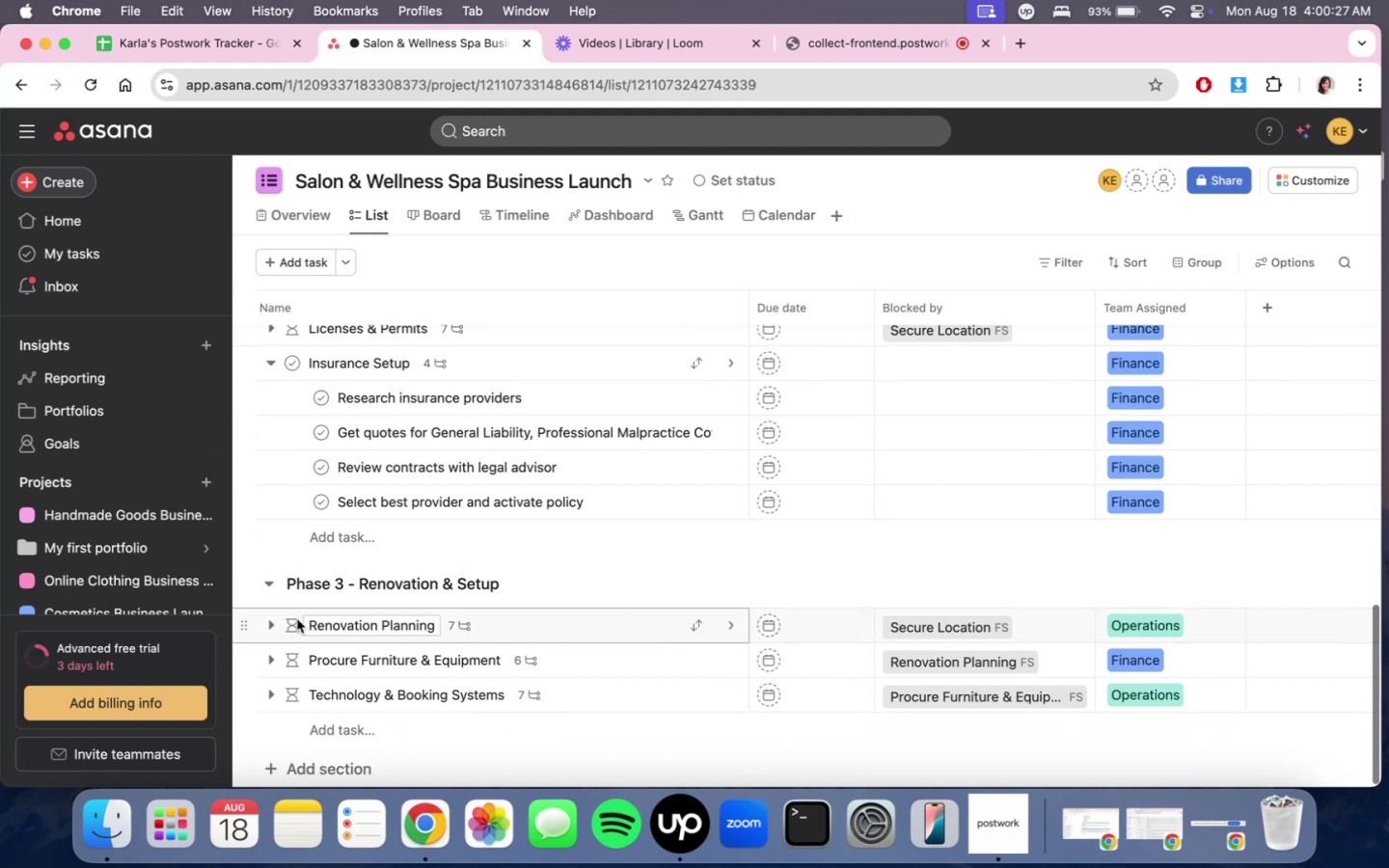 
left_click([275, 624])
 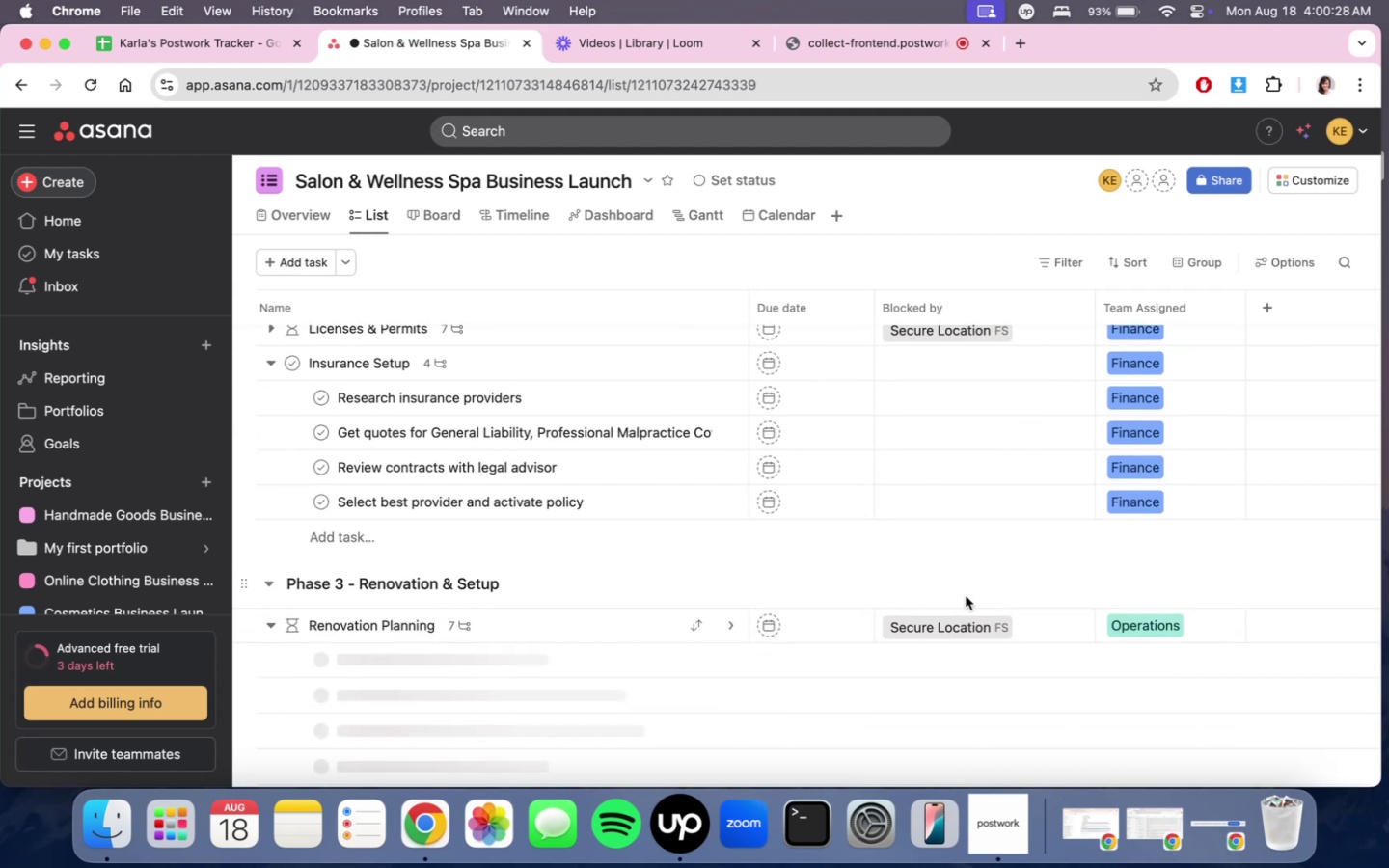 
scroll: coordinate [1016, 595], scroll_direction: down, amount: 11.0
 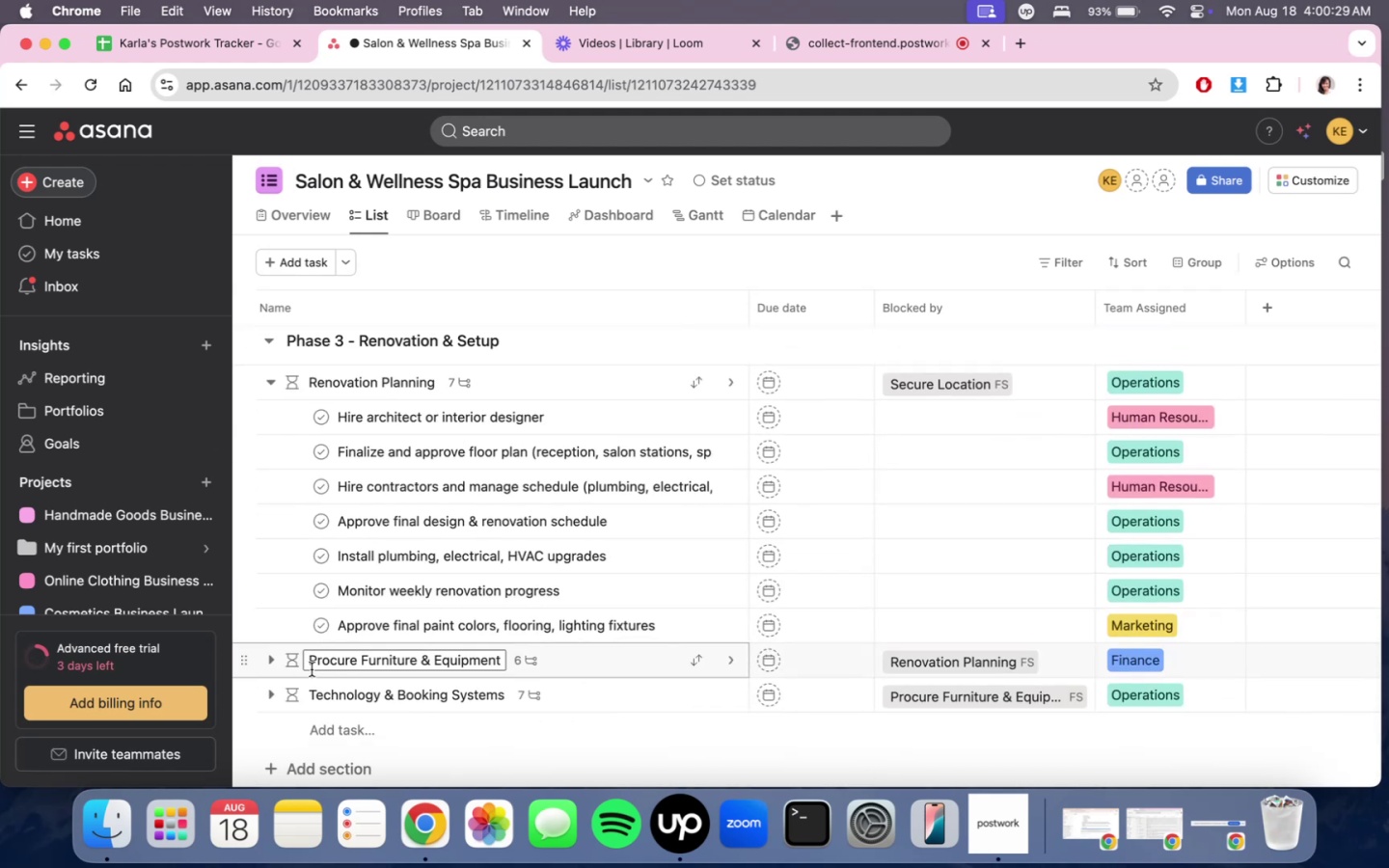 
left_click([275, 664])
 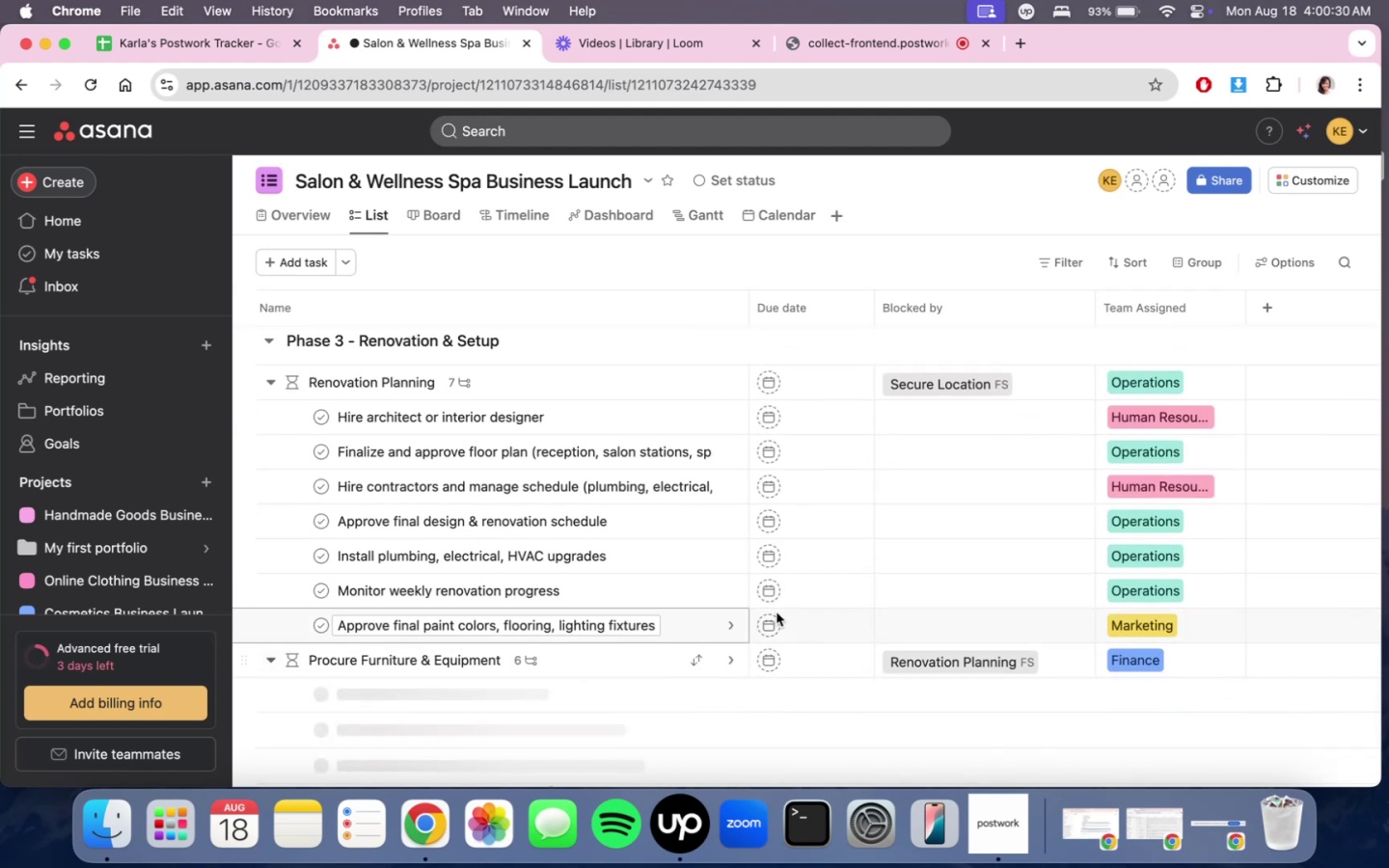 
scroll: coordinate [1048, 610], scroll_direction: down, amount: 7.0
 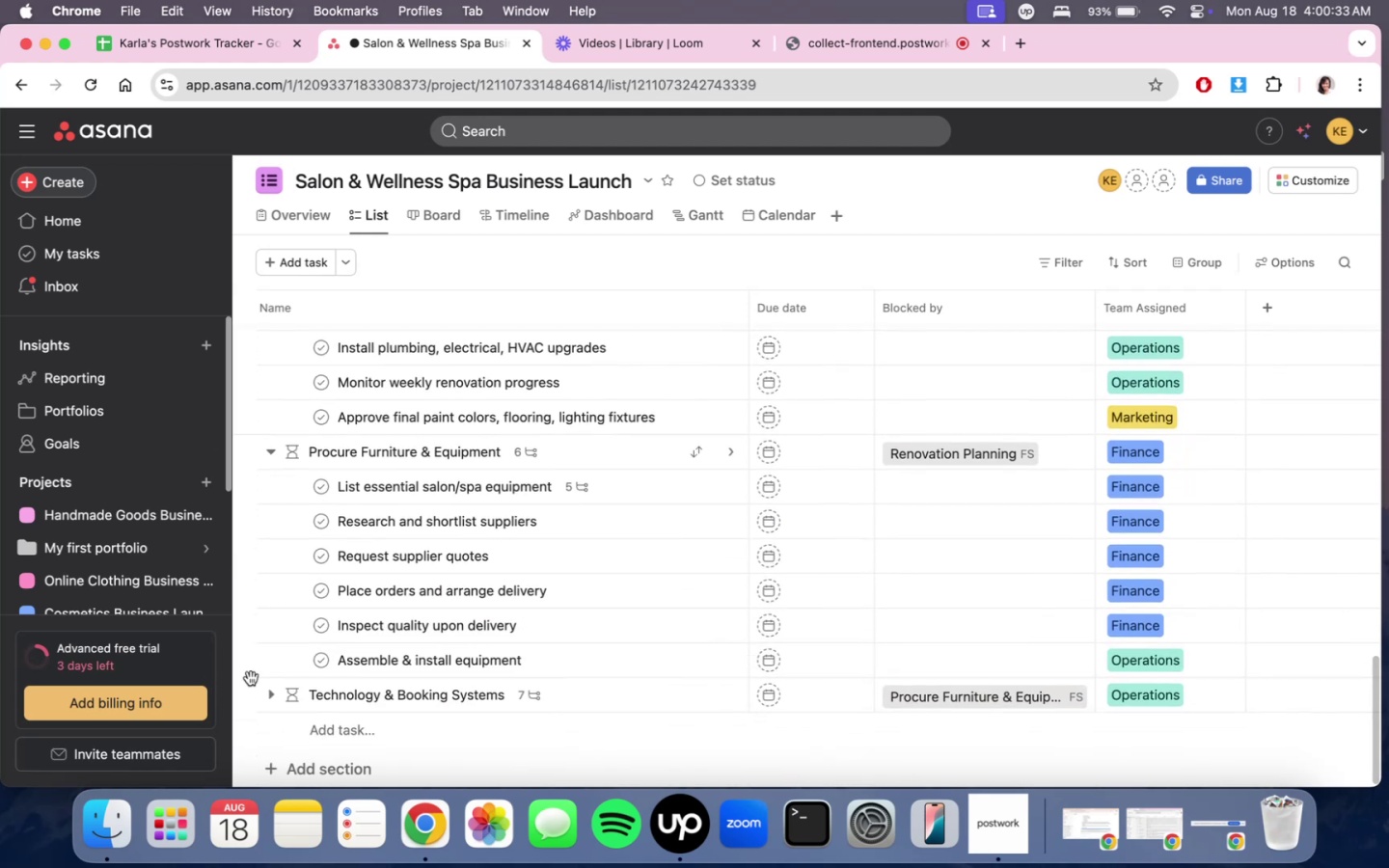 
left_click([266, 692])
 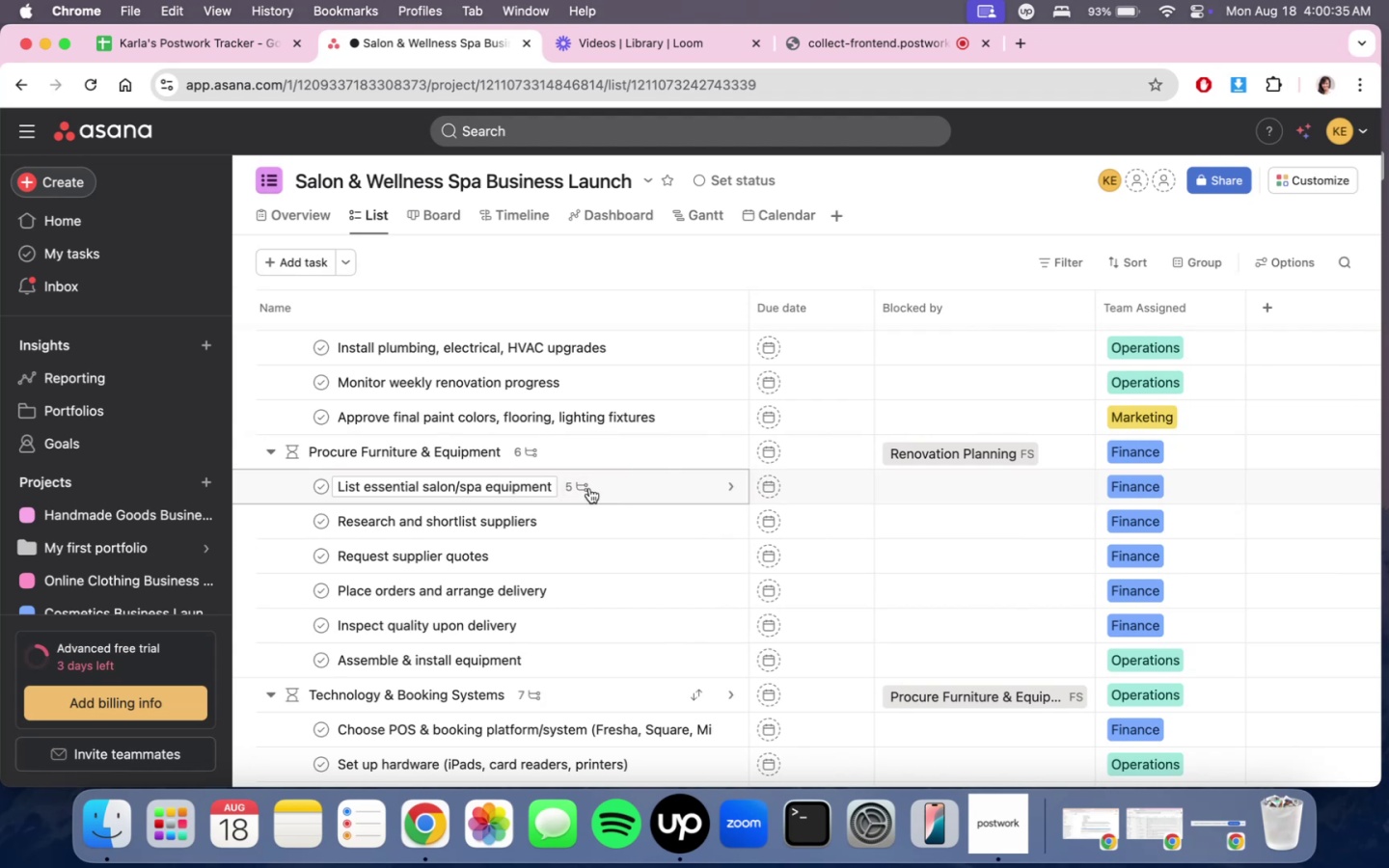 
left_click([582, 488])
 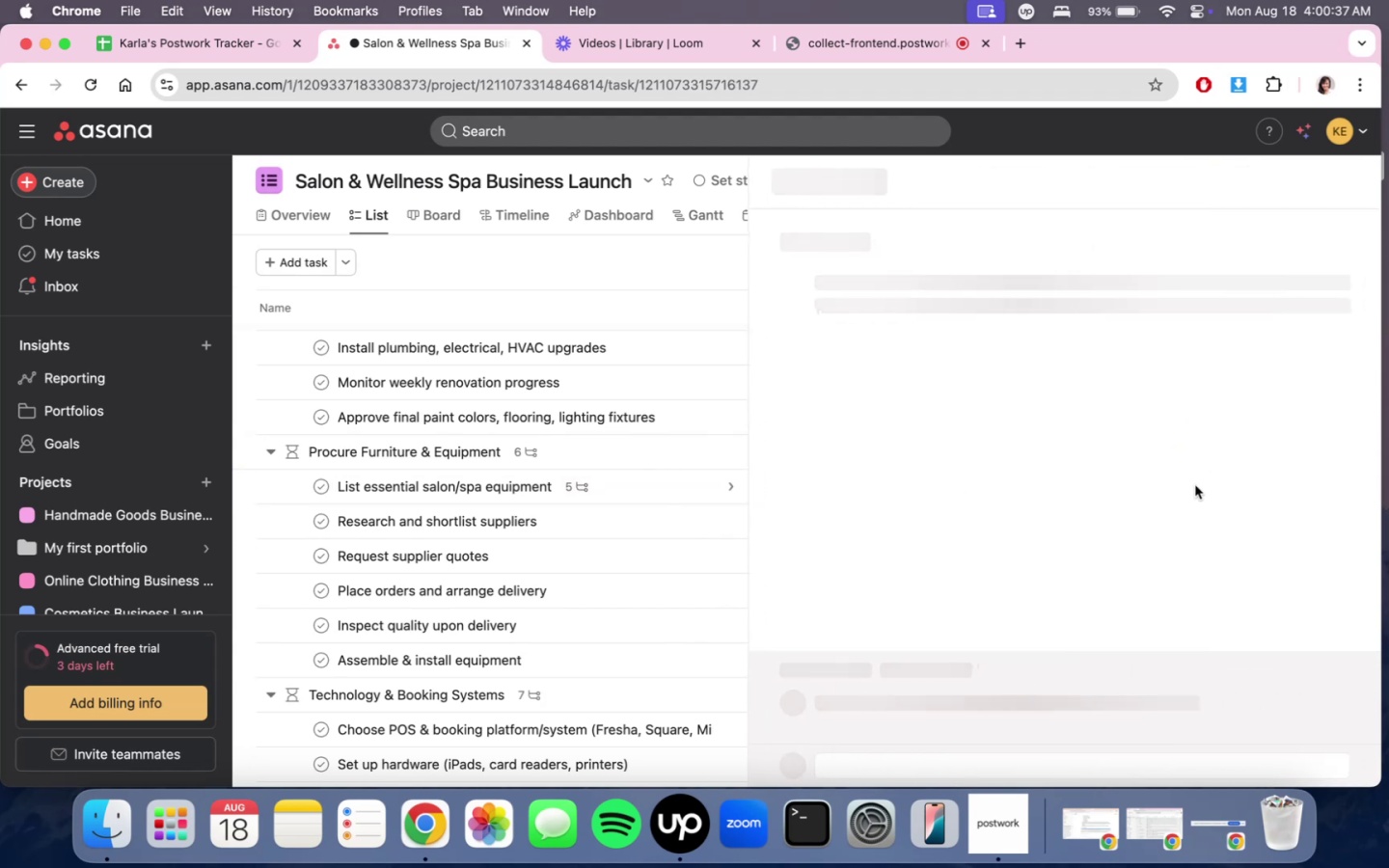 
scroll: coordinate [1192, 505], scroll_direction: down, amount: 11.0
 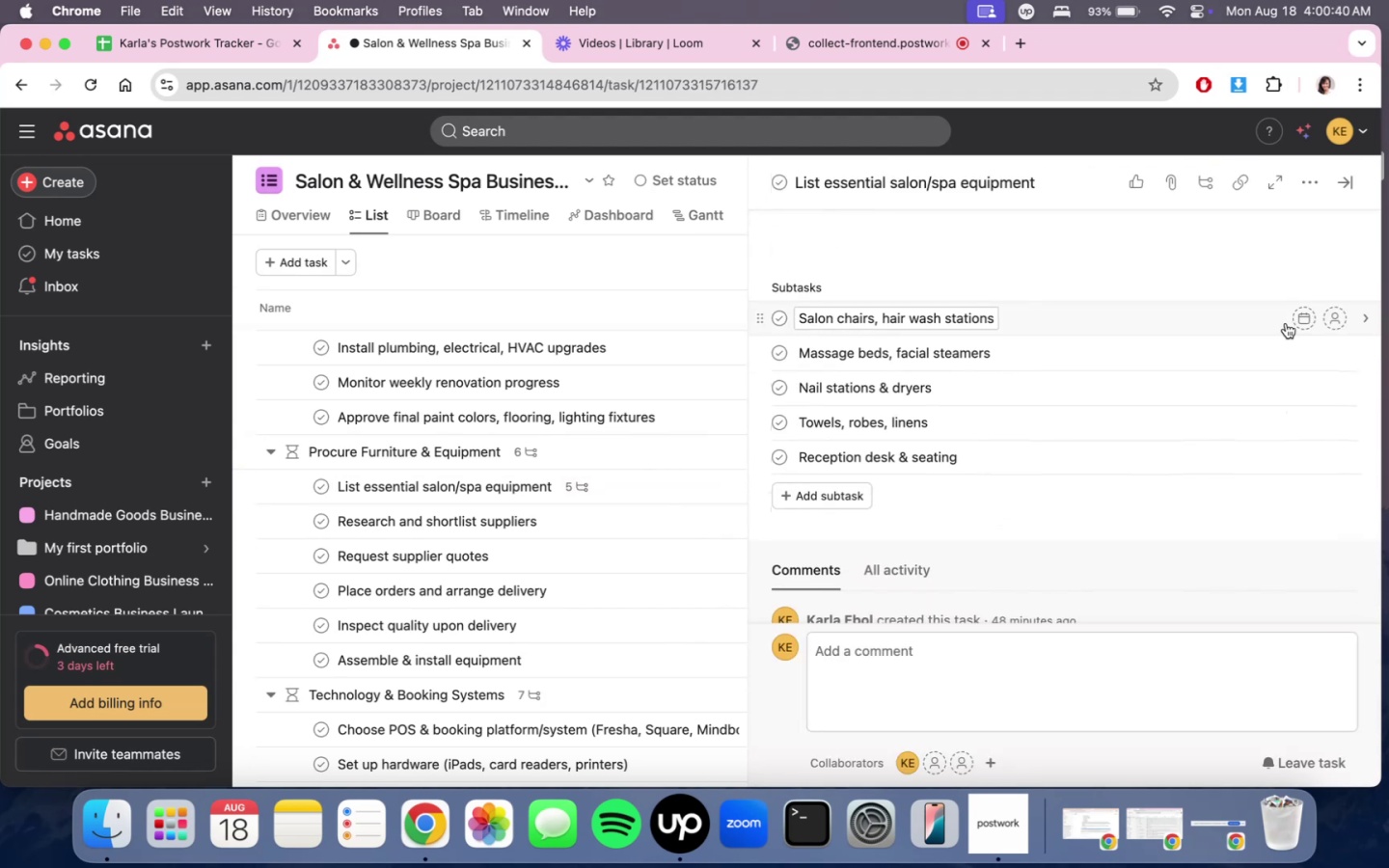 
left_click([1331, 314])
 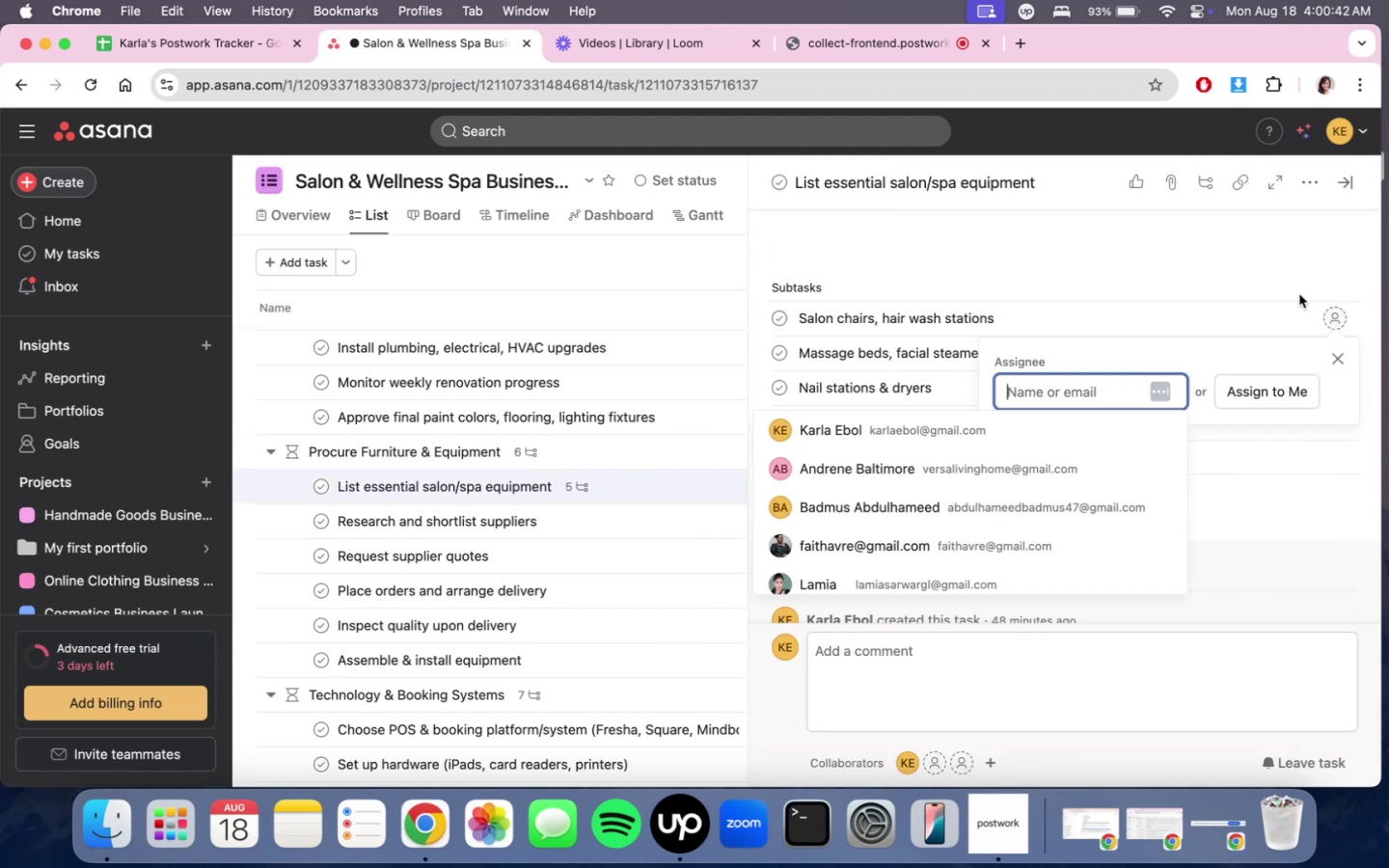 
left_click([1267, 267])
 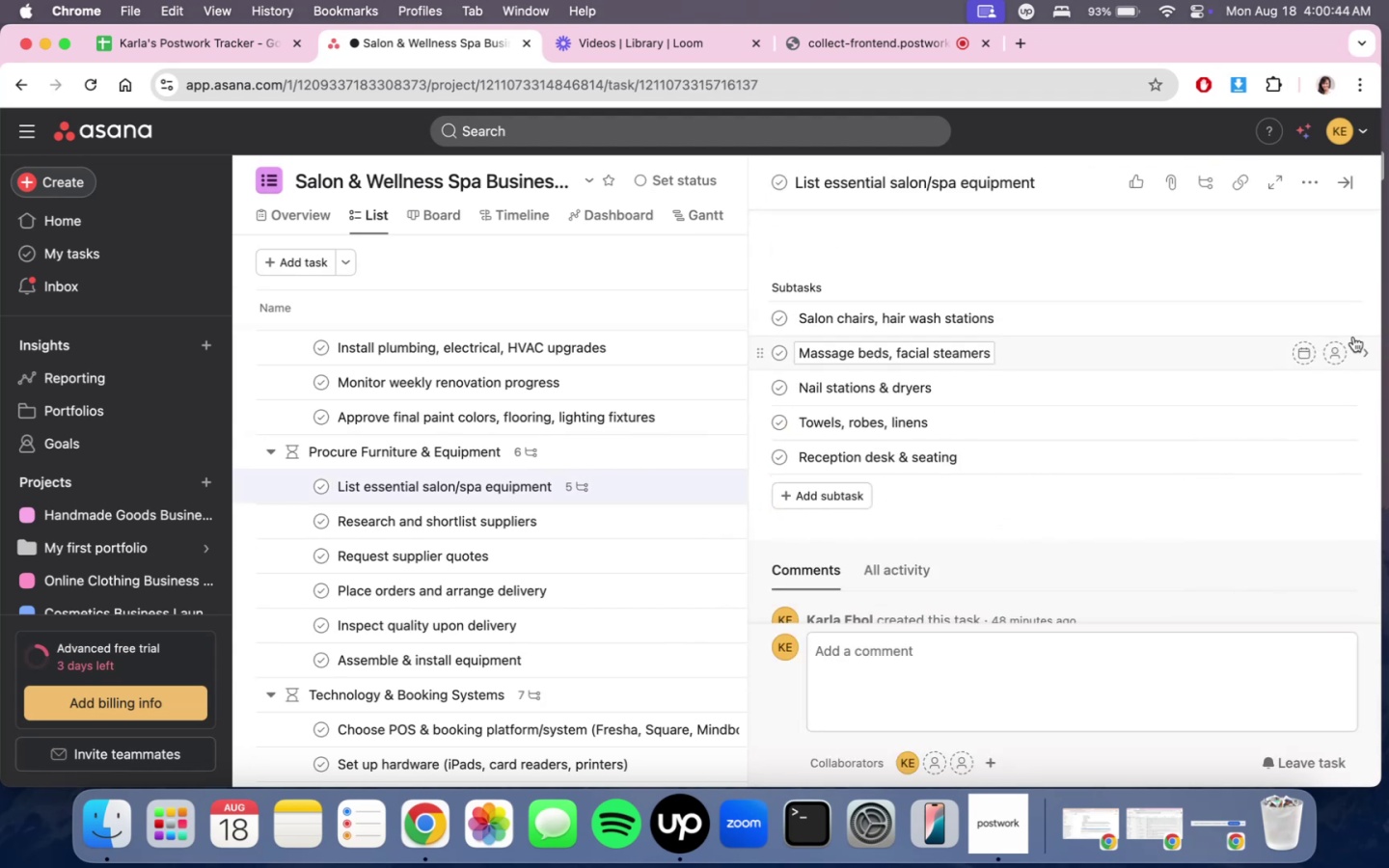 
left_click([1336, 323])
 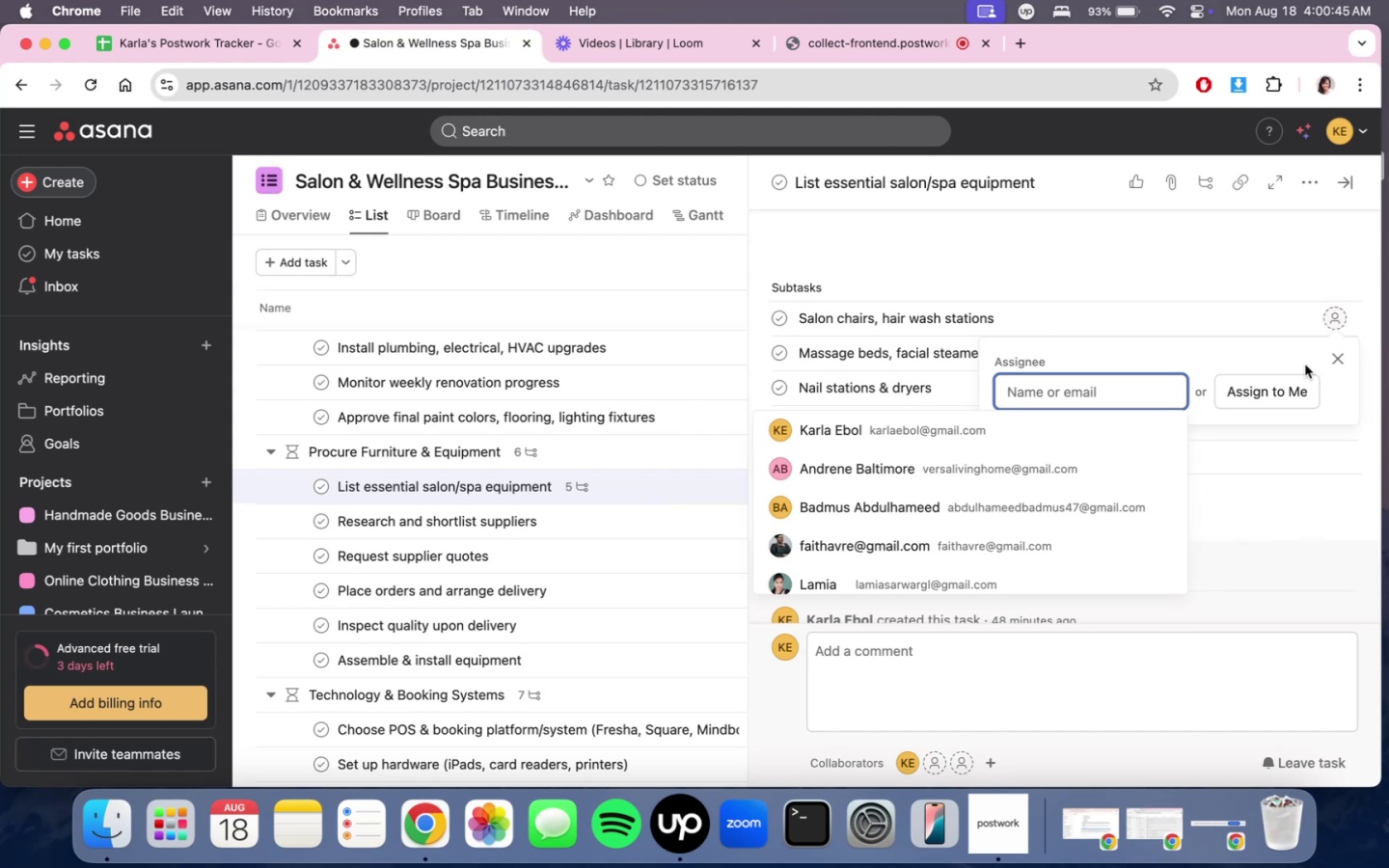 
left_click([1276, 394])
 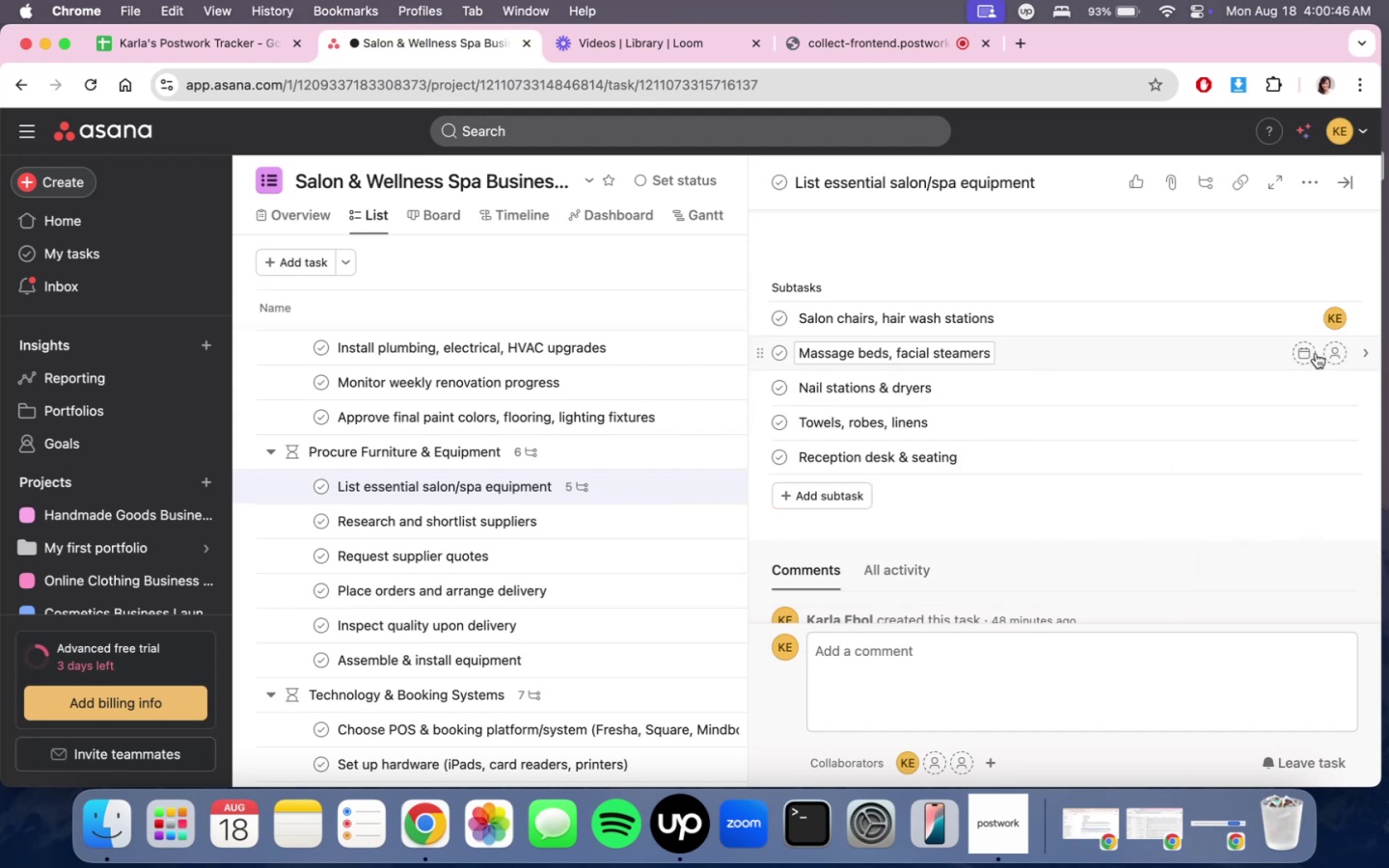 
left_click([1328, 358])
 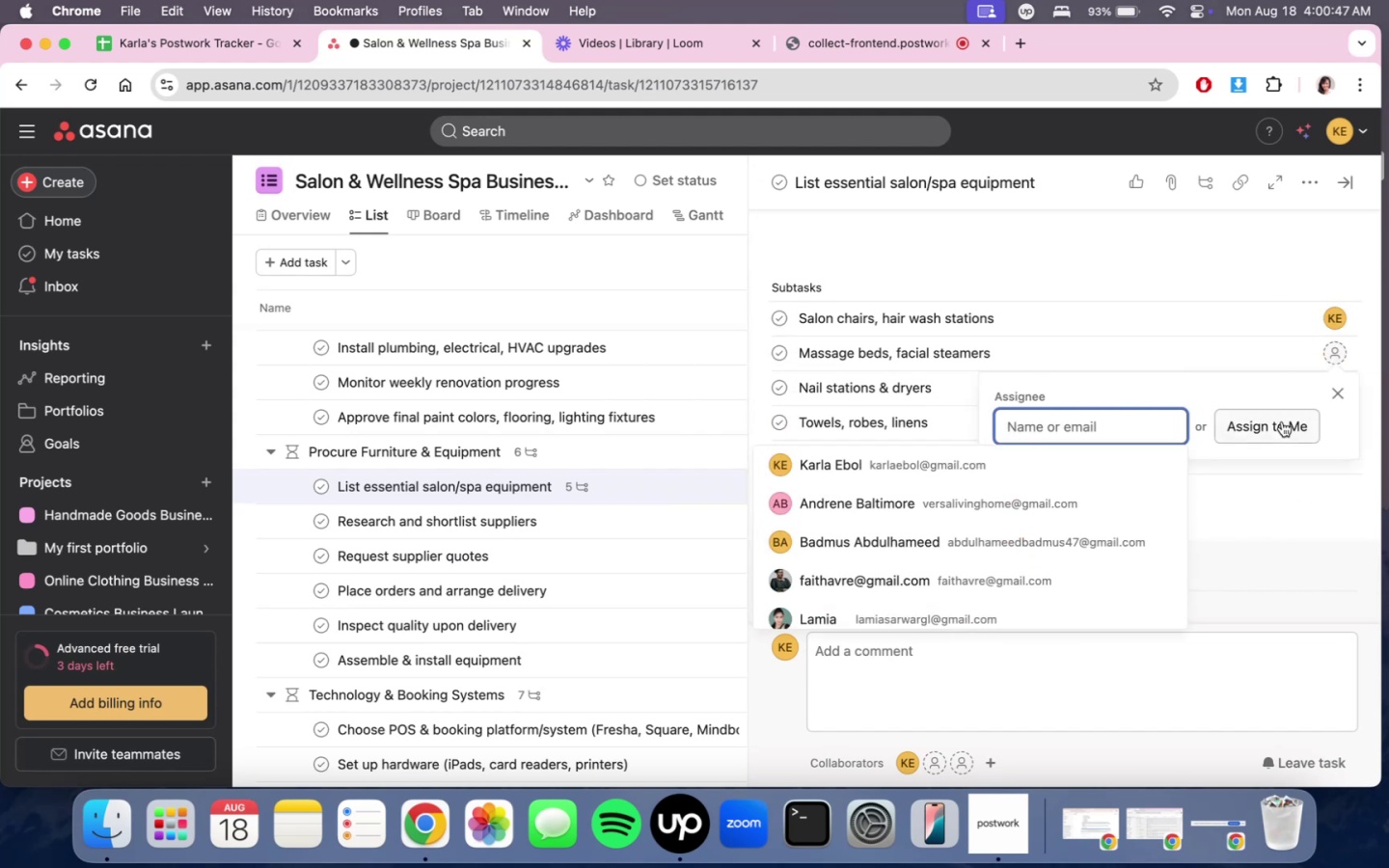 
left_click([1282, 421])
 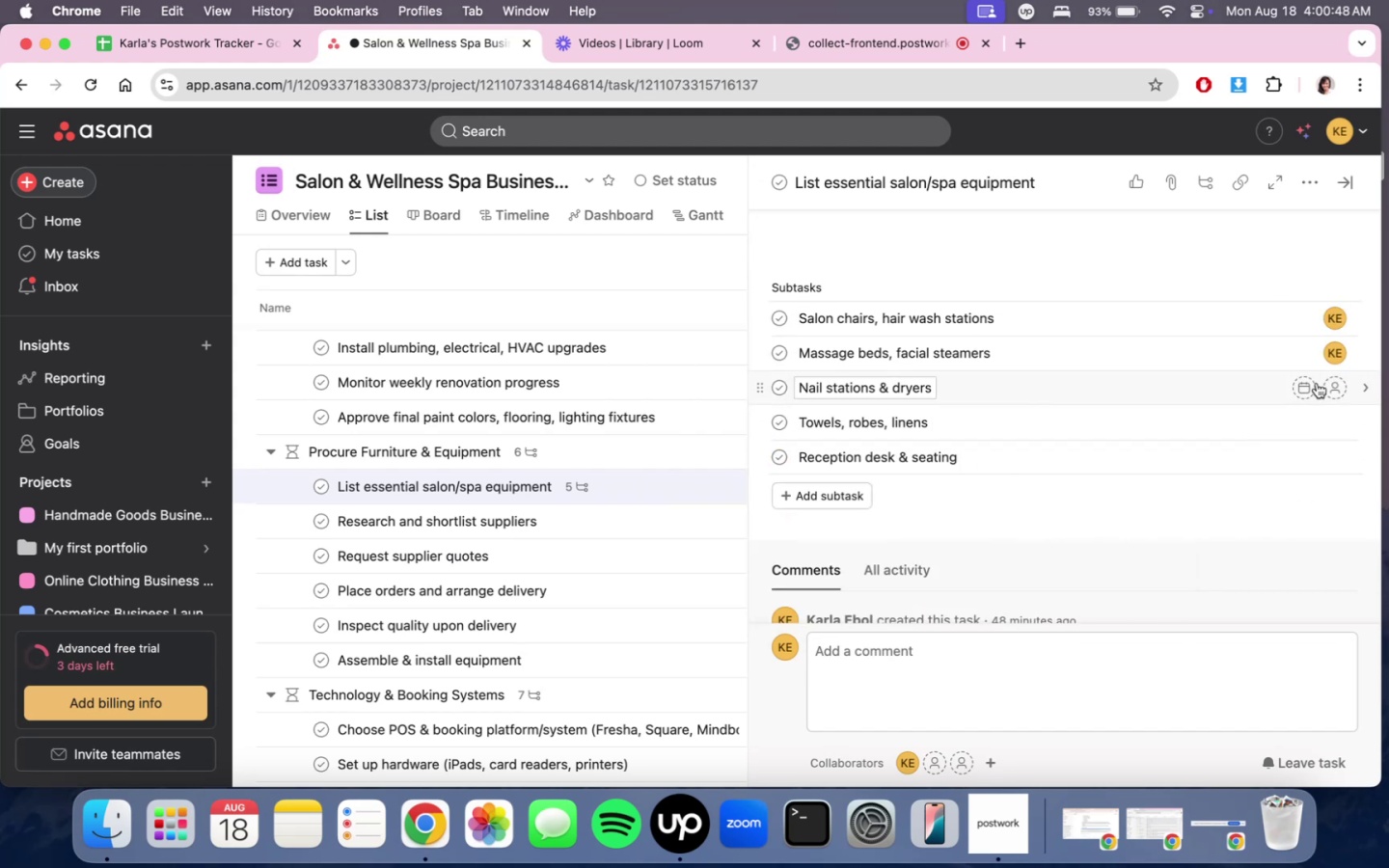 
left_click([1325, 387])
 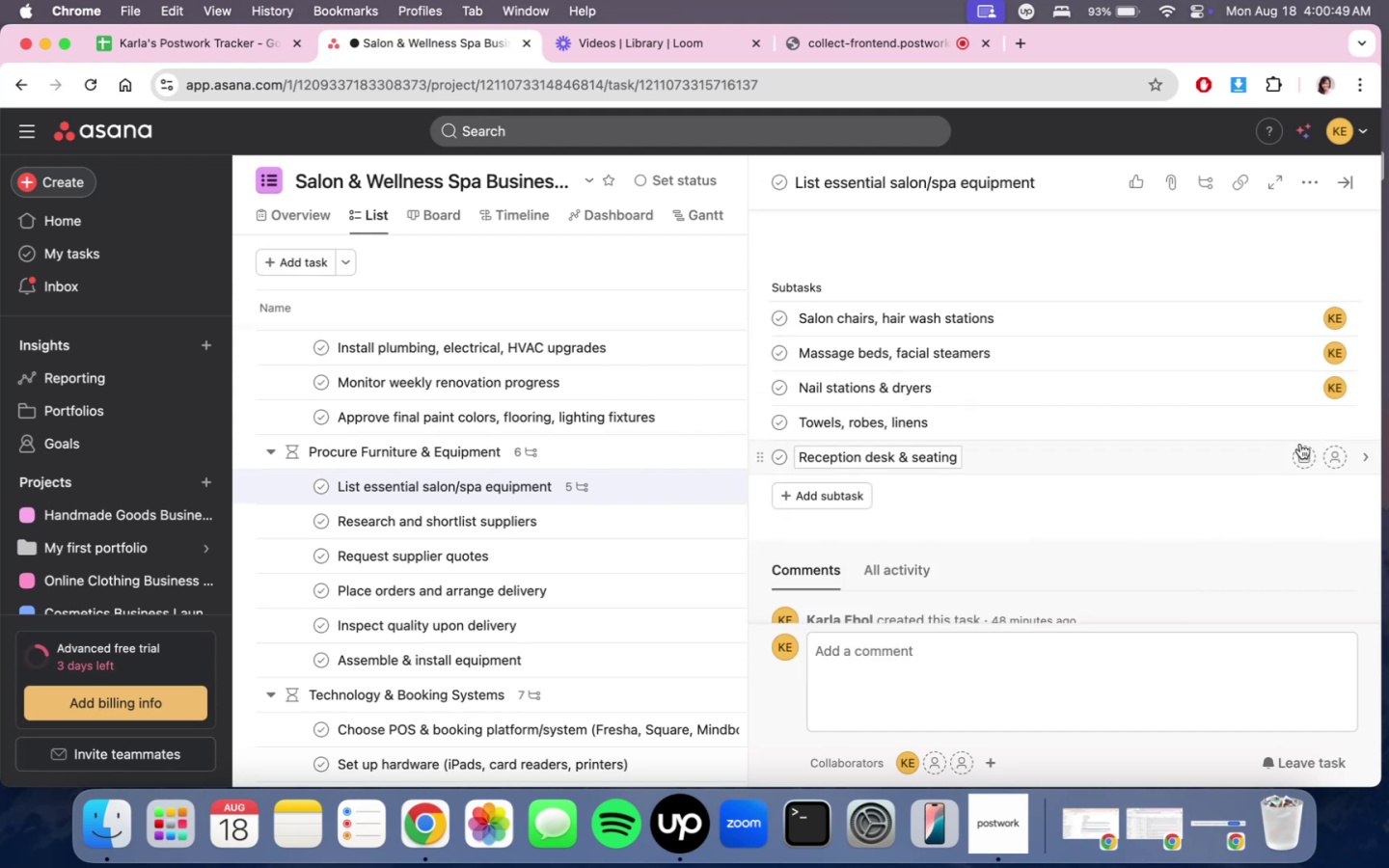 
triple_click([1347, 424])
 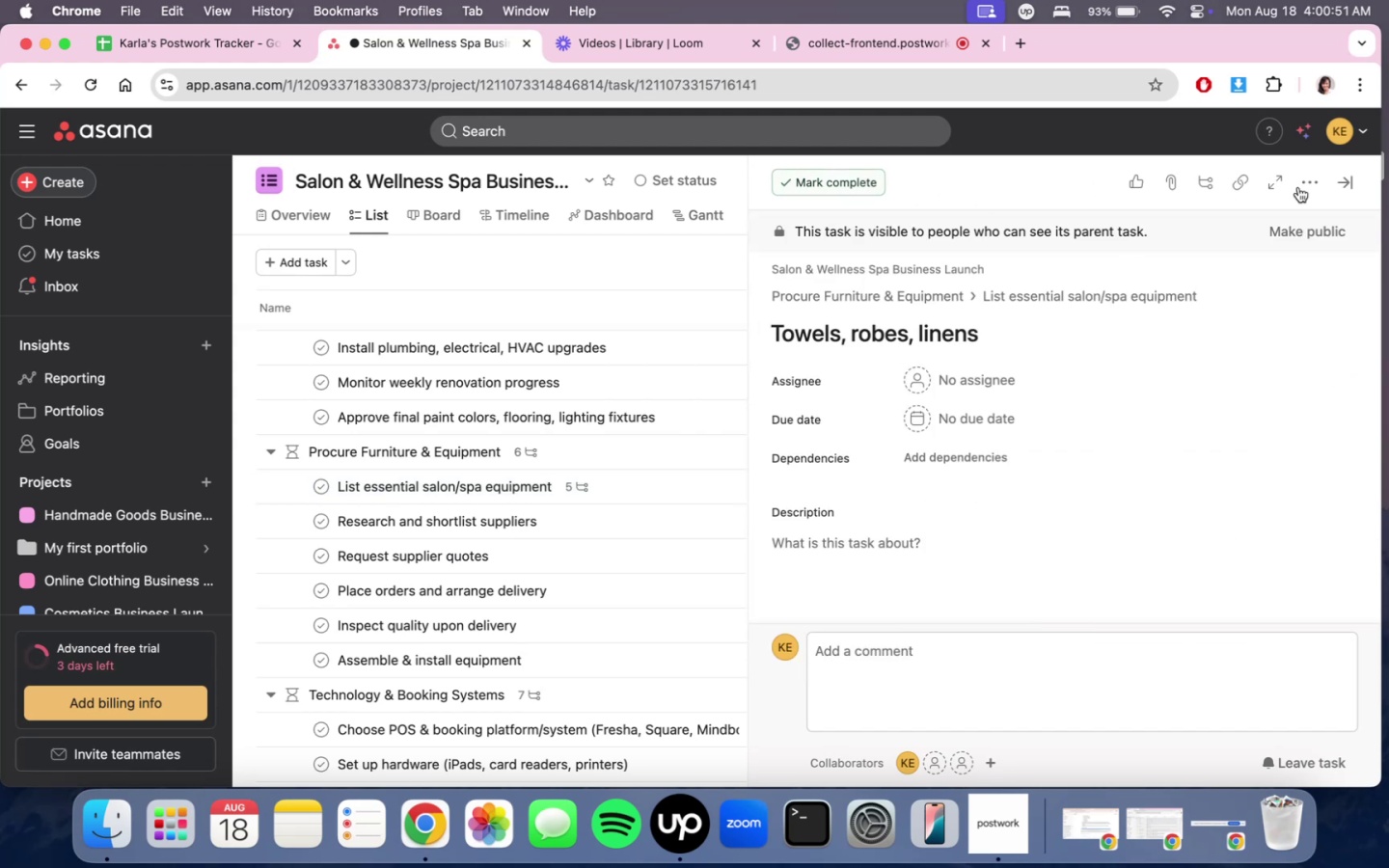 
left_click([1341, 183])
 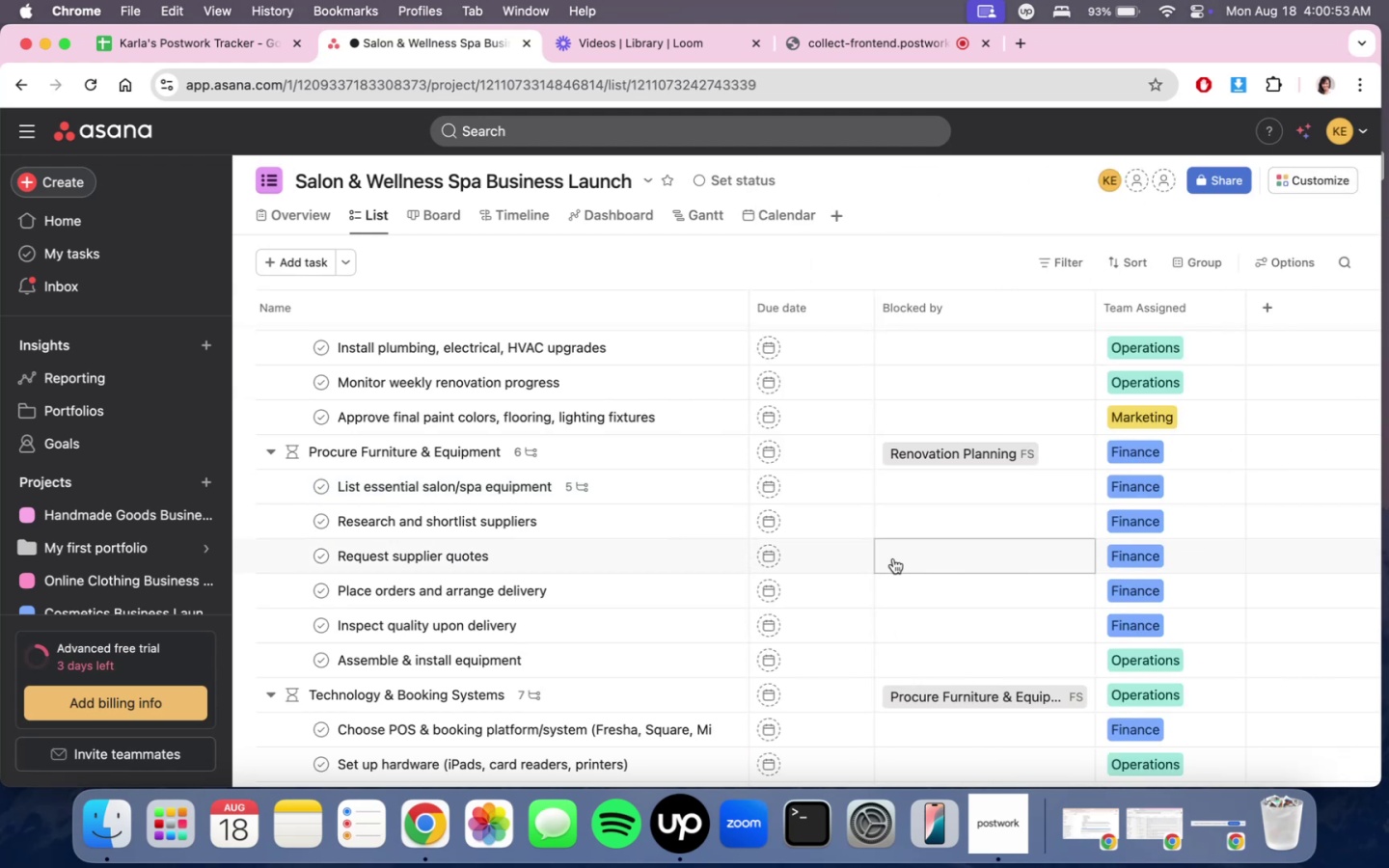 
left_click([671, 488])
 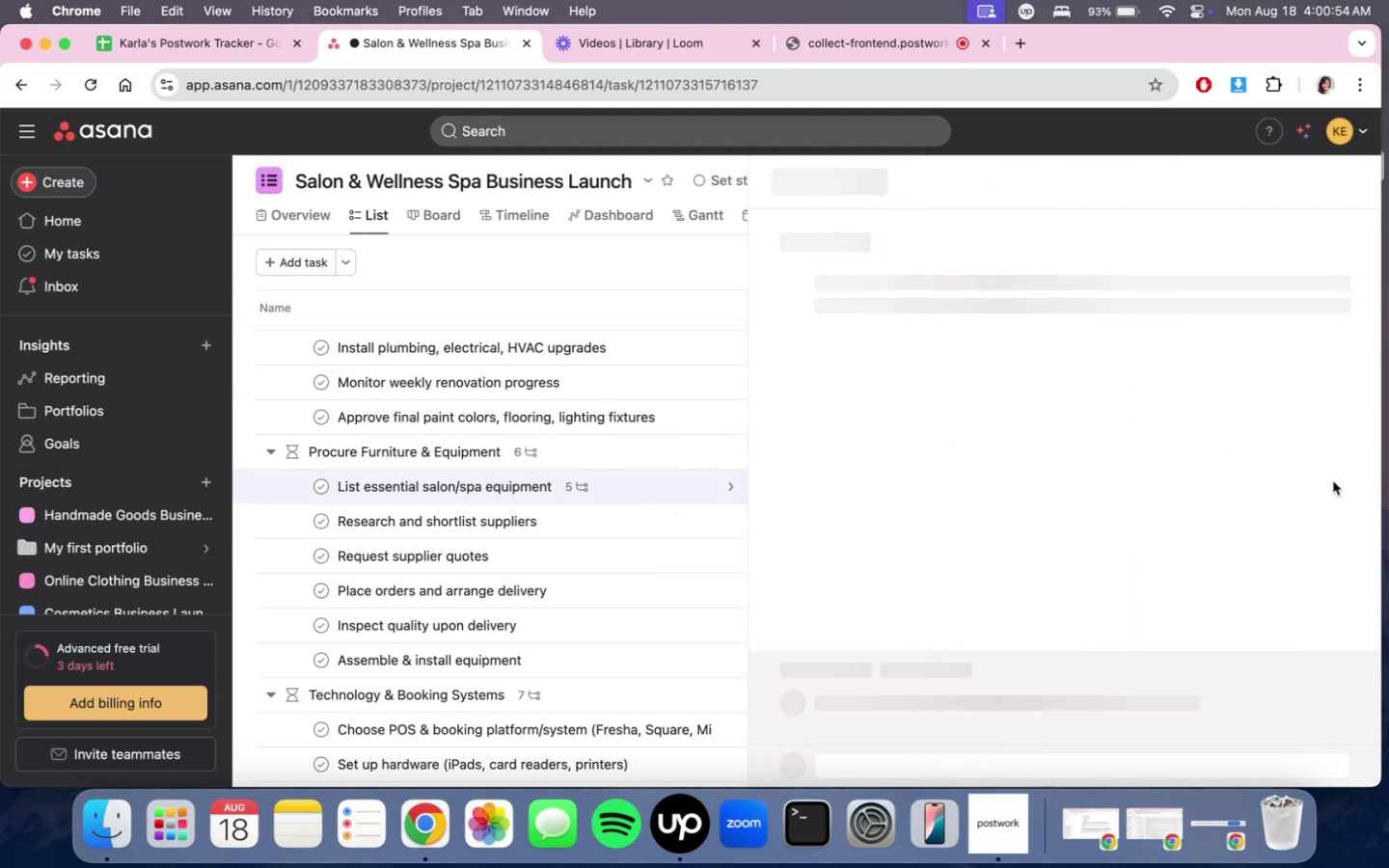 
scroll: coordinate [1327, 512], scroll_direction: down, amount: 10.0
 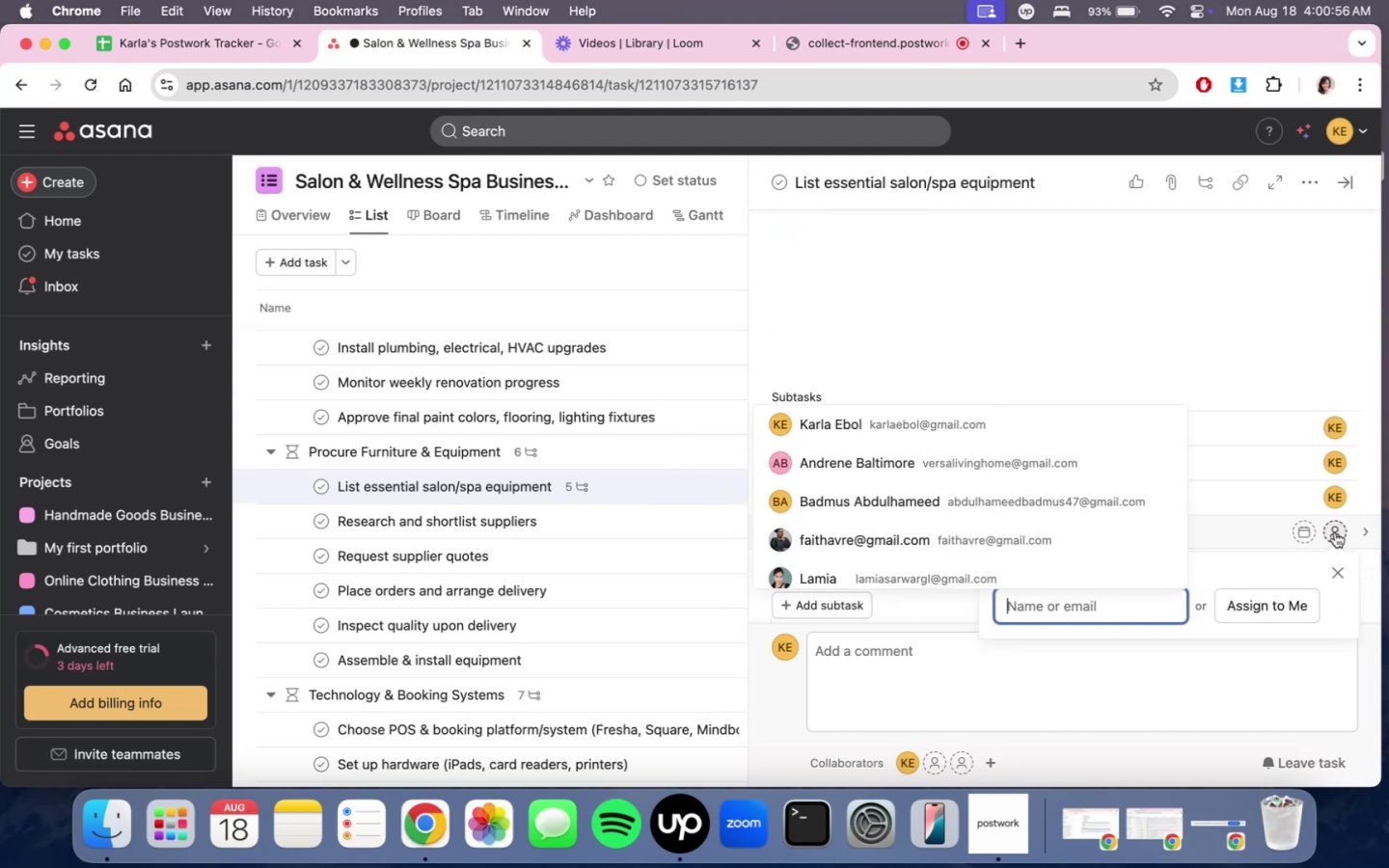 
left_click_drag(start_coordinate=[1111, 420], to_coordinate=[1217, 351])
 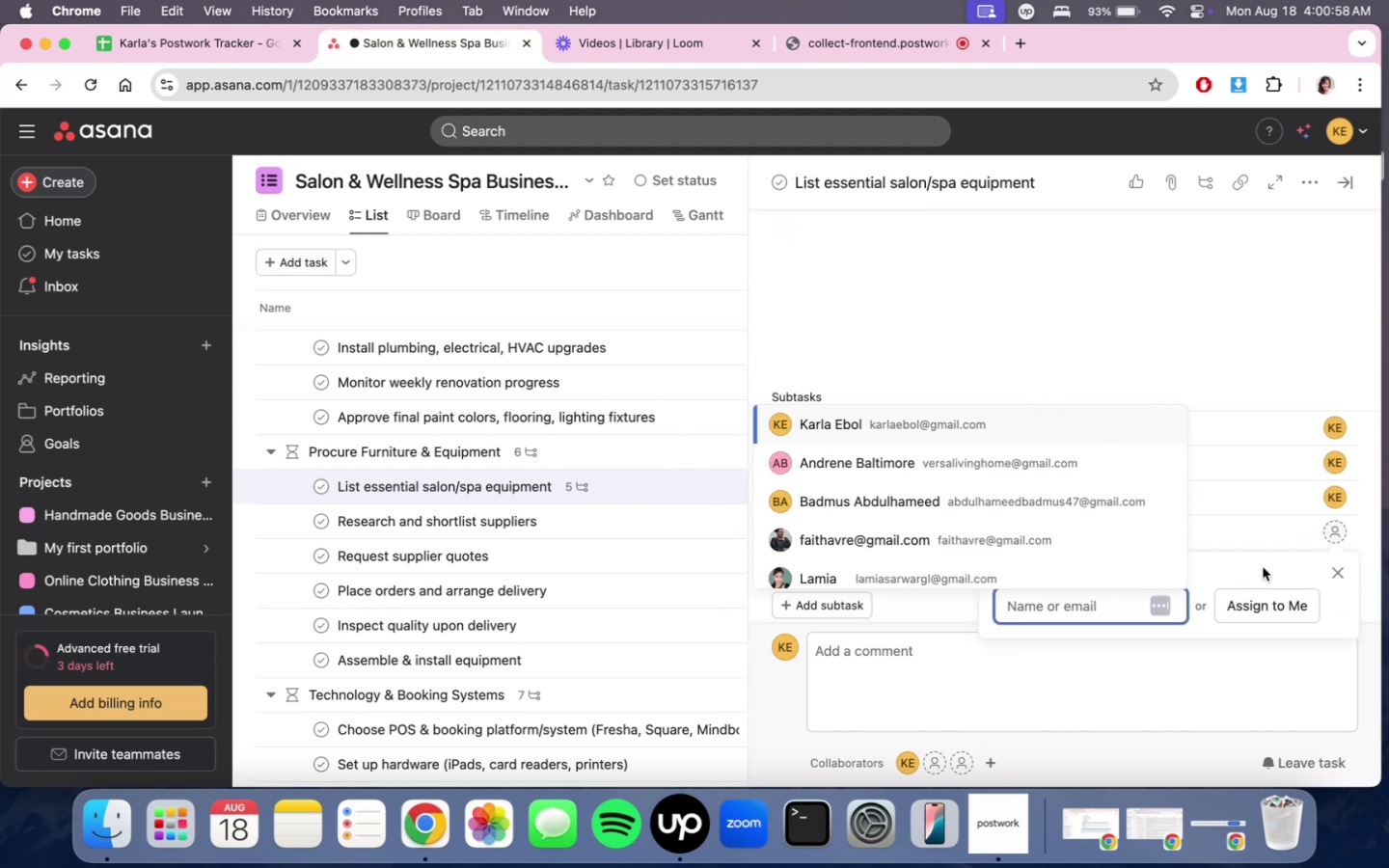 
left_click([1260, 603])
 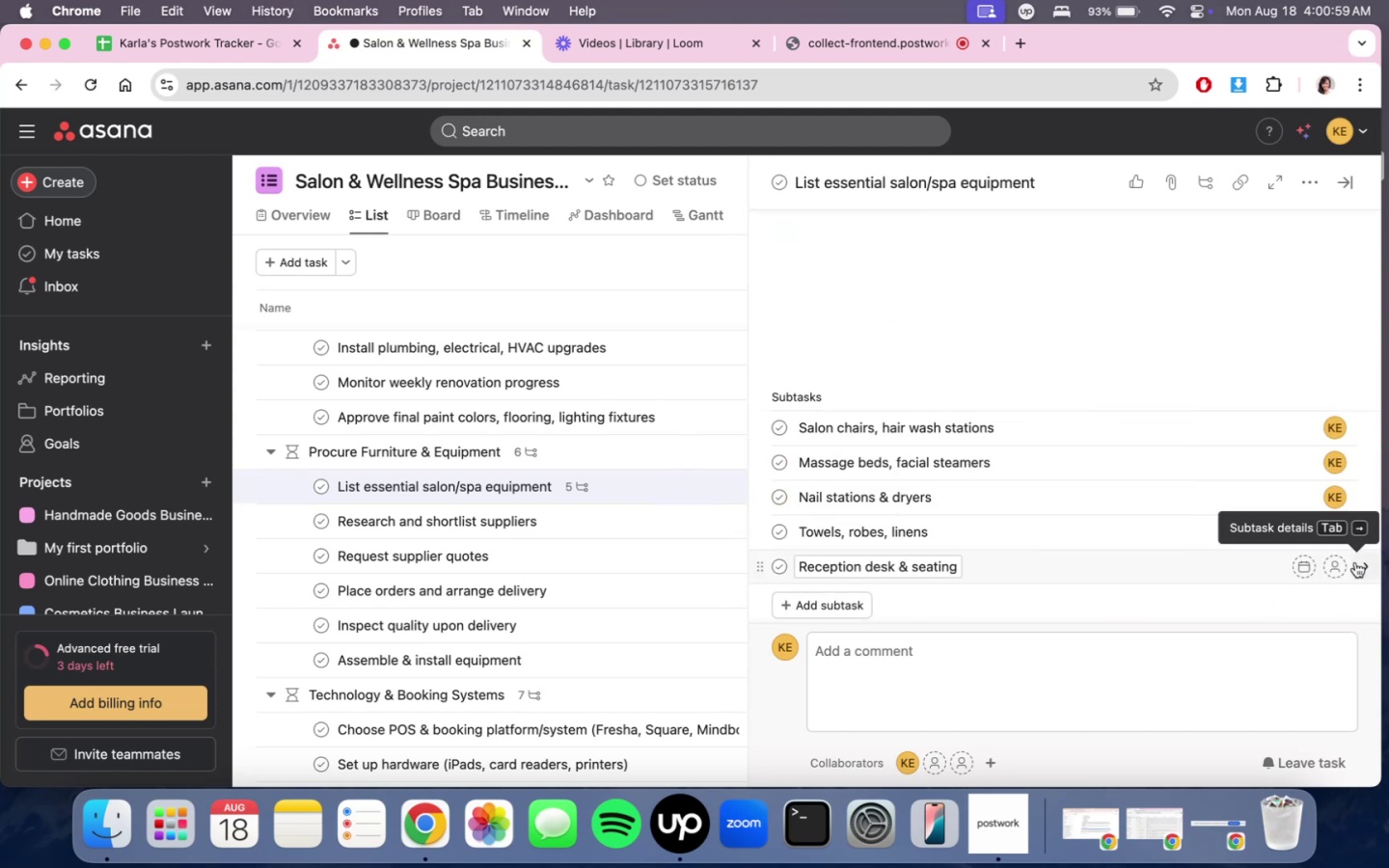 
left_click([1337, 570])
 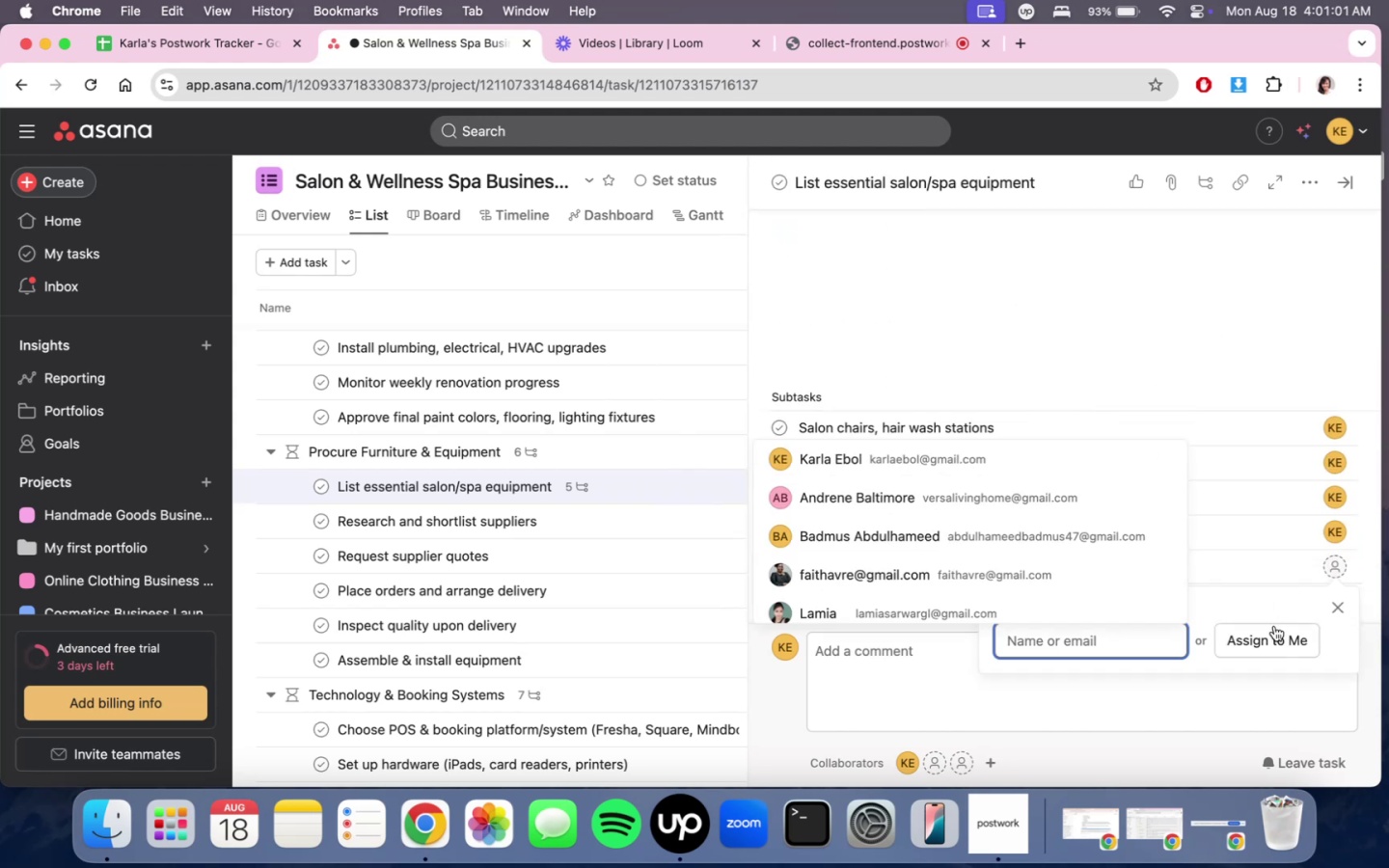 
left_click([1274, 634])
 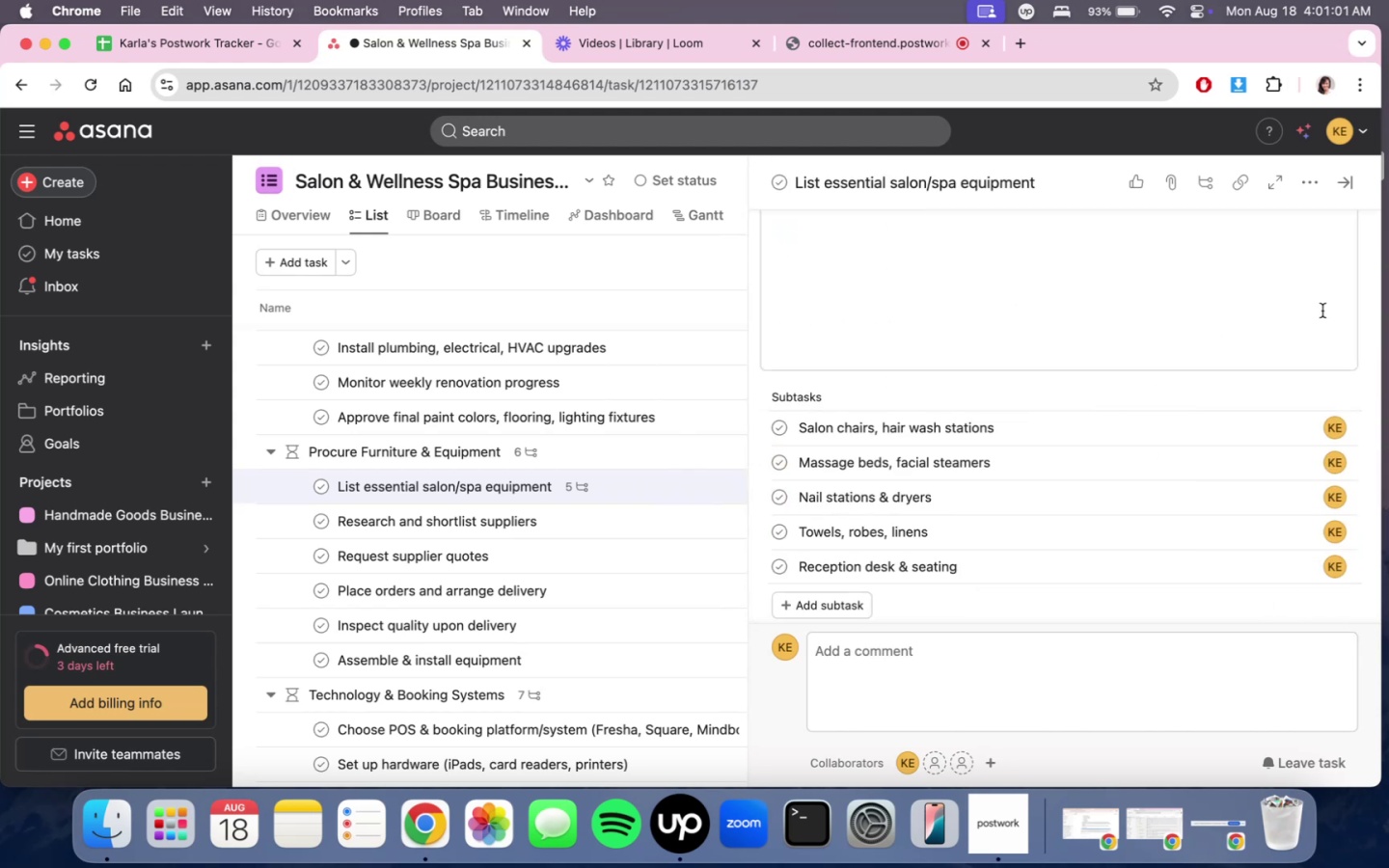 
double_click([1320, 302])
 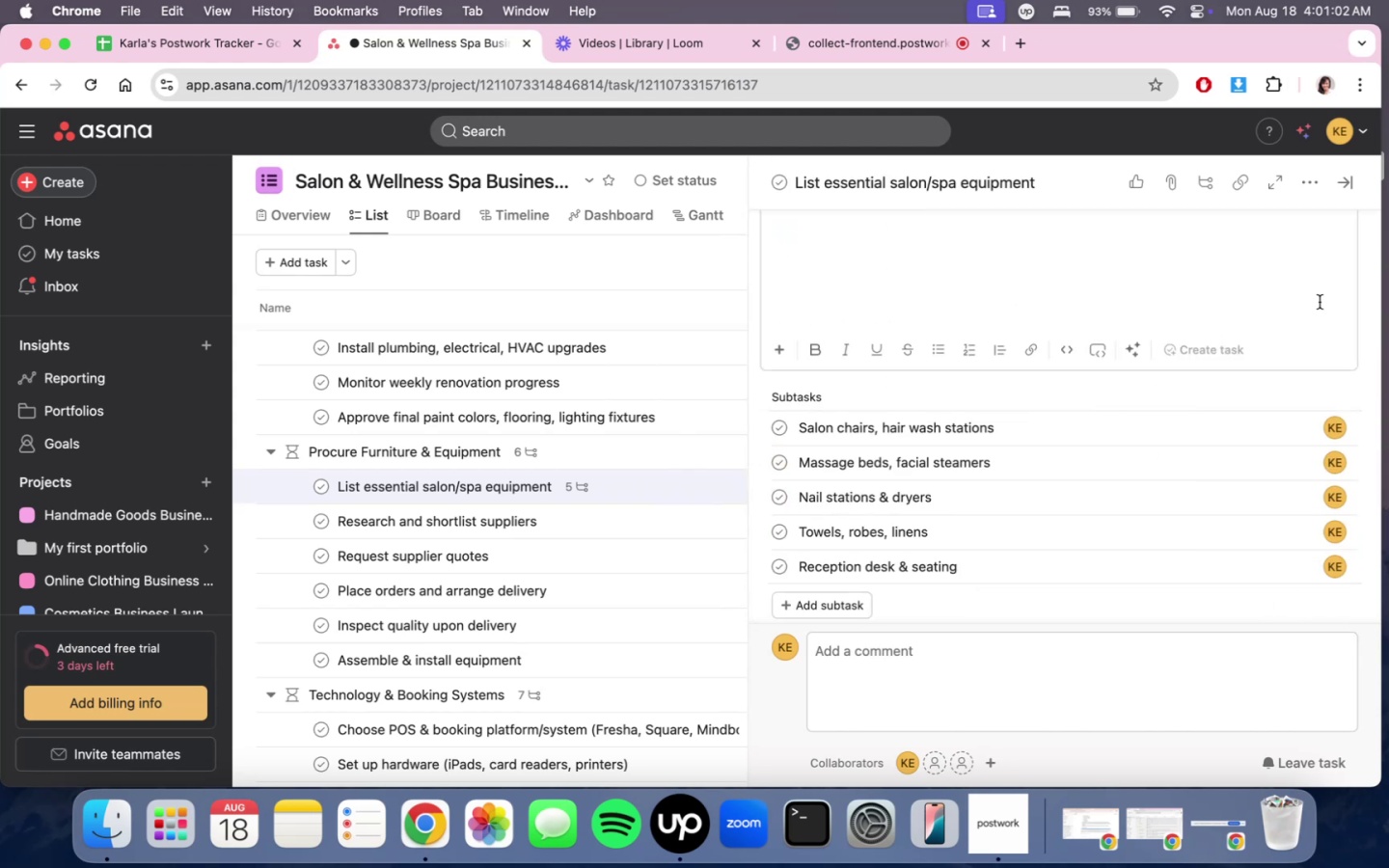 
scroll: coordinate [1320, 302], scroll_direction: down, amount: 1.0
 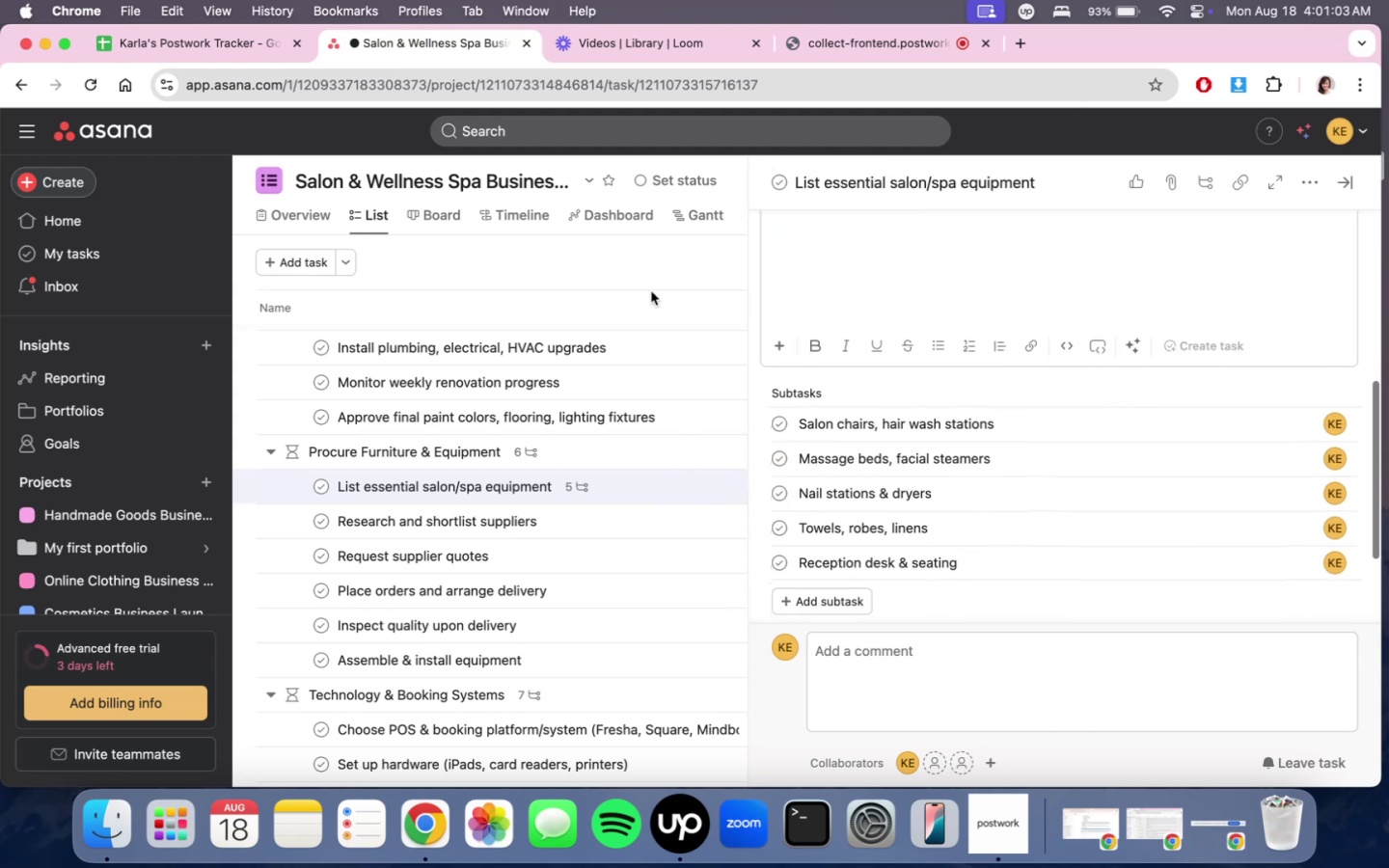 
left_click([694, 283])
 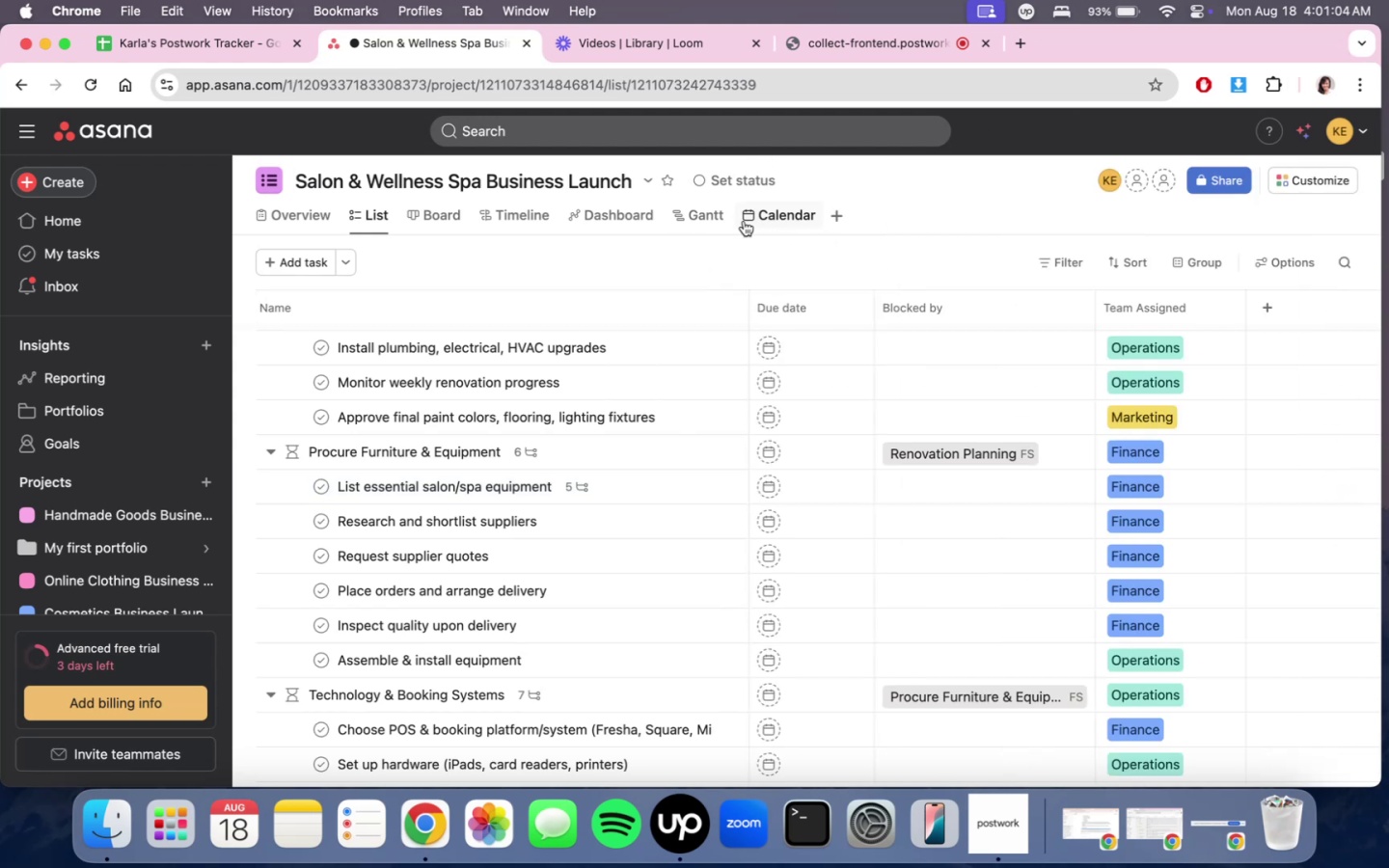 
left_click([642, 224])
 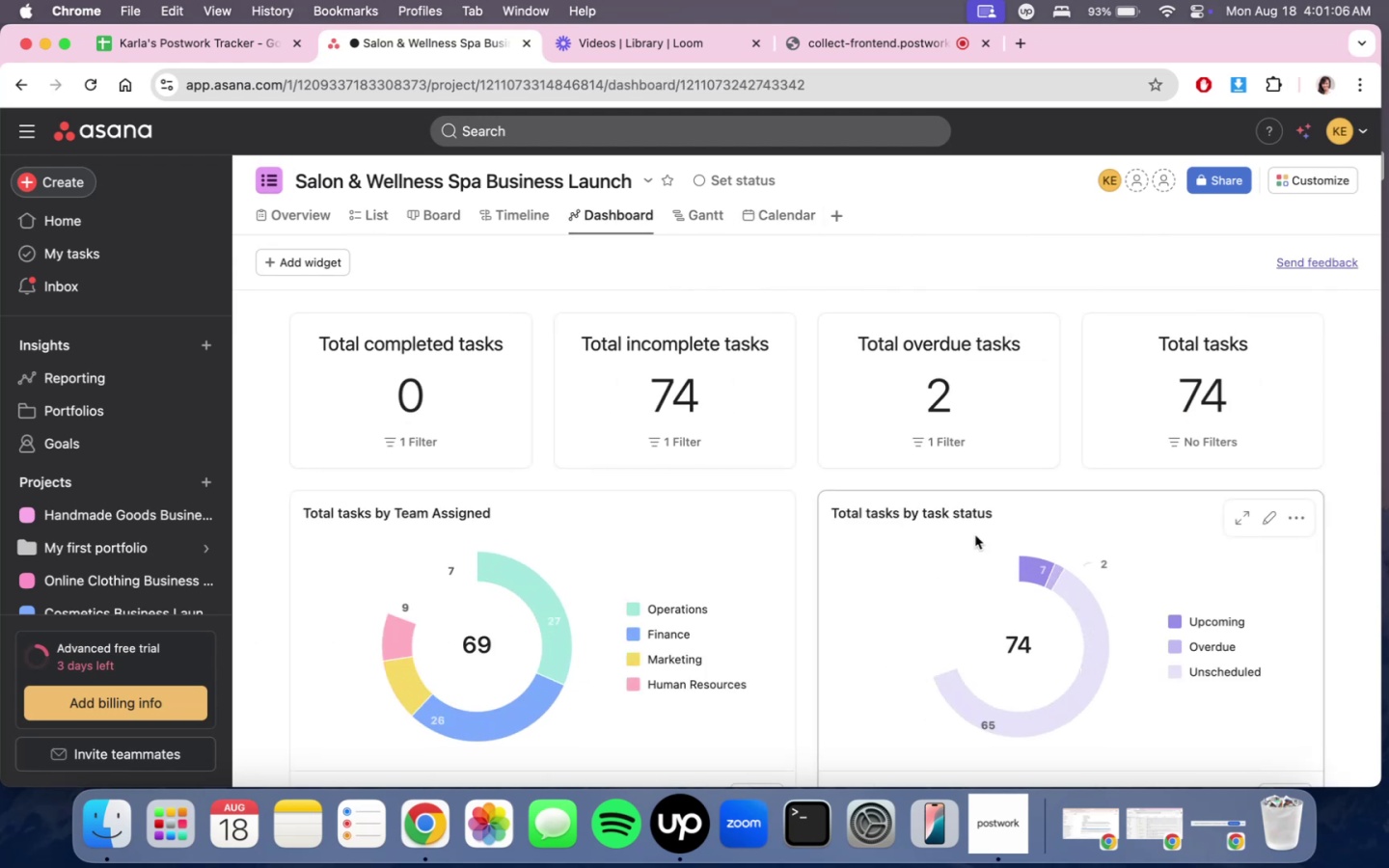 
scroll: coordinate [975, 535], scroll_direction: down, amount: 4.0
 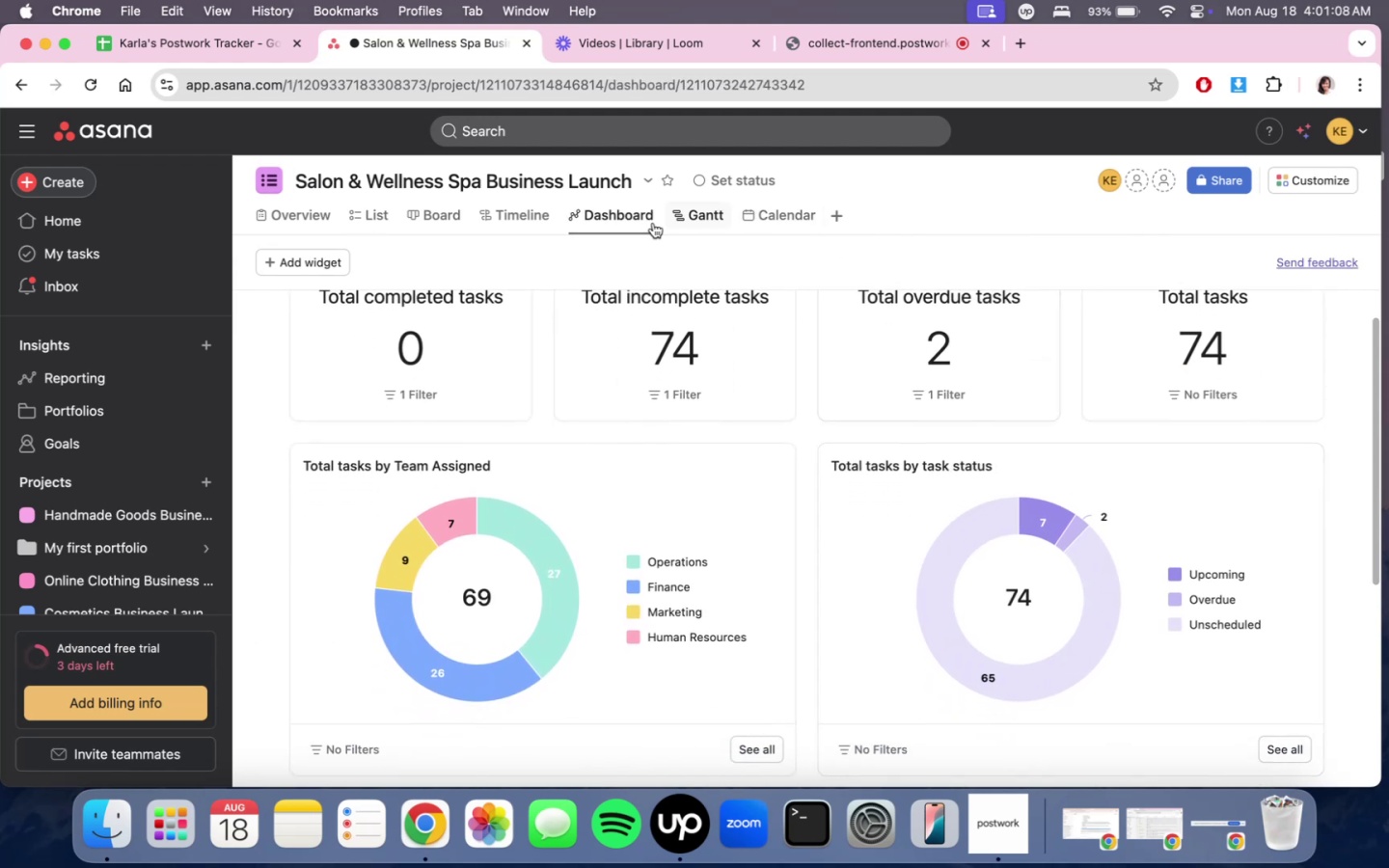 
left_click([350, 213])
 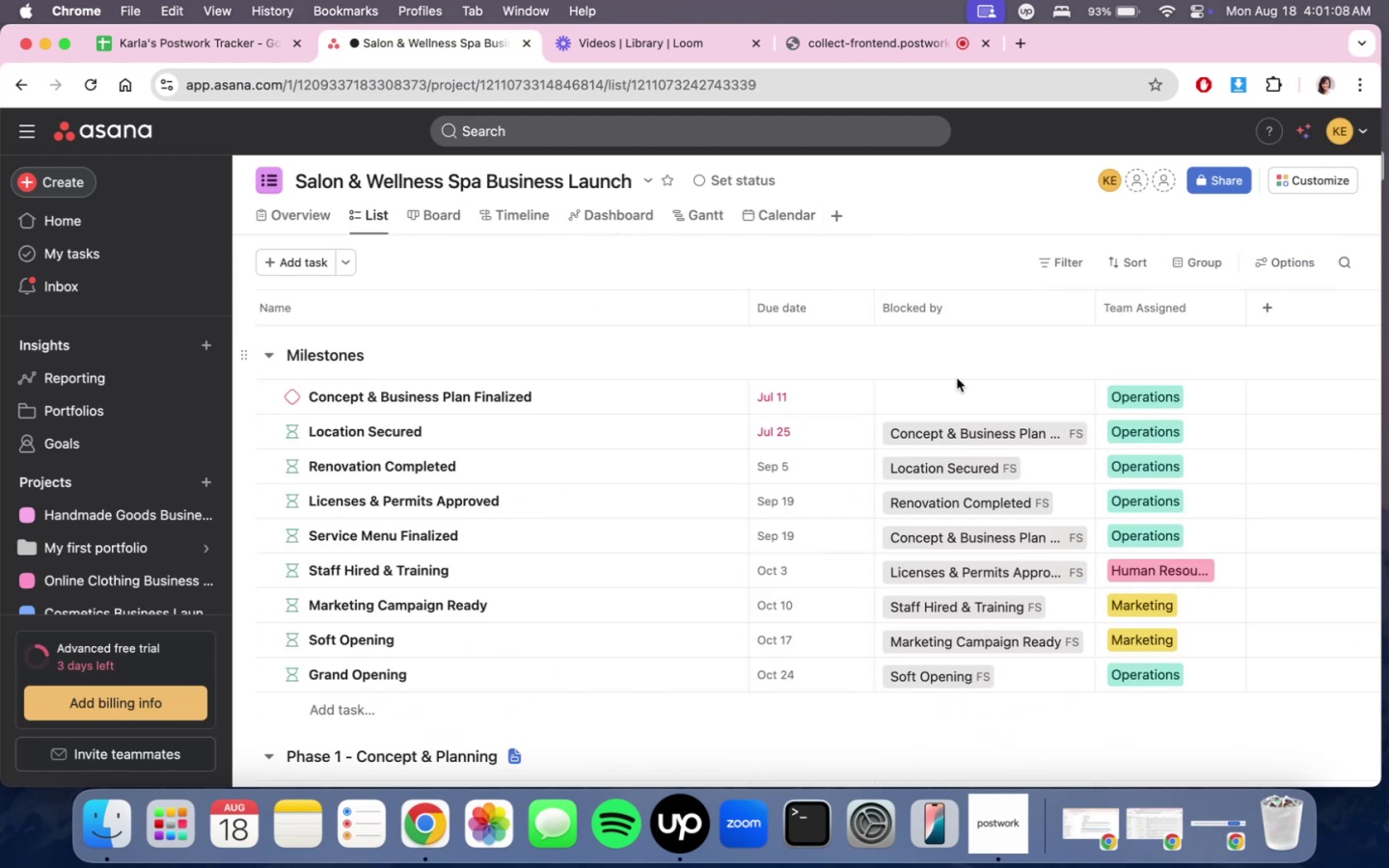 
scroll: coordinate [604, 652], scroll_direction: down, amount: 31.0
 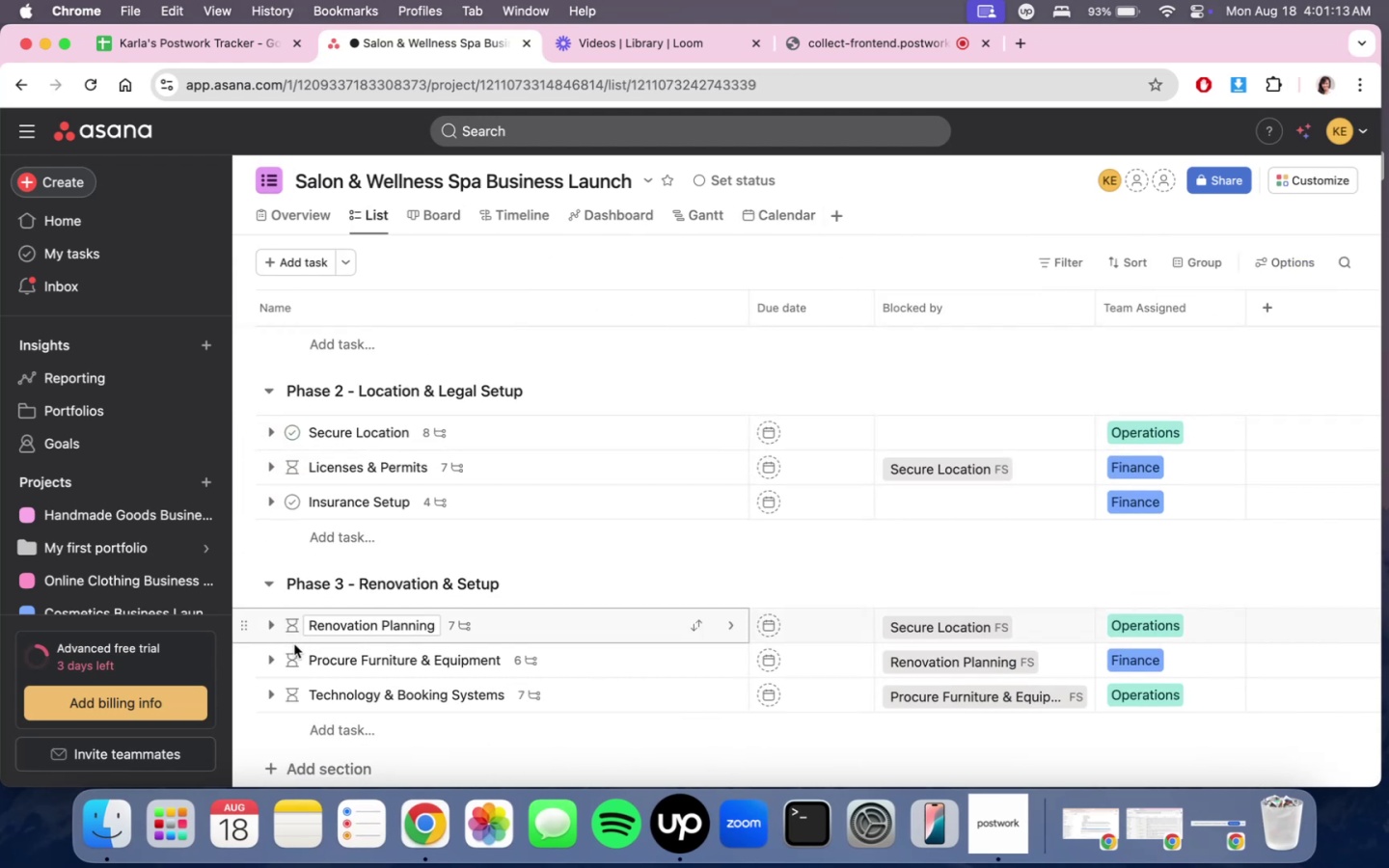 
left_click([276, 655])
 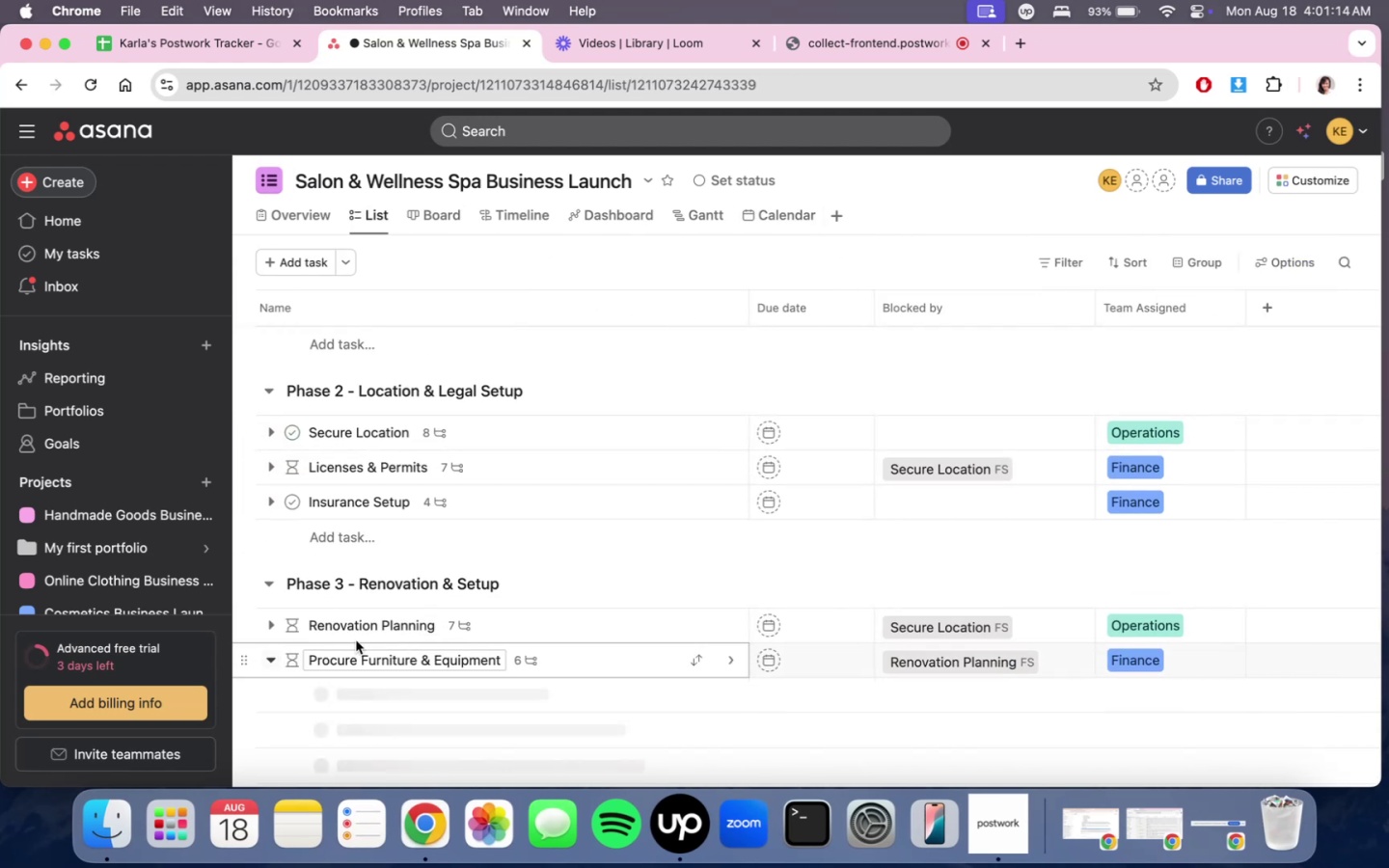 
scroll: coordinate [717, 550], scroll_direction: down, amount: 9.0
 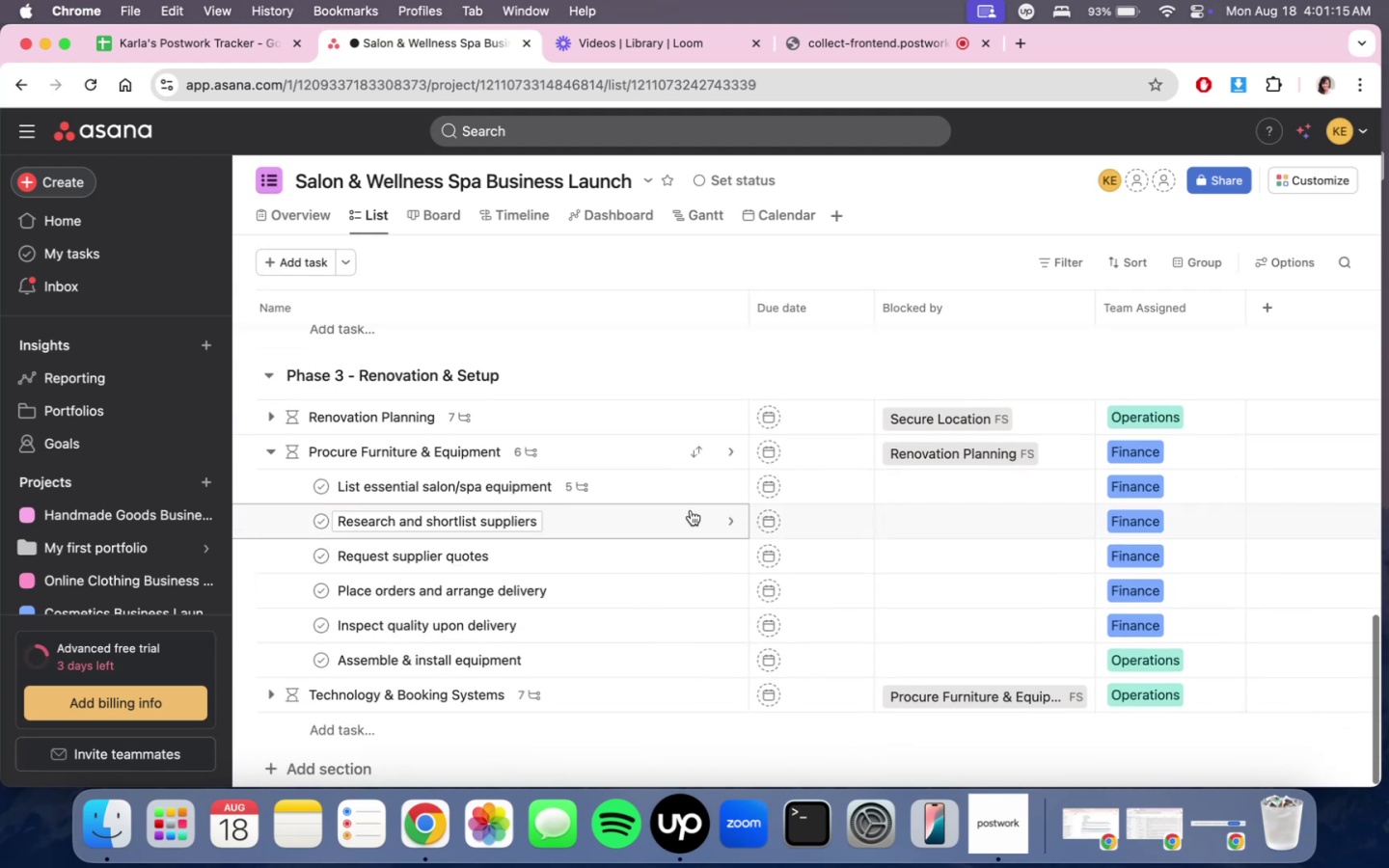 
left_click([679, 493])
 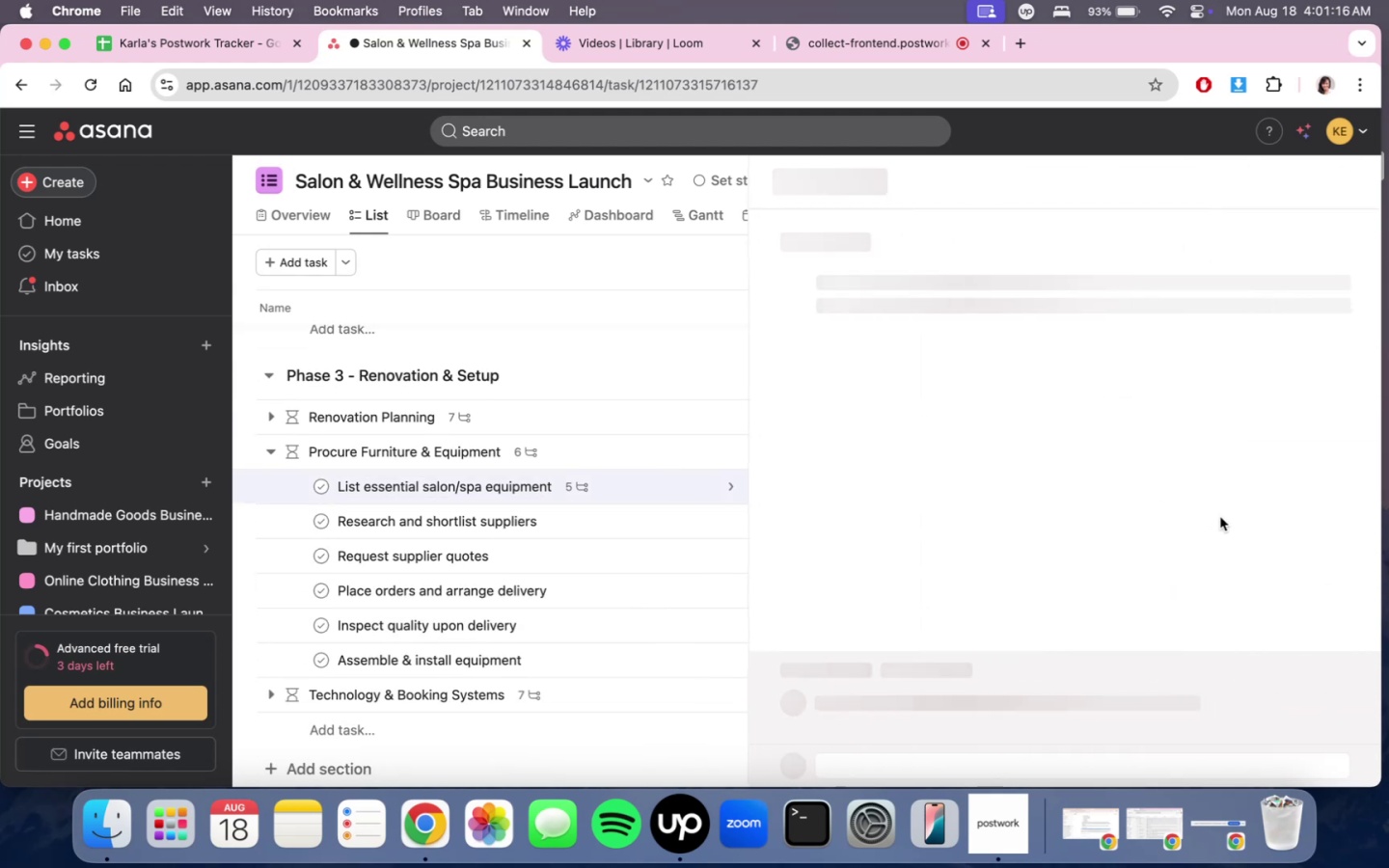 
scroll: coordinate [1286, 535], scroll_direction: down, amount: 15.0
 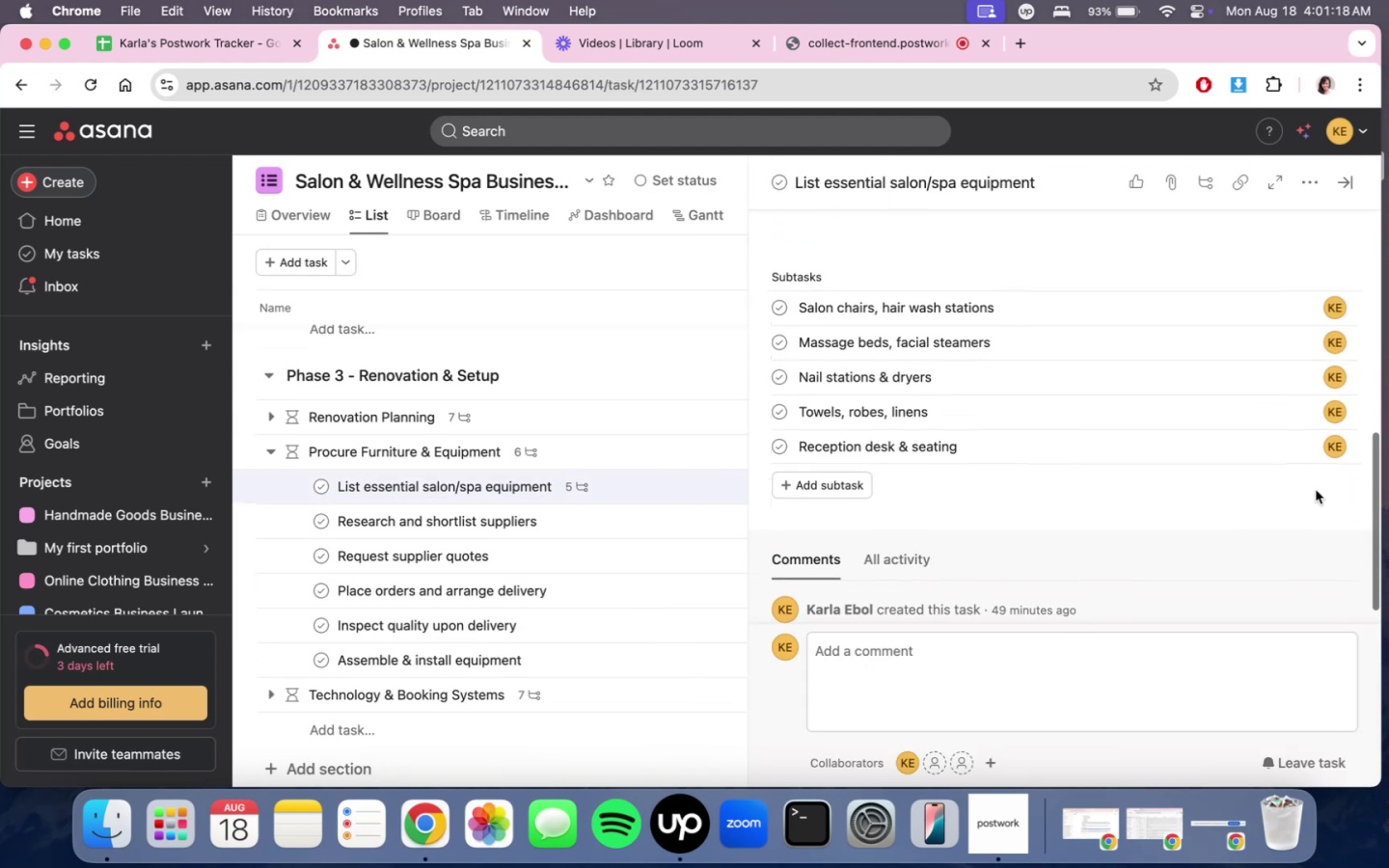 
scroll: coordinate [1329, 461], scroll_direction: up, amount: 2.0
 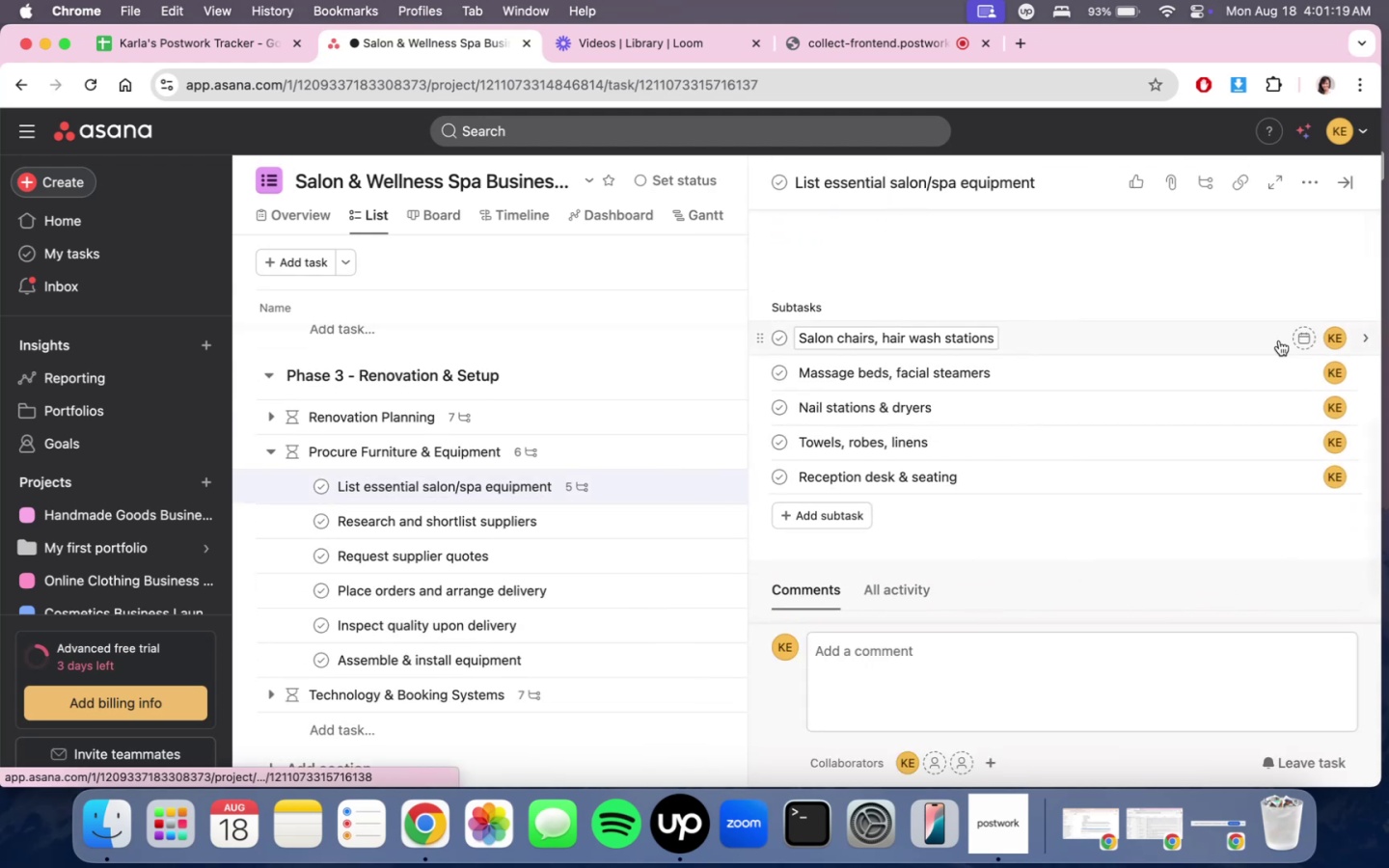 
left_click([1199, 341])
 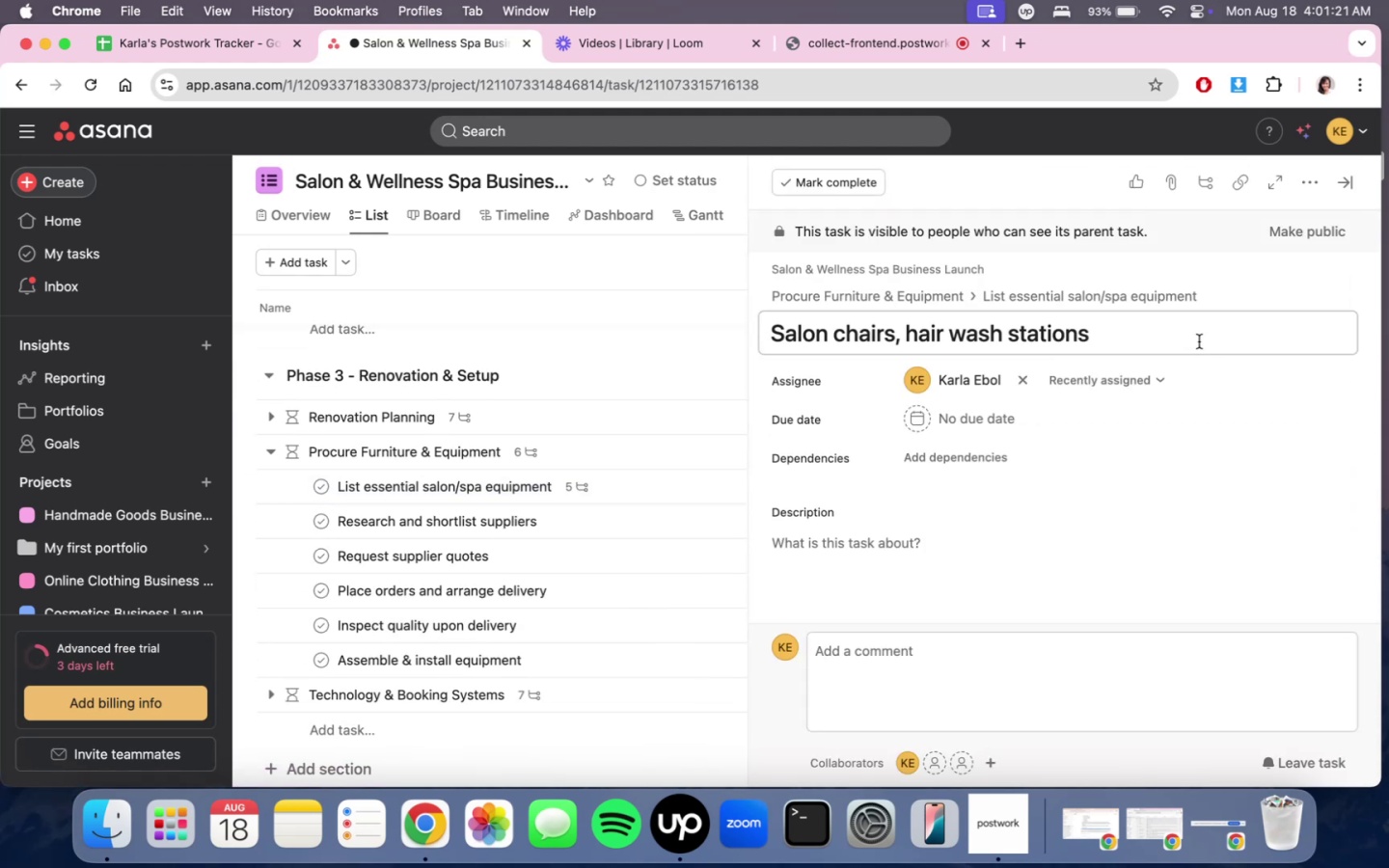 
scroll: coordinate [1179, 462], scroll_direction: down, amount: 4.0
 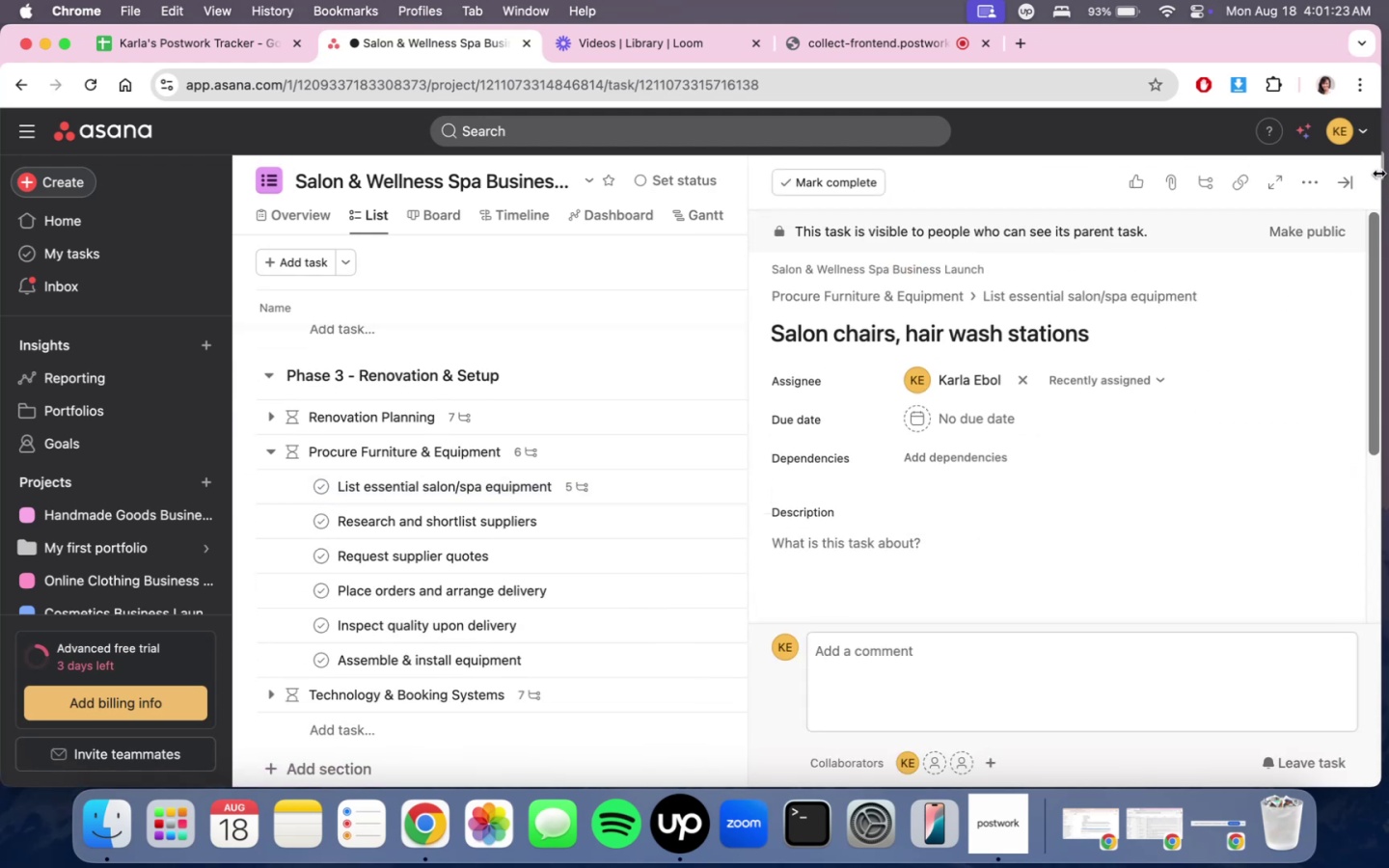 
left_click([1359, 177])
 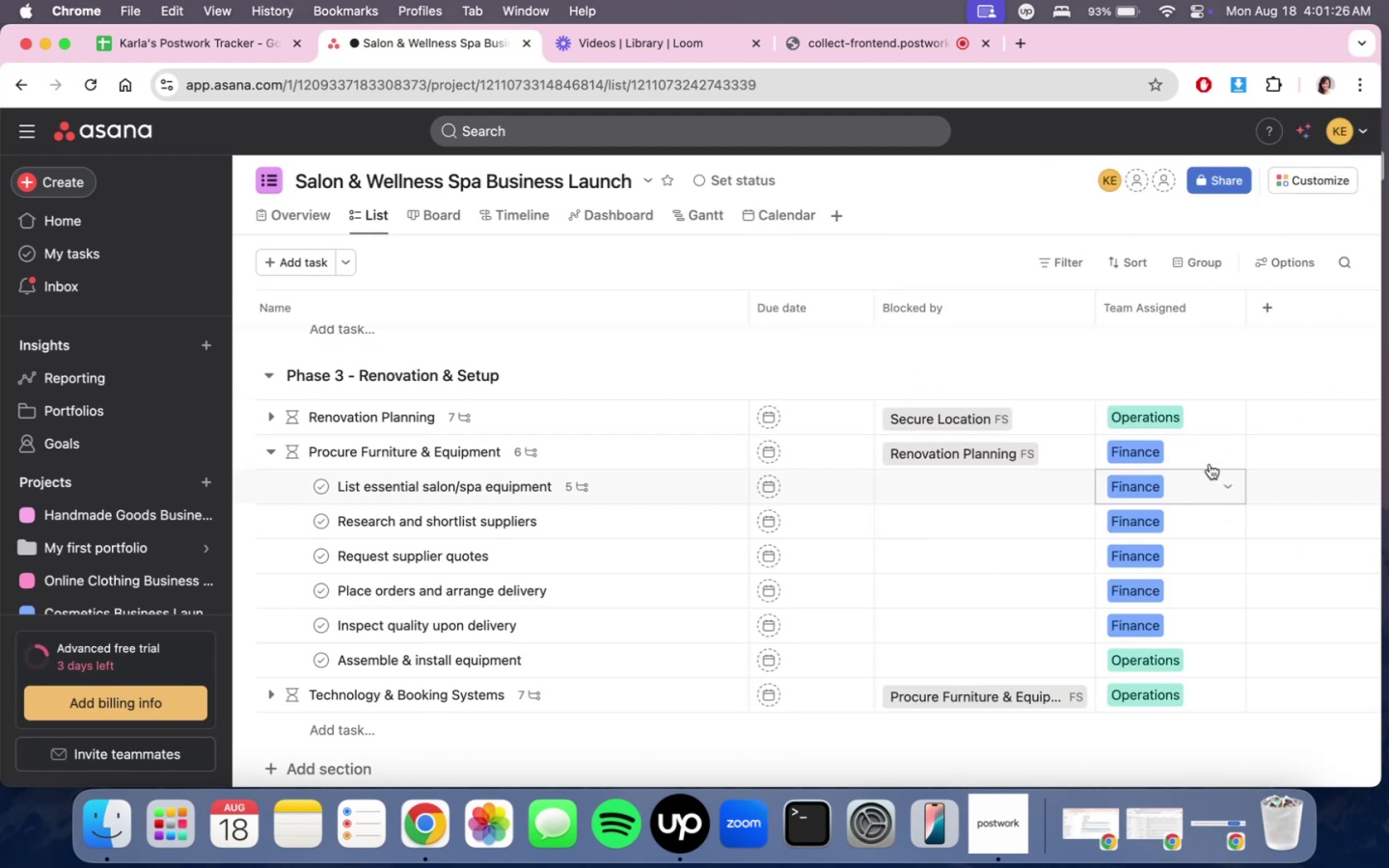 
left_click([573, 486])
 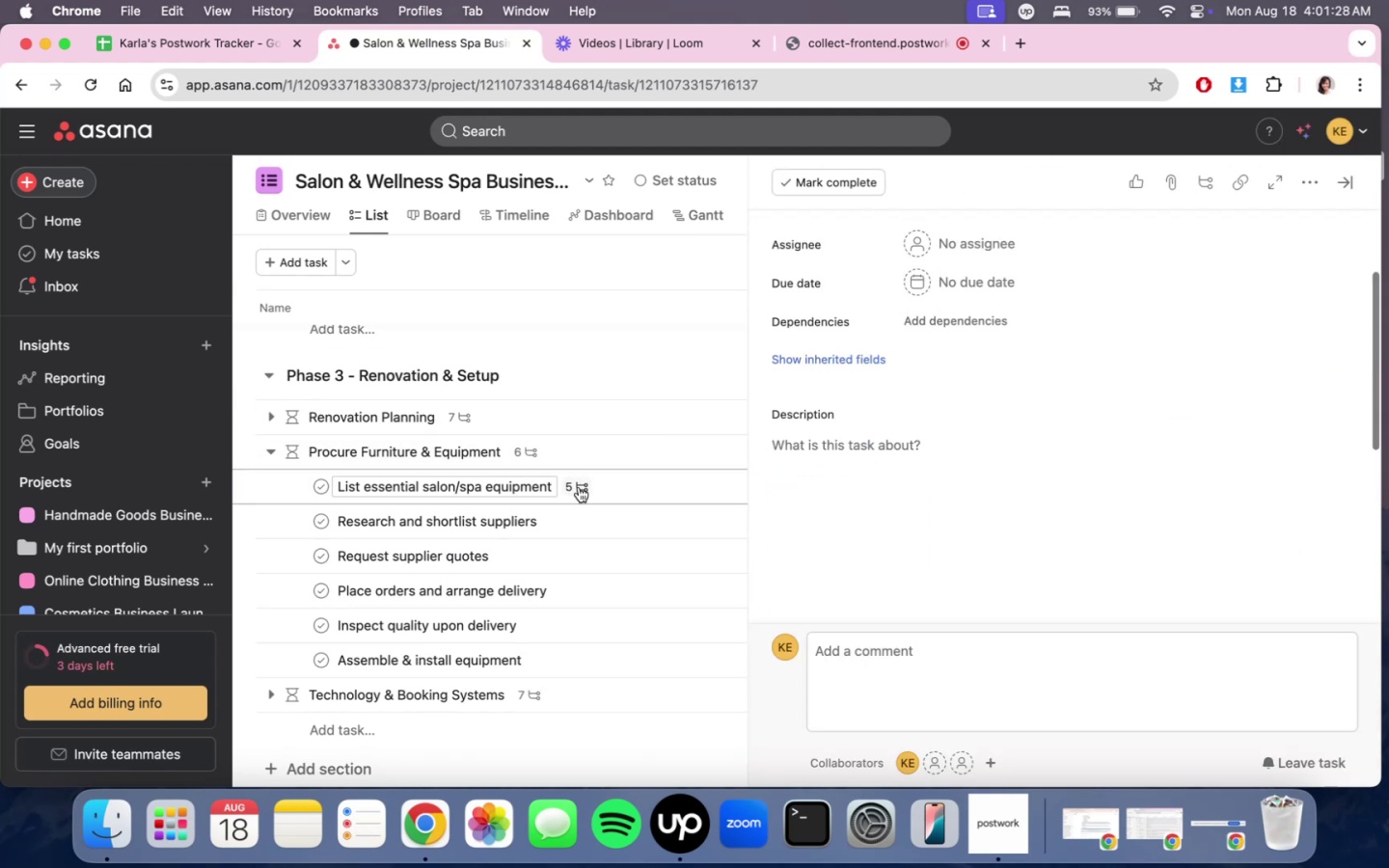 
left_click([579, 487])
 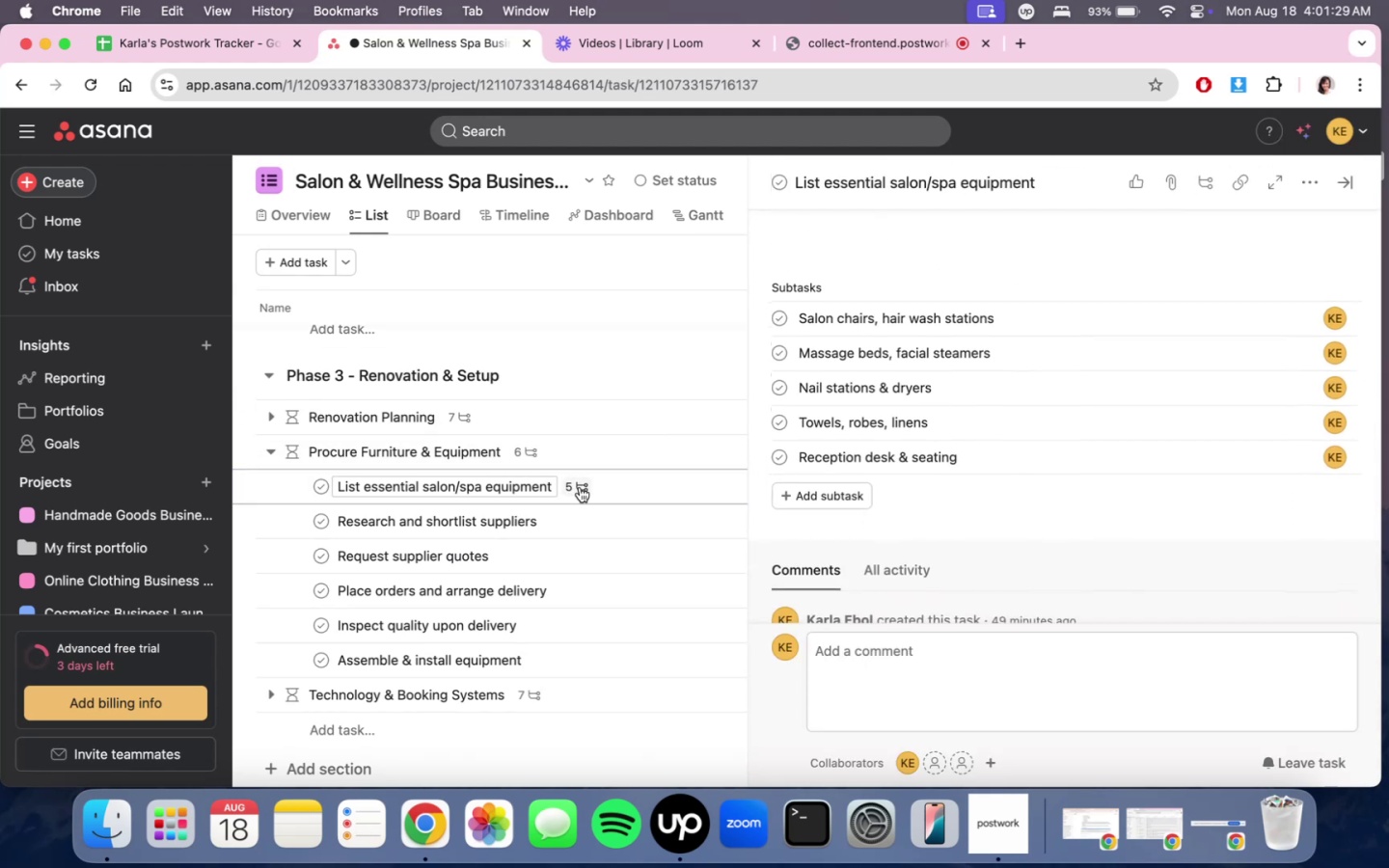 
scroll: coordinate [1228, 367], scroll_direction: down, amount: 2.0
 